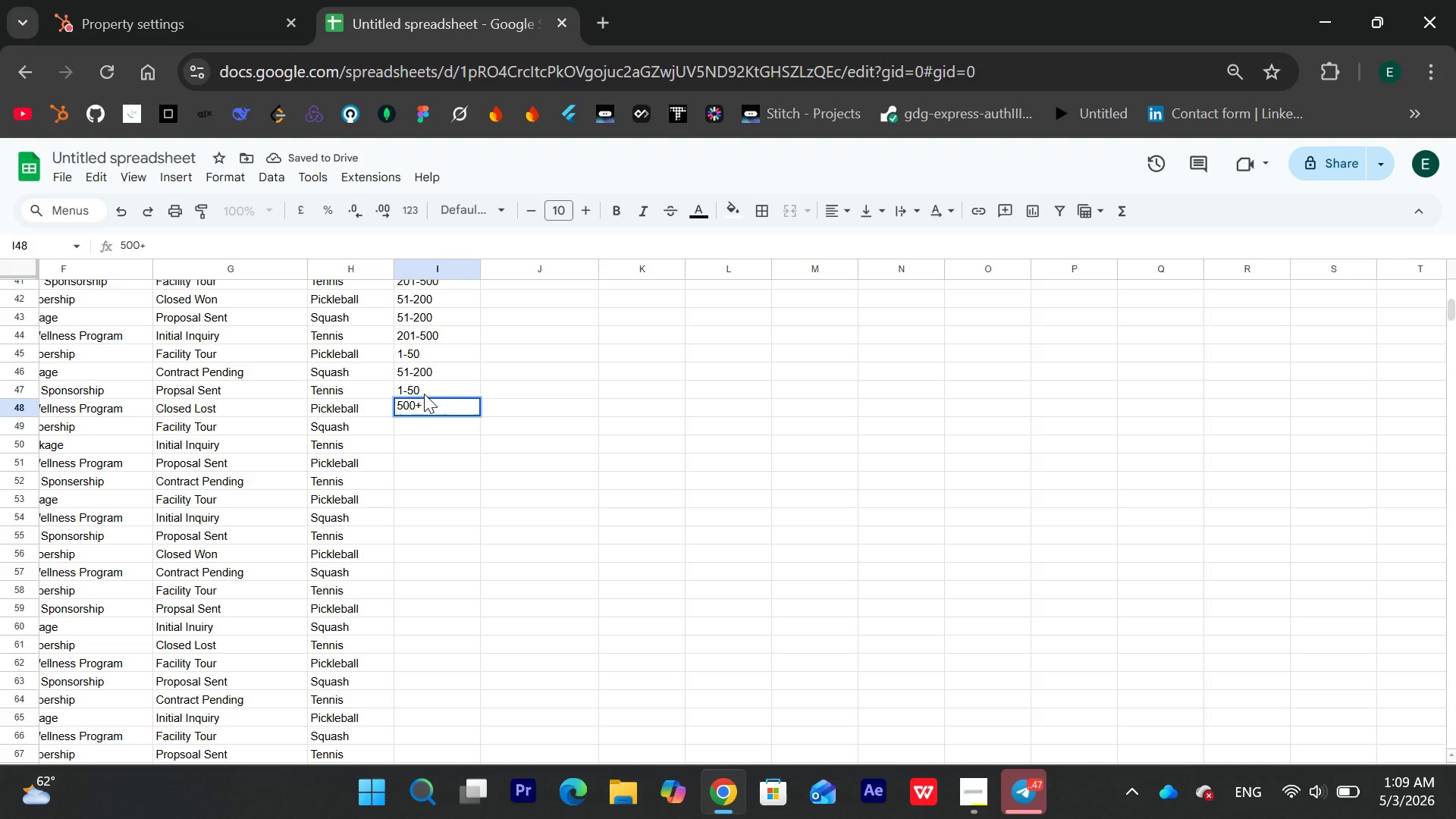 
key(Enter)
 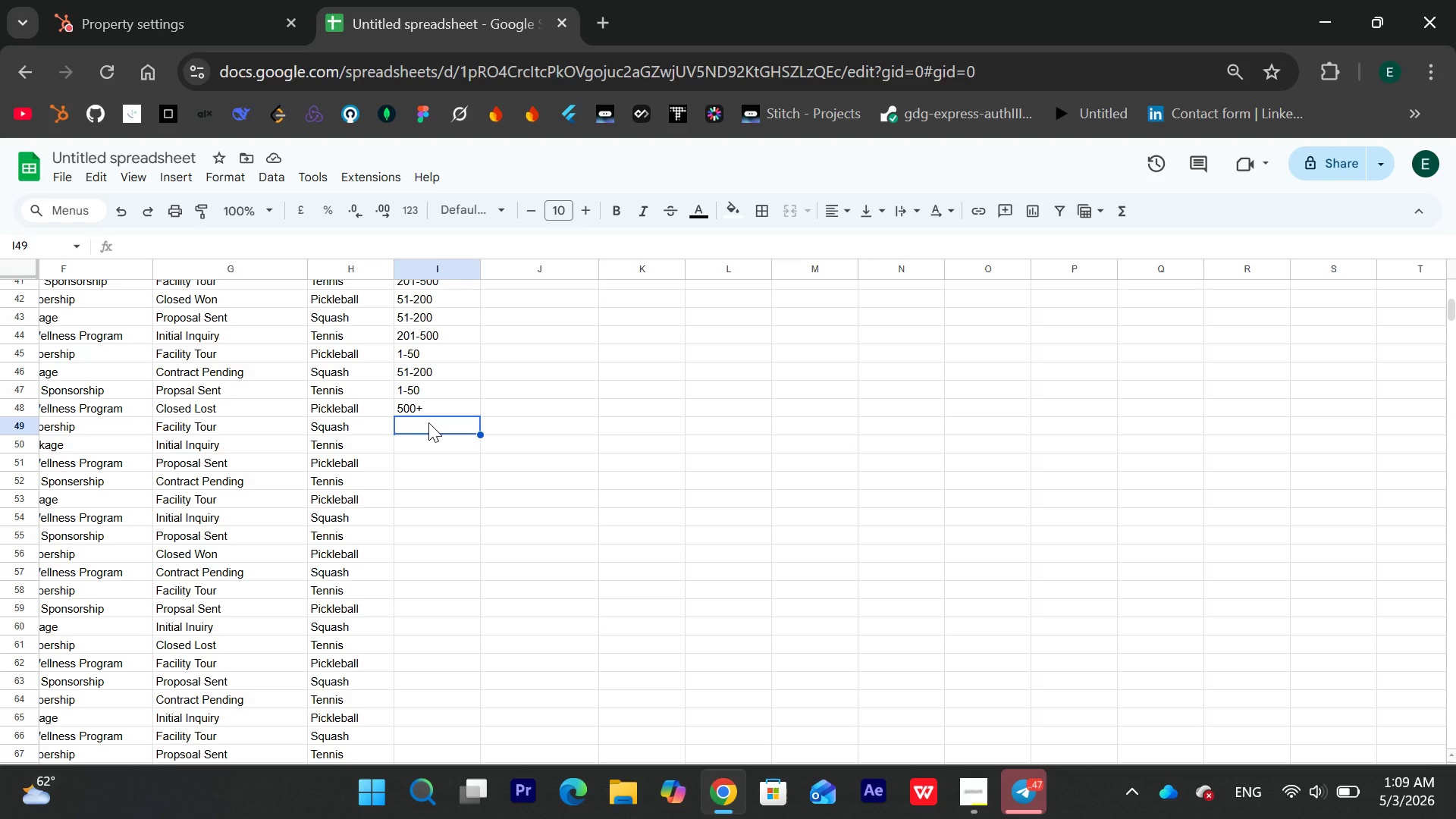 
wait(17.39)
 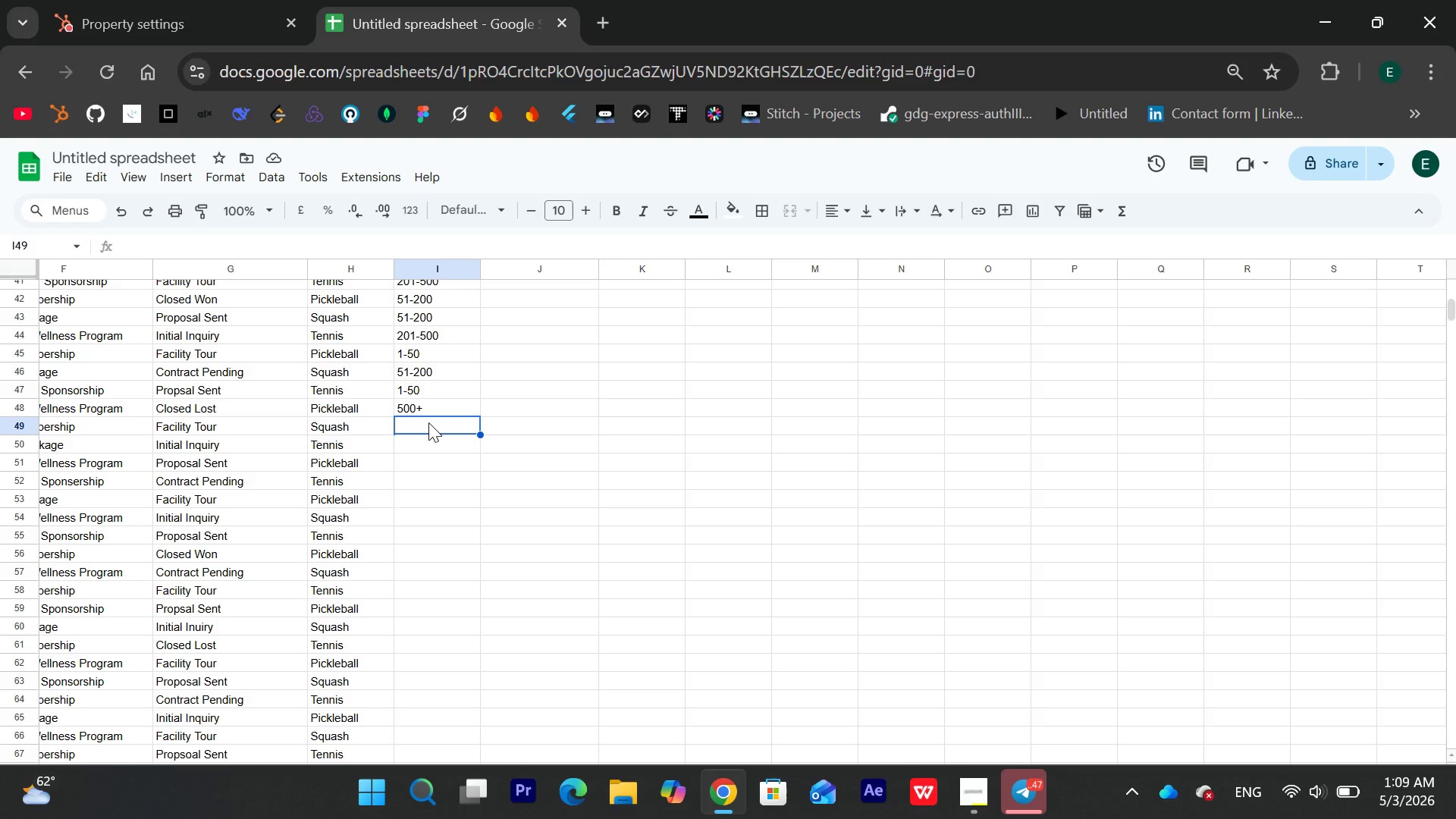 
type(51-200)
 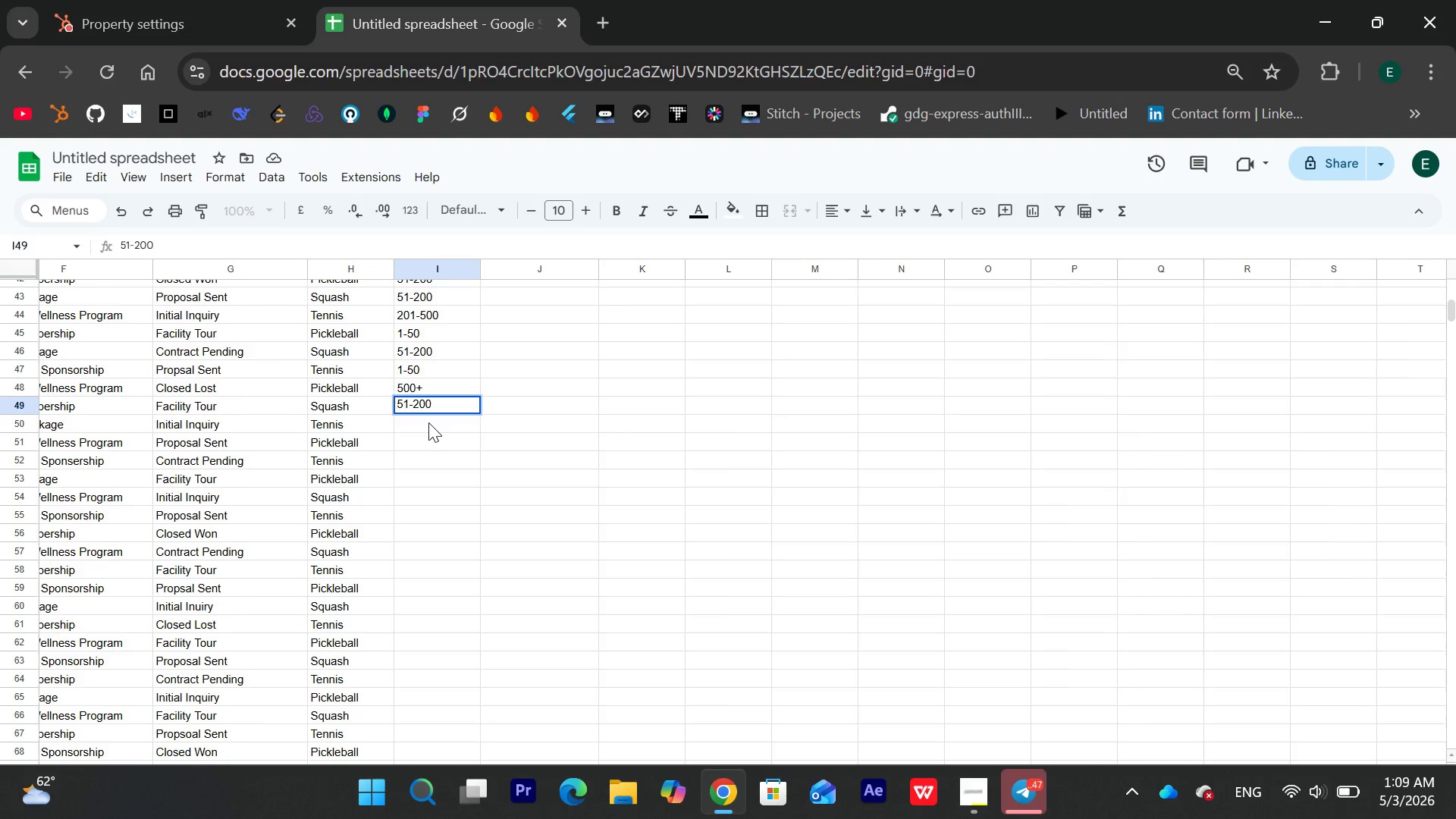 
key(Enter)
 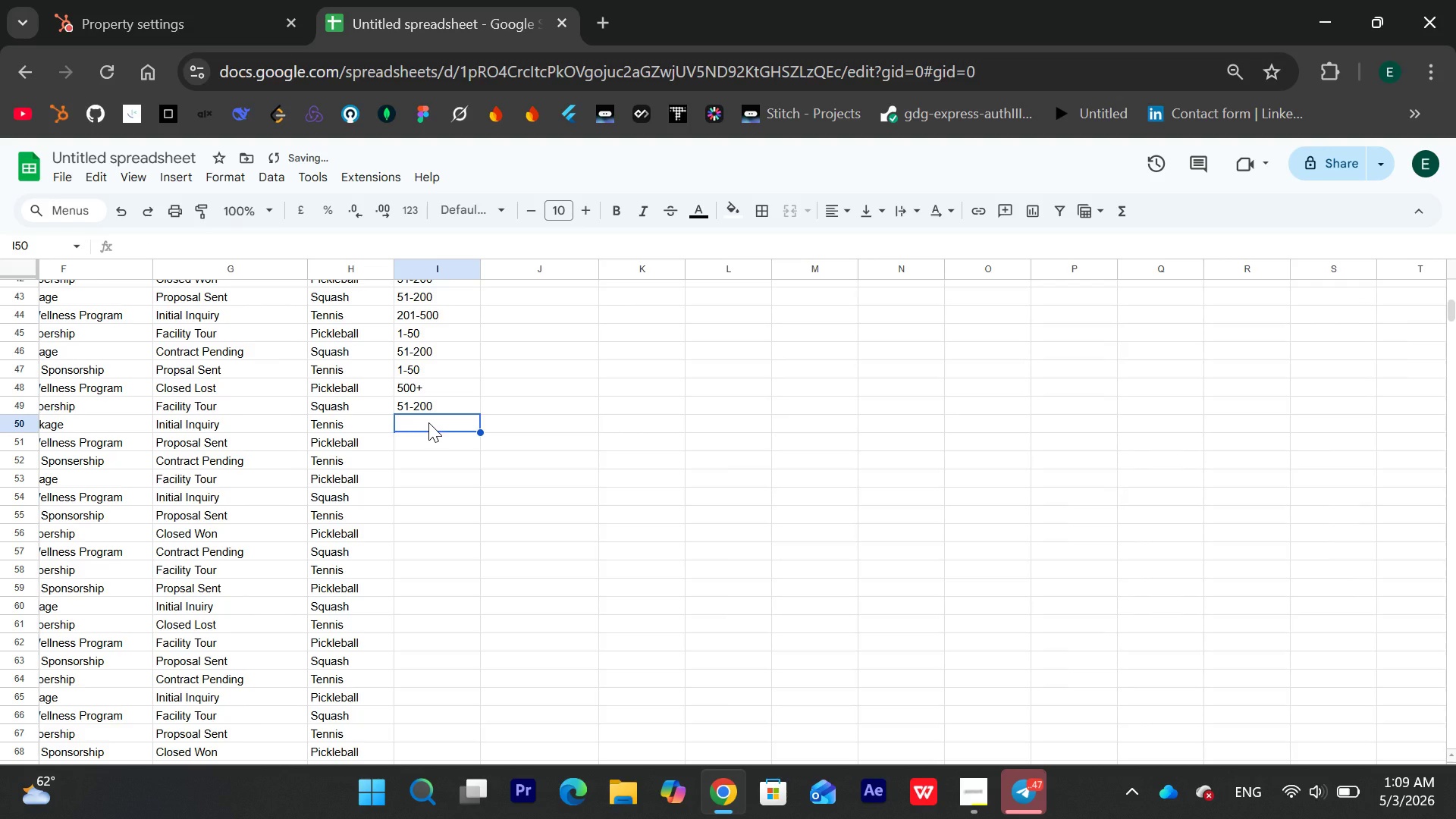 
type(500)
 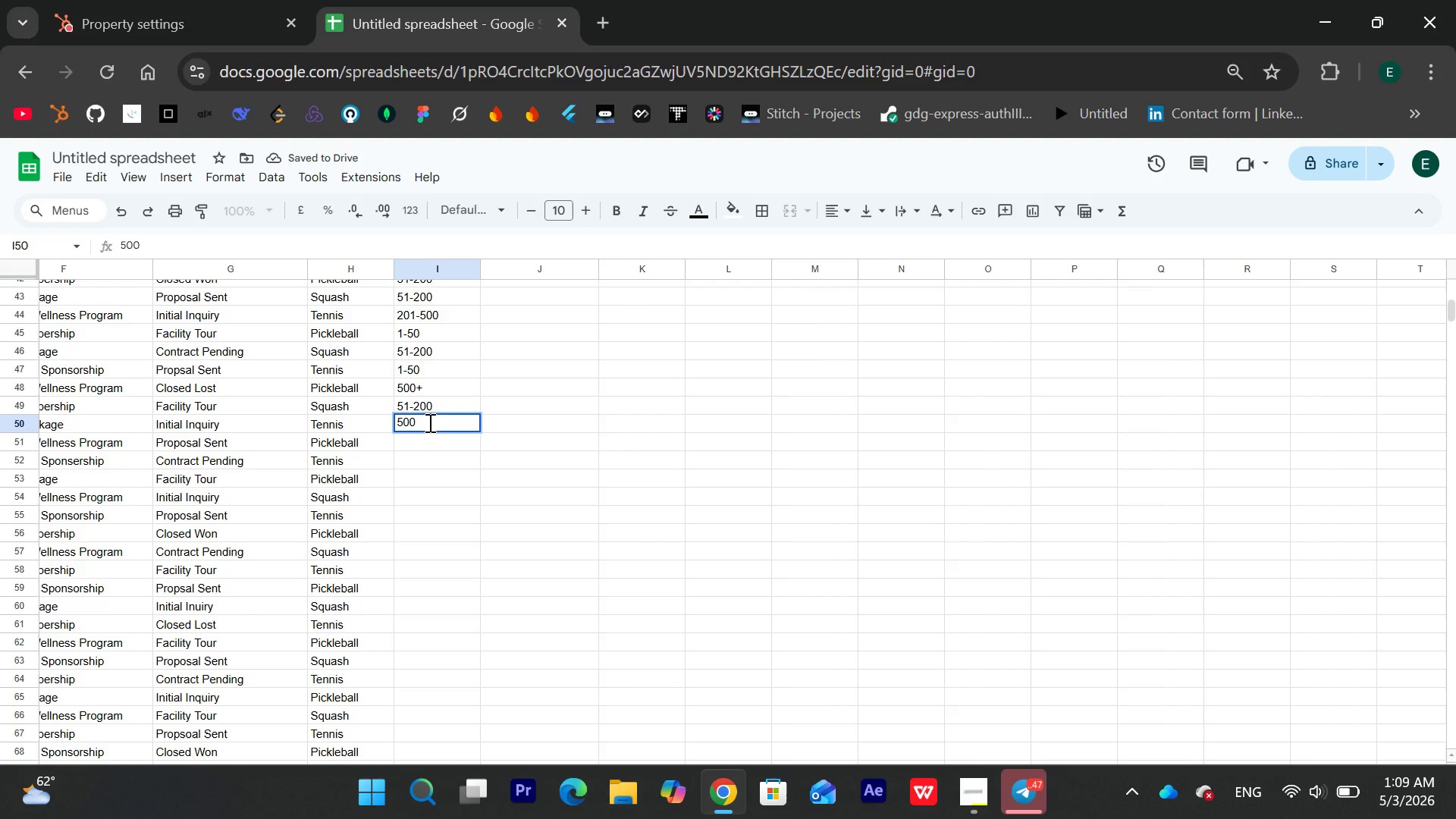 
key(Enter)
 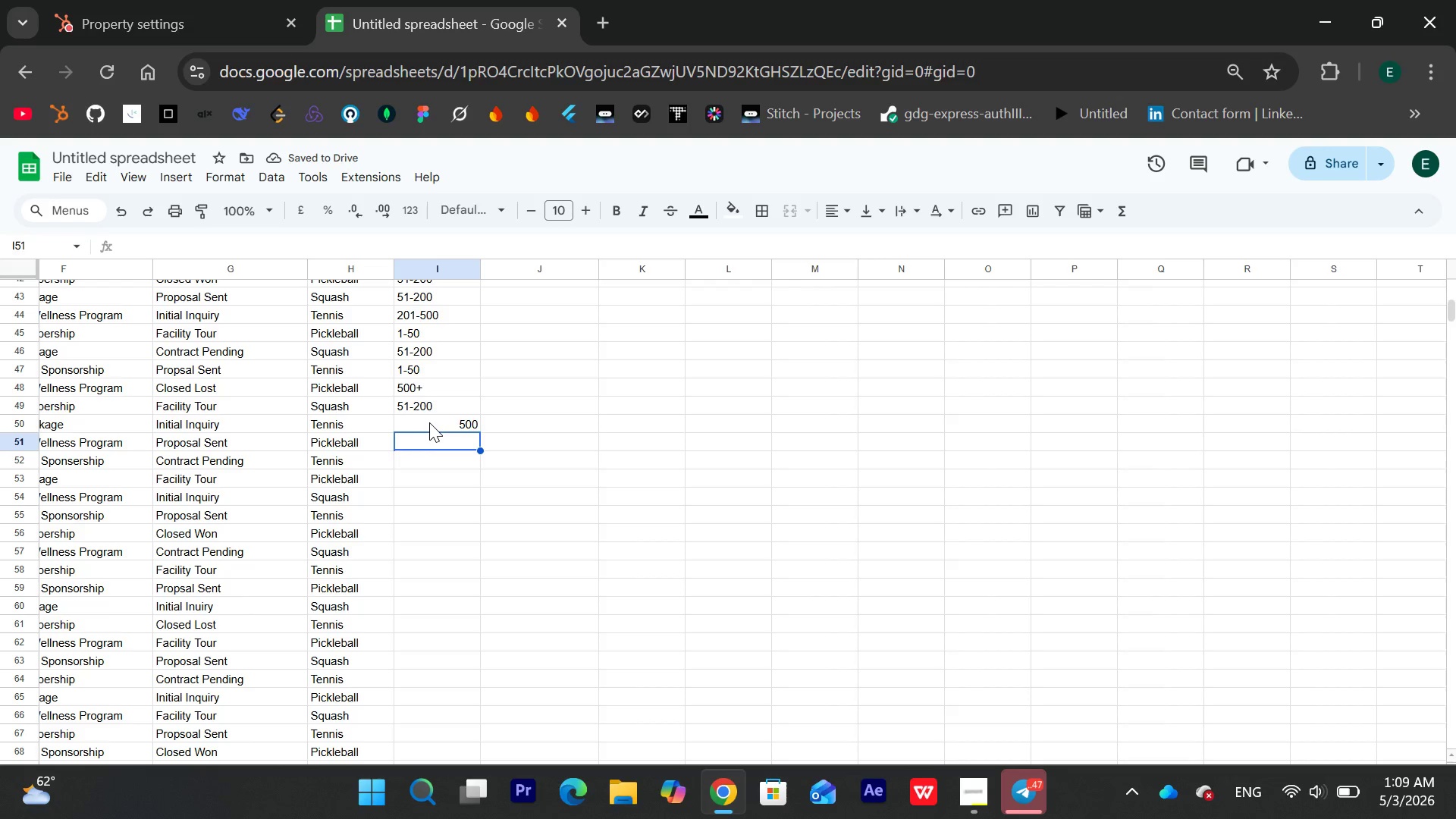 
double_click([439, 424])
 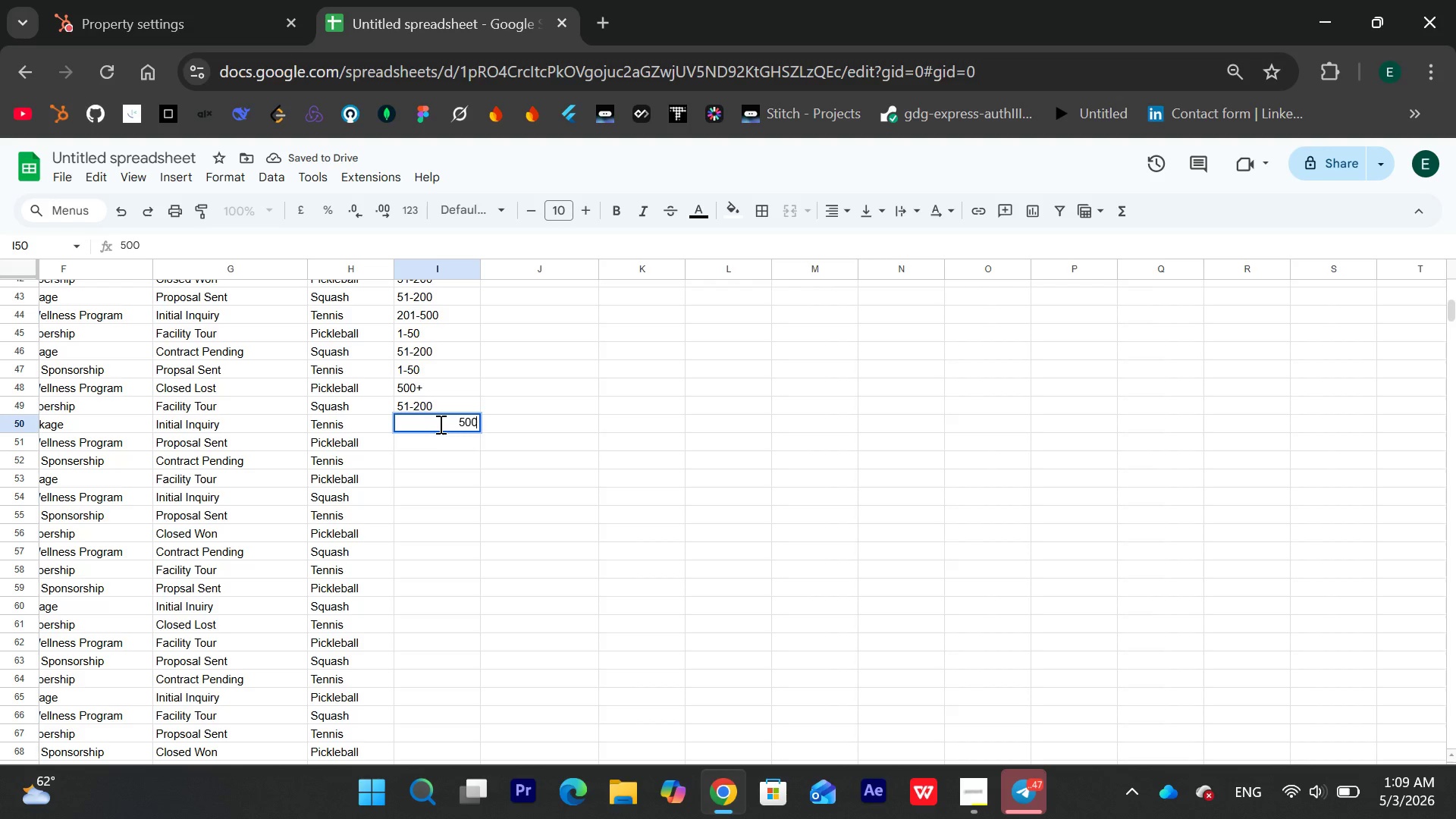 
key(Shift+ShiftLeft)
 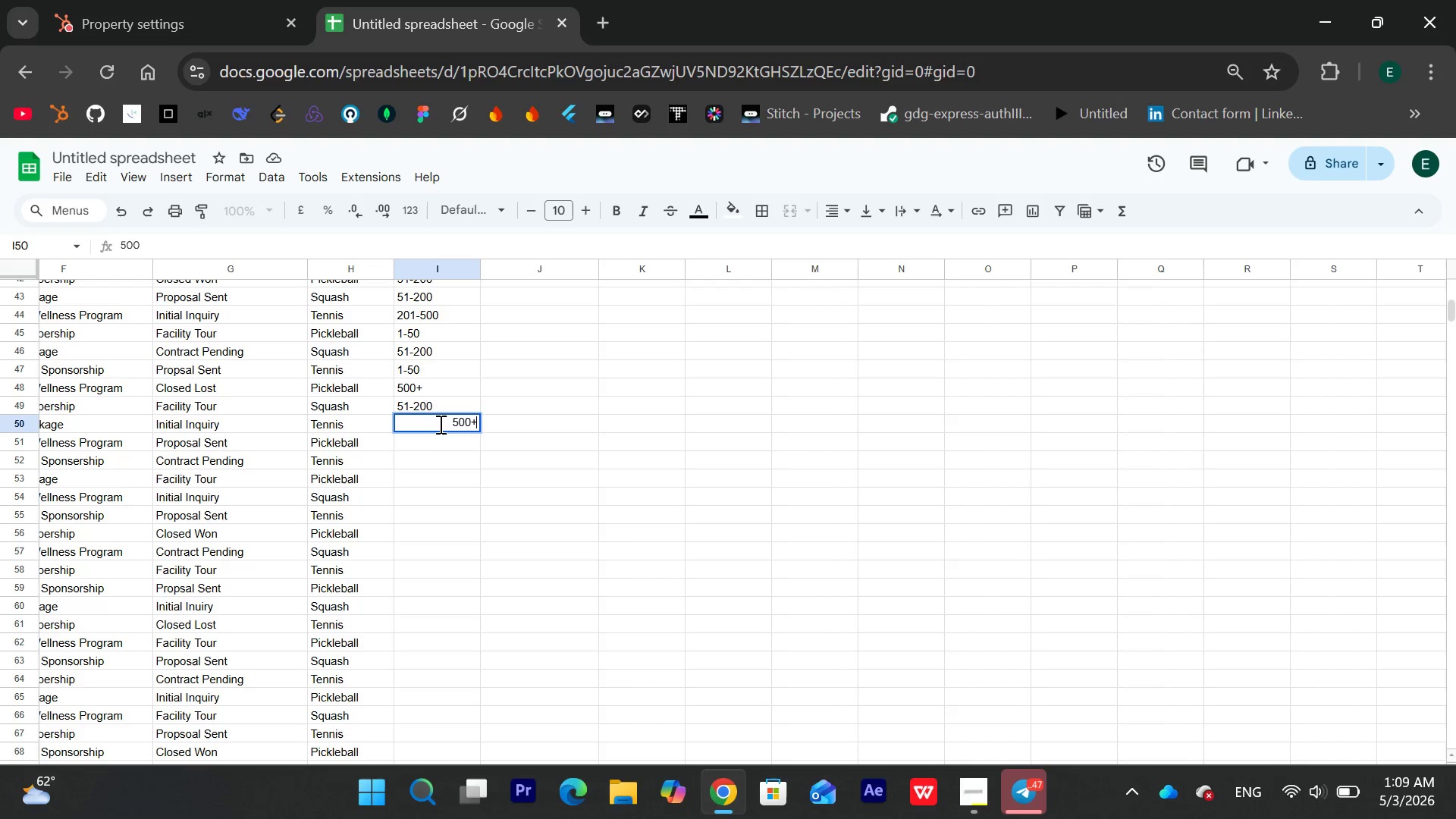 
key(Shift+Equal)
 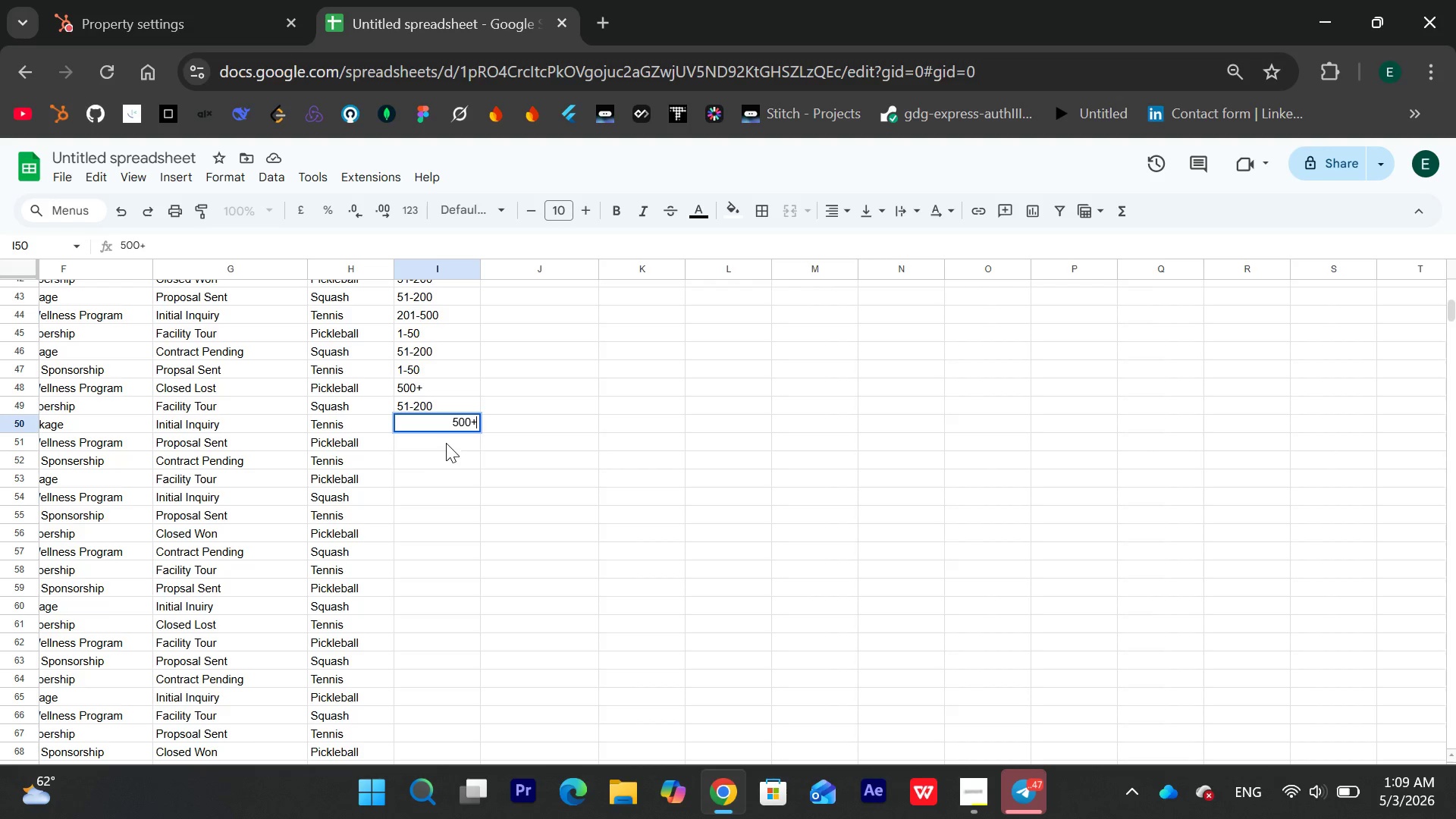 
left_click([442, 435])
 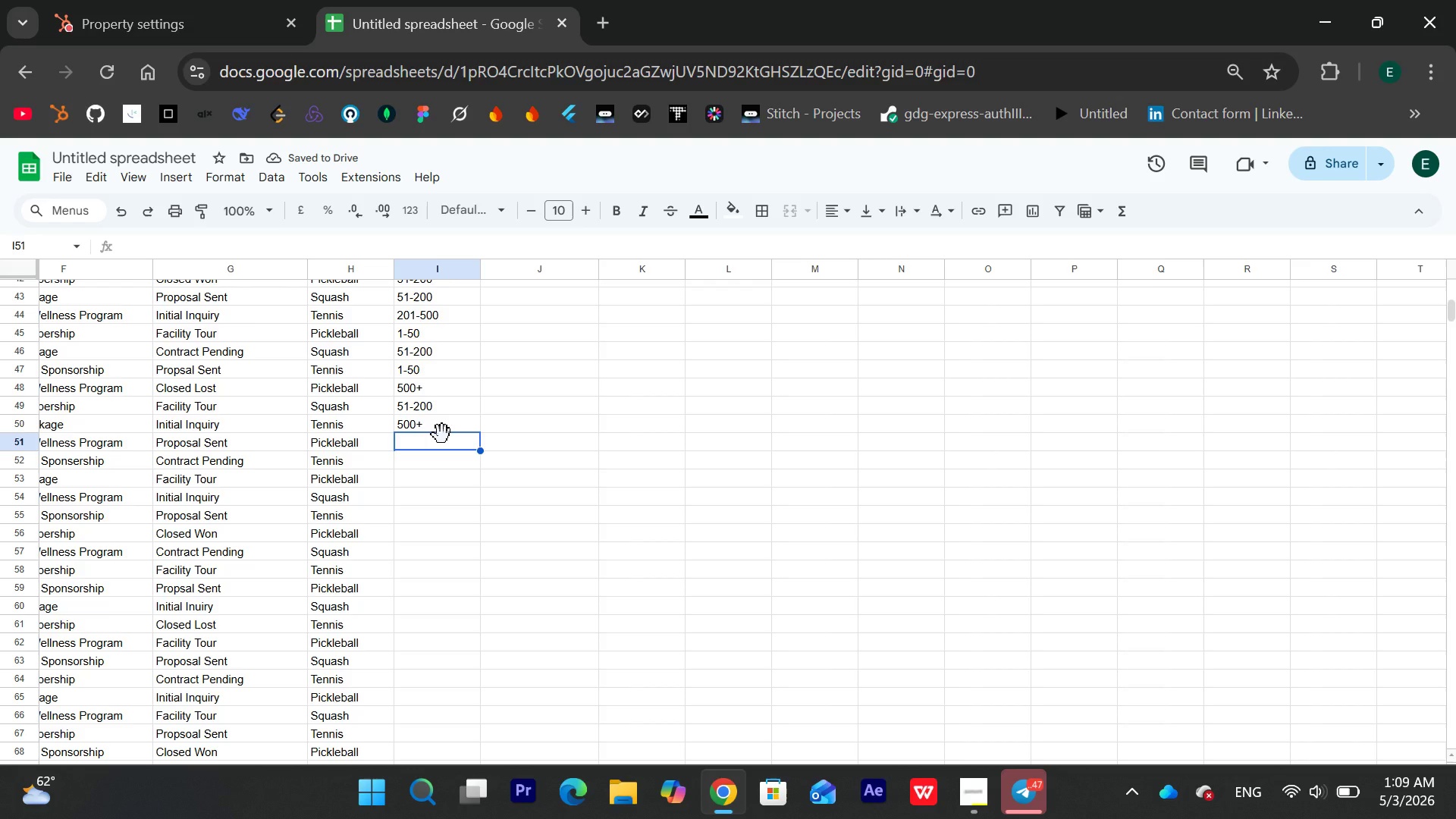 
type(201-500)
 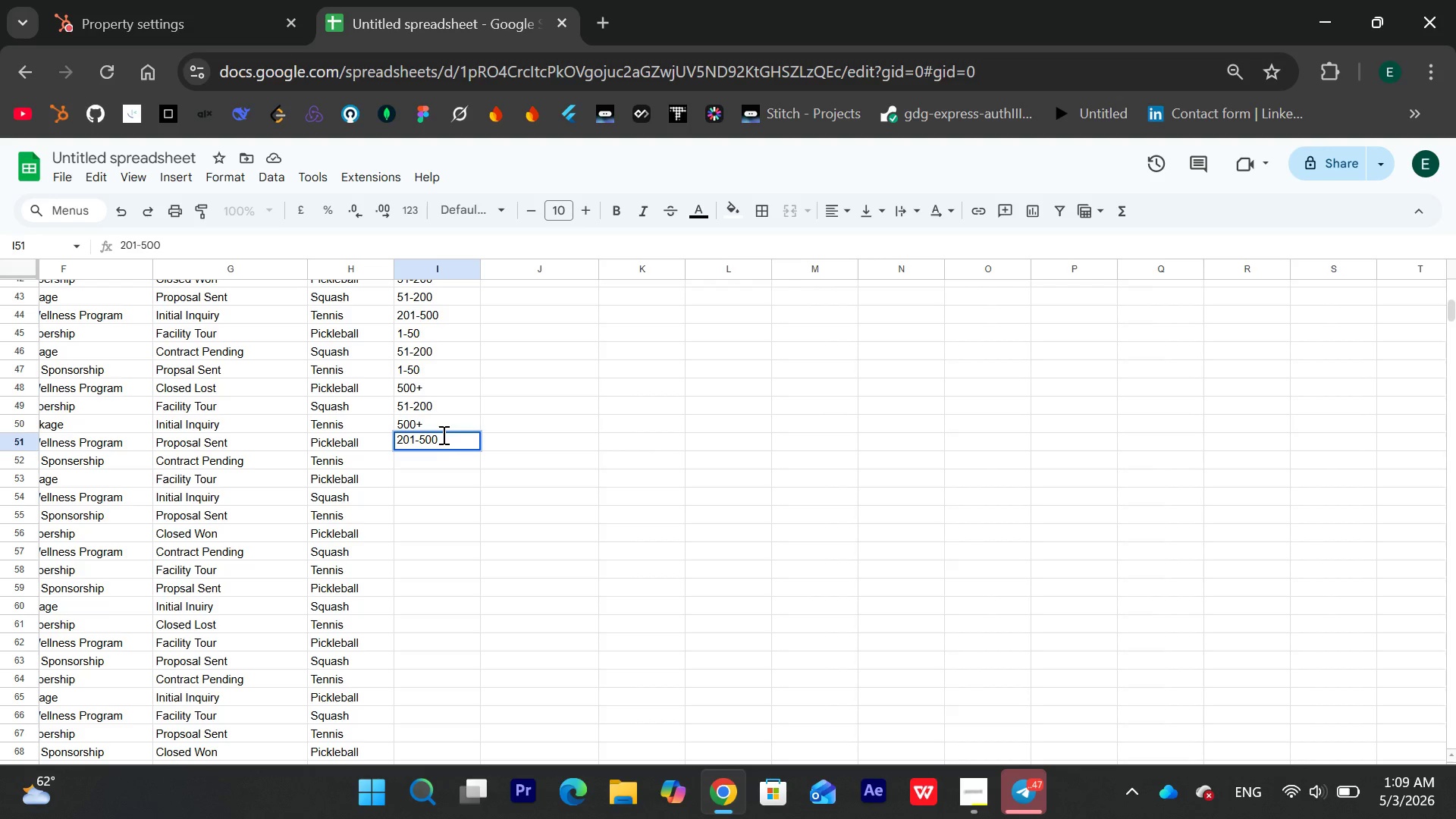 
key(Enter)
 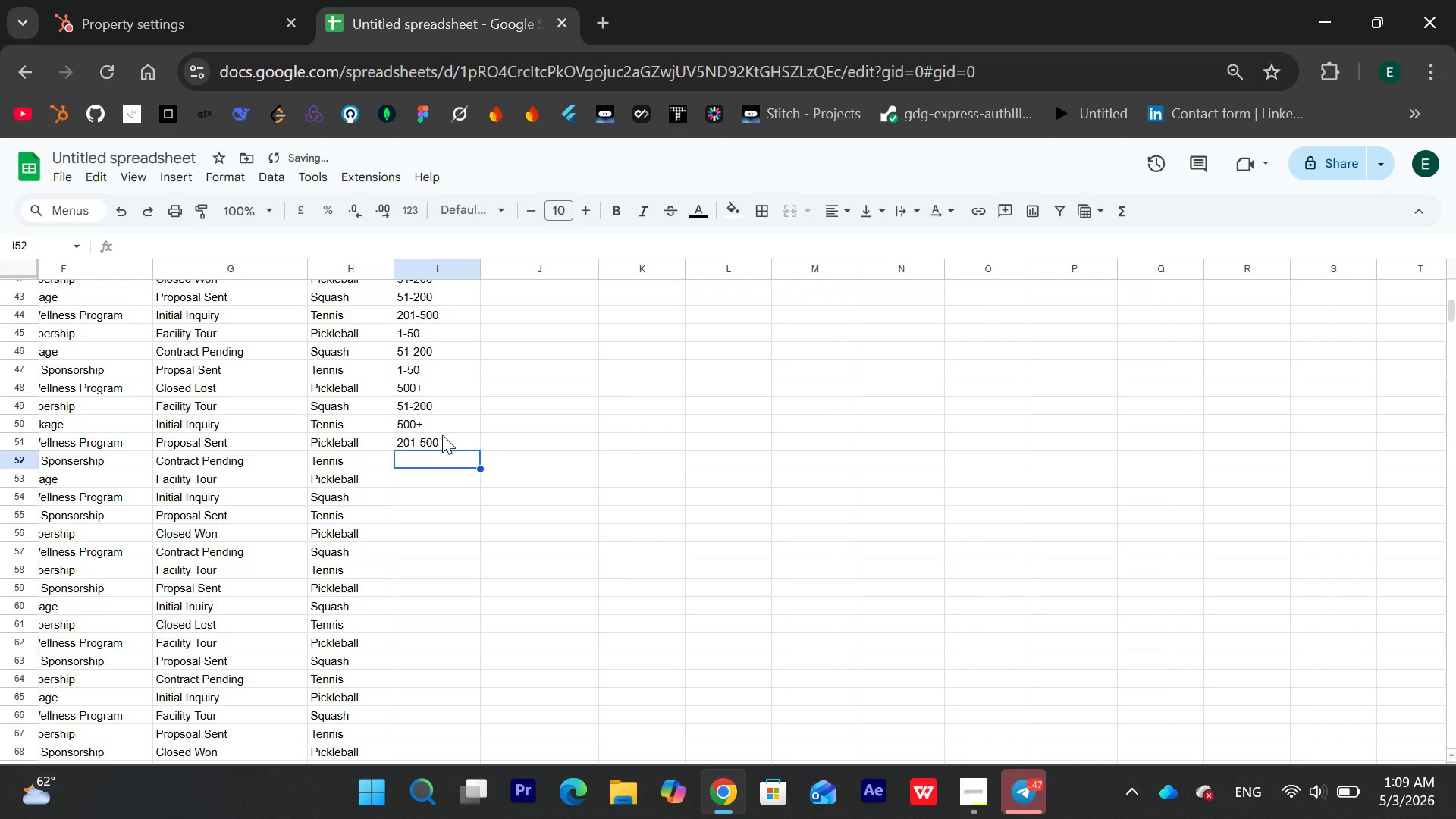 
type(51-3)
key(Backspace)
type(200)
 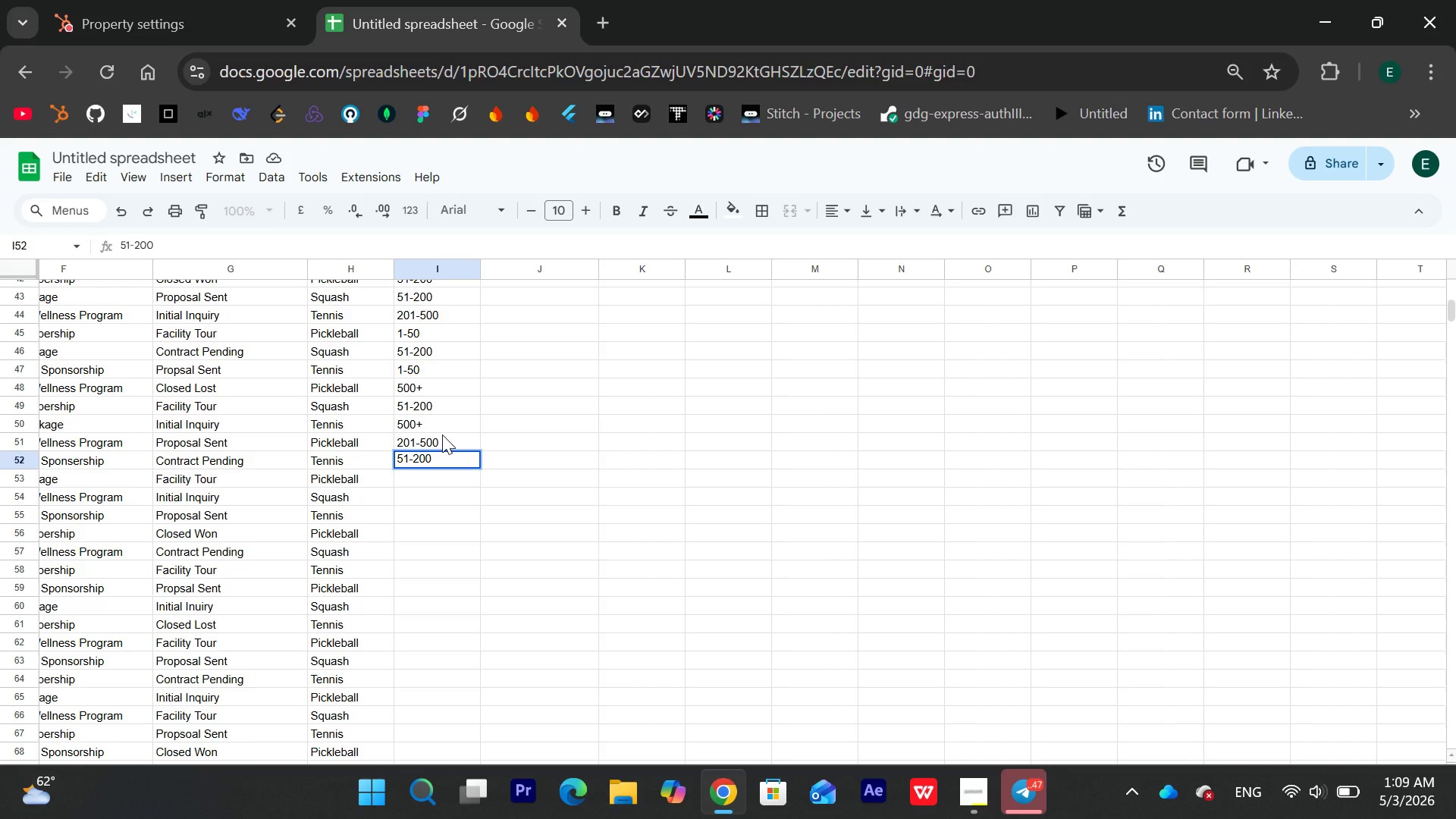 
key(Enter)
 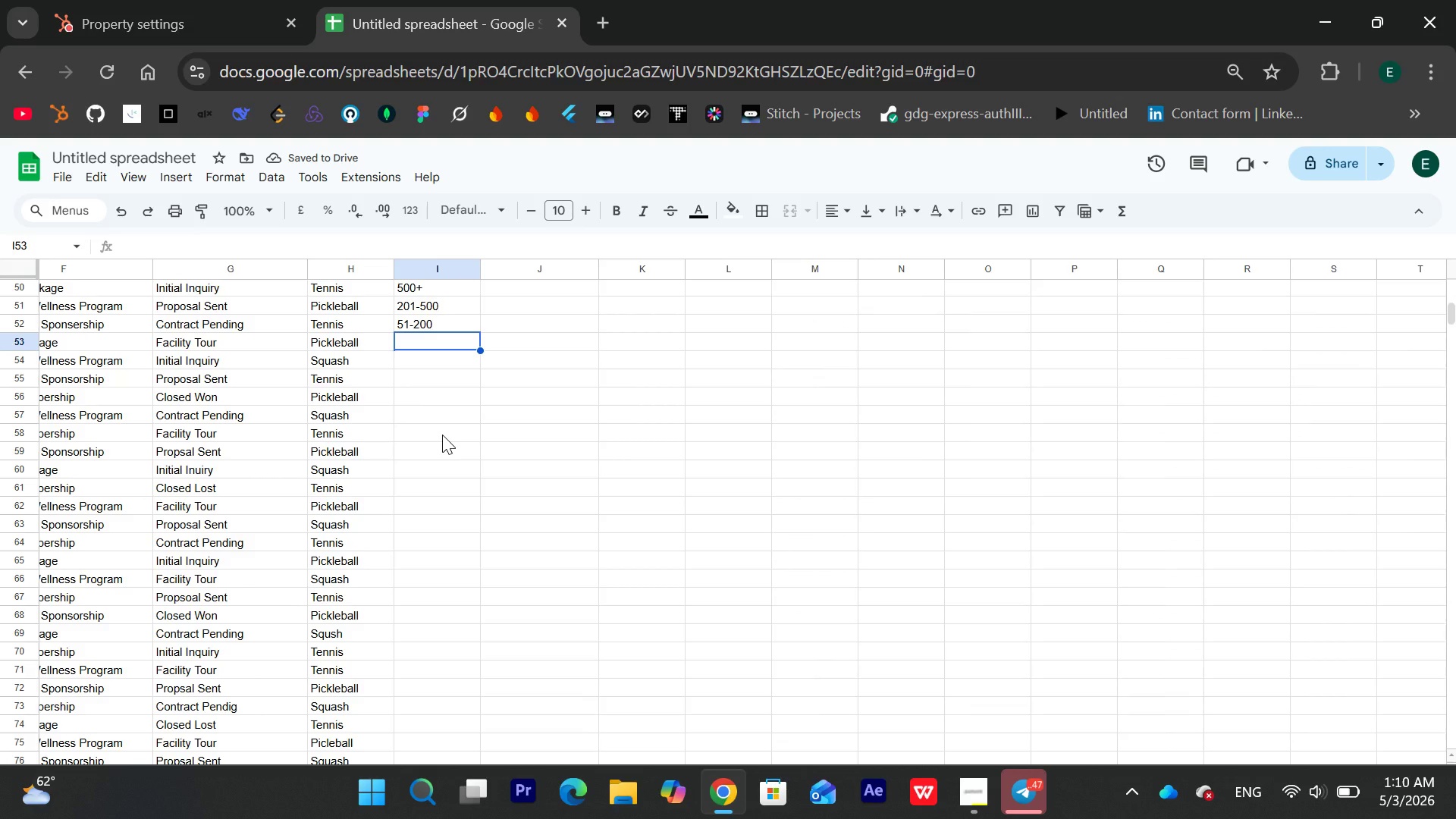 
wait(5.41)
 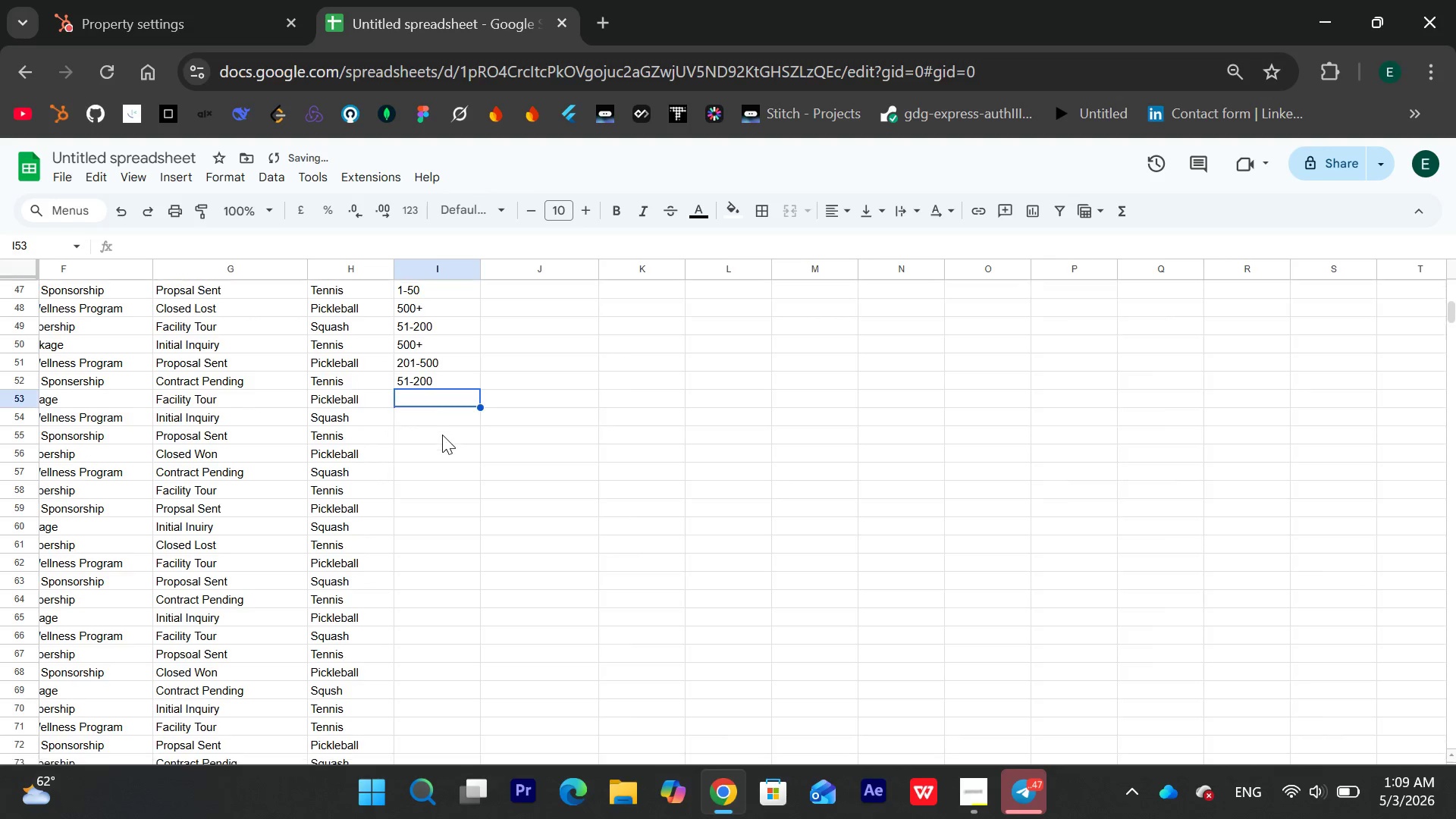 
type(1-50)
 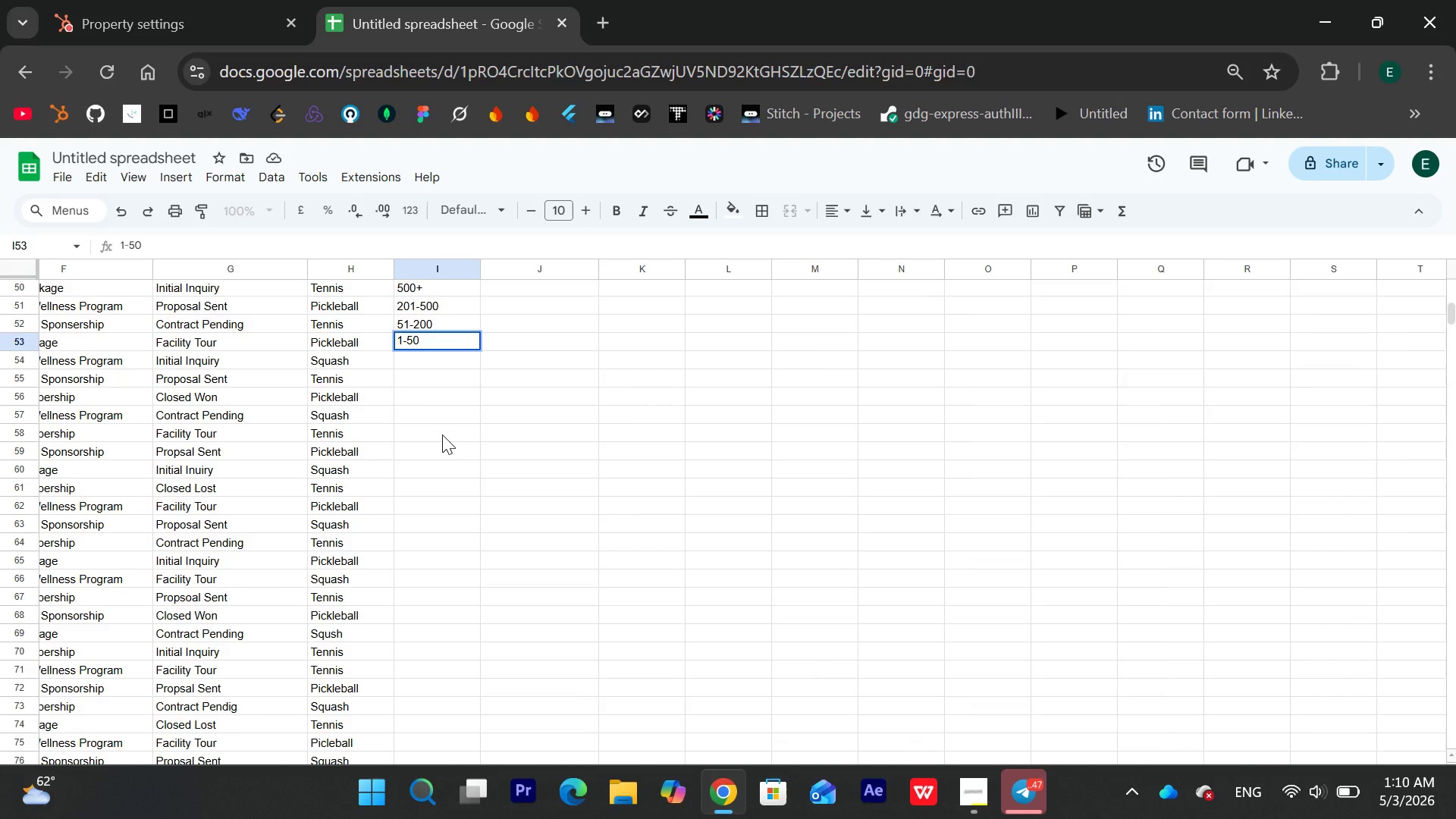 
hold_key(key=Enter, duration=10.08)
 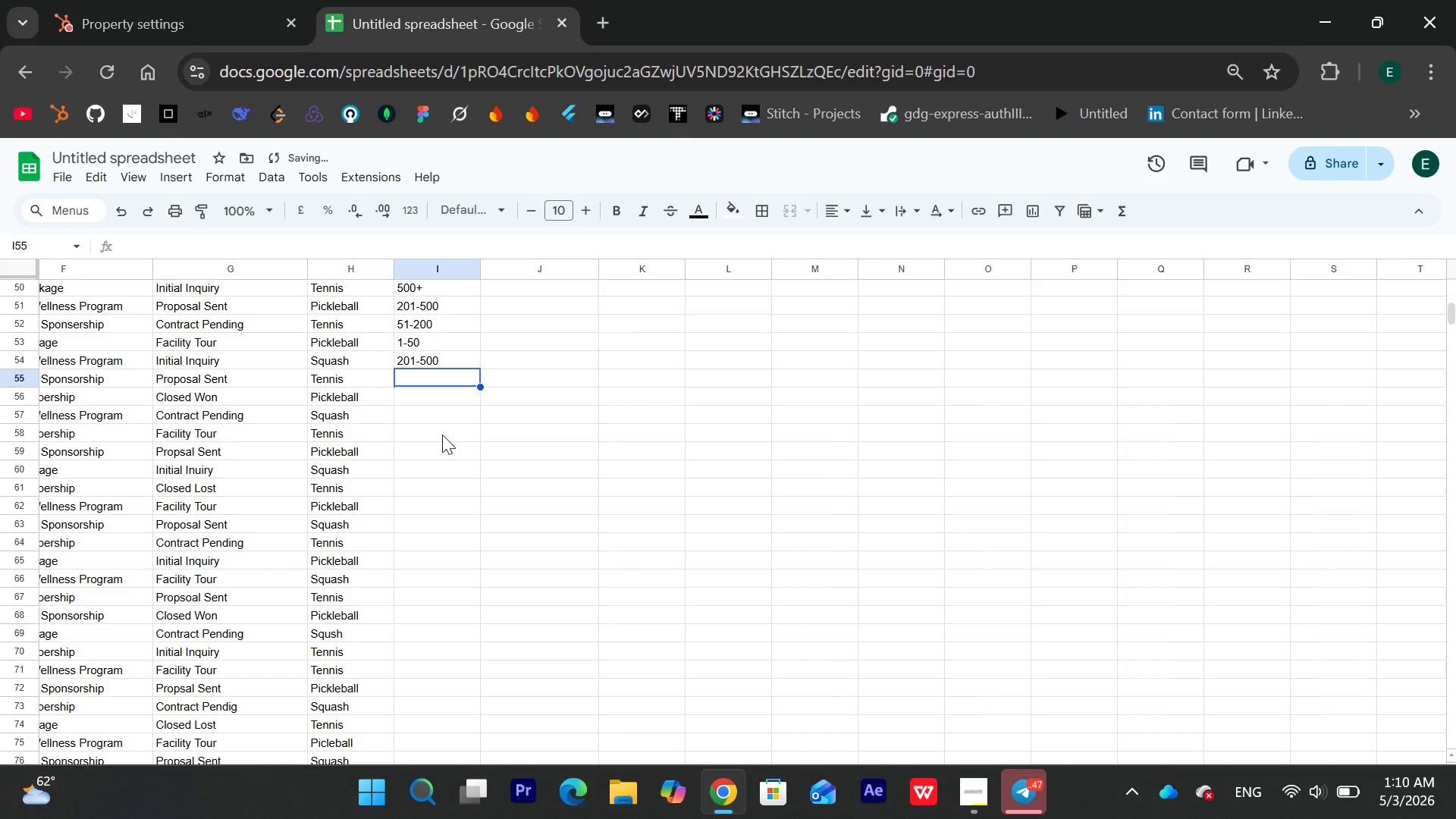 
type(201-500)
 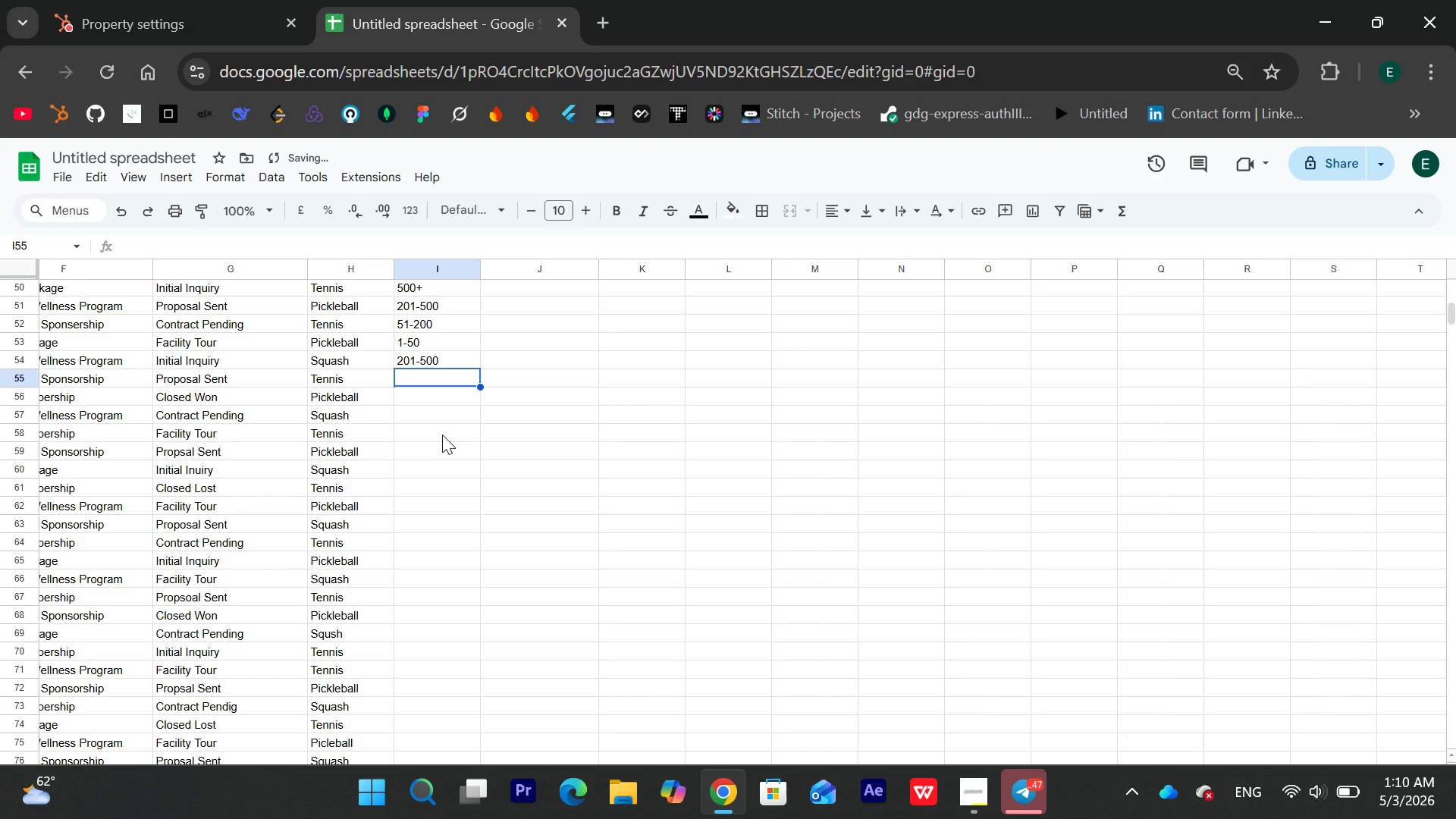 
key(1)
 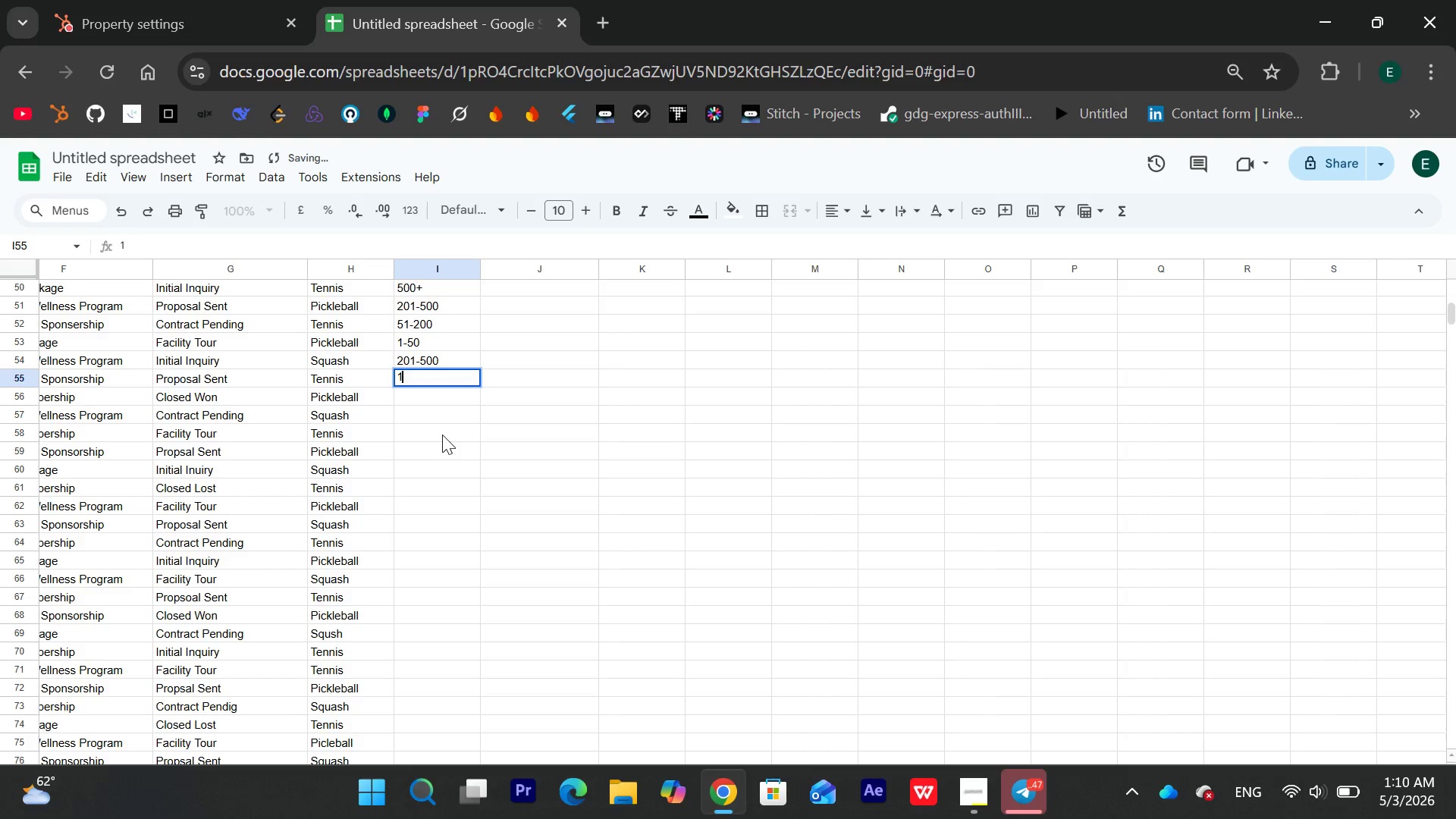 
key(Minus)
 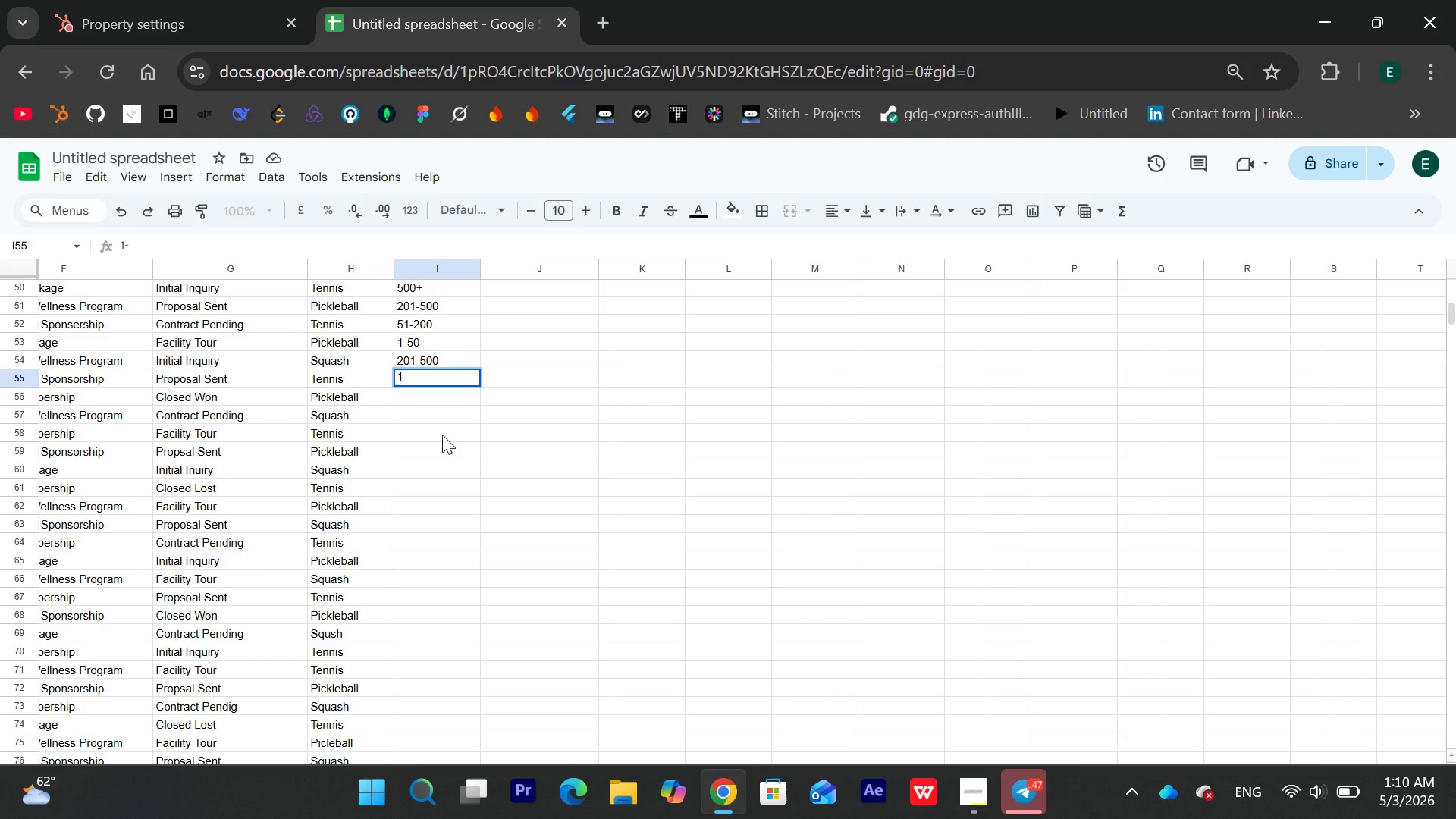 
type(50)
 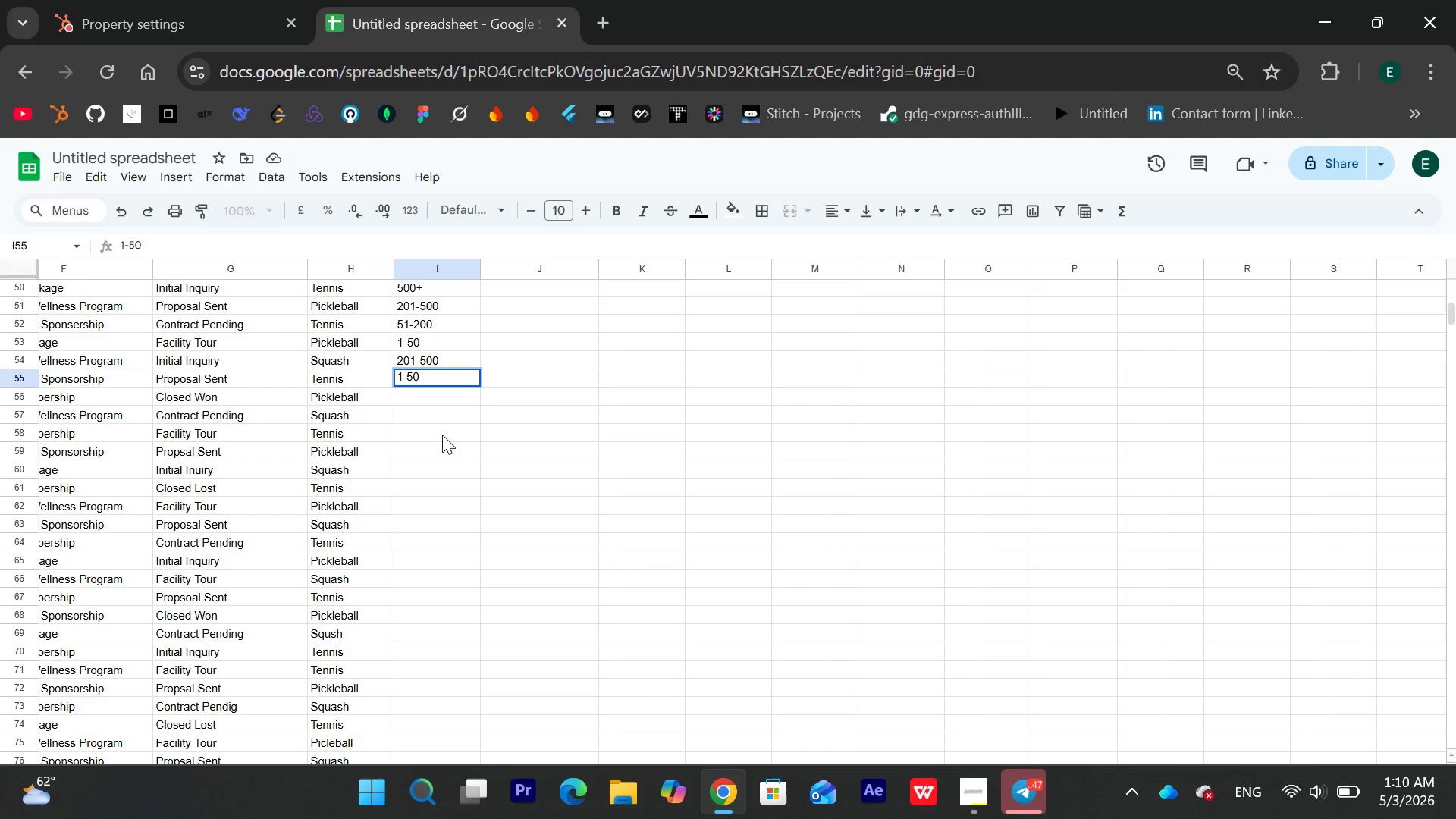 
key(Enter)
 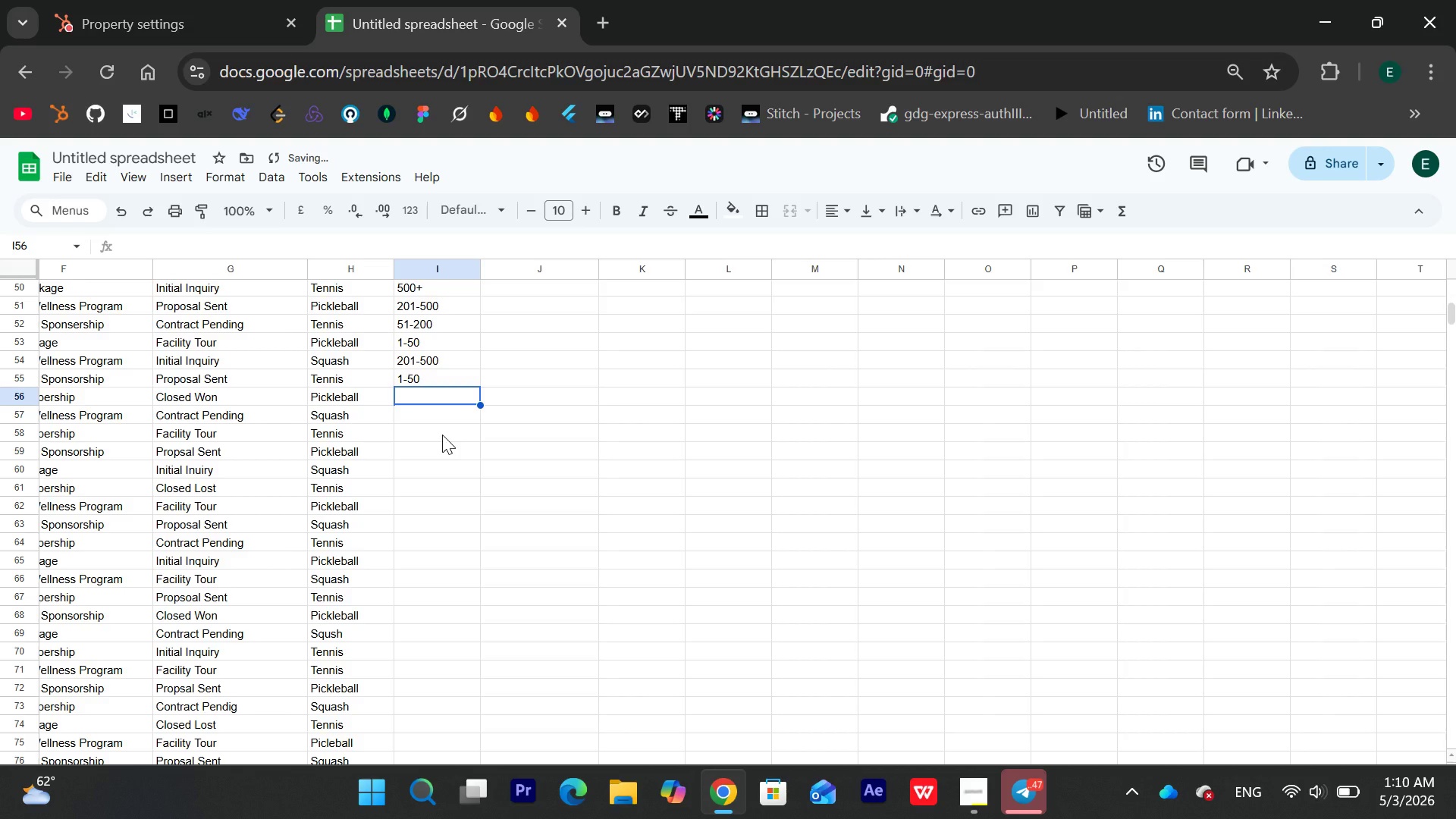 
type(500+)
 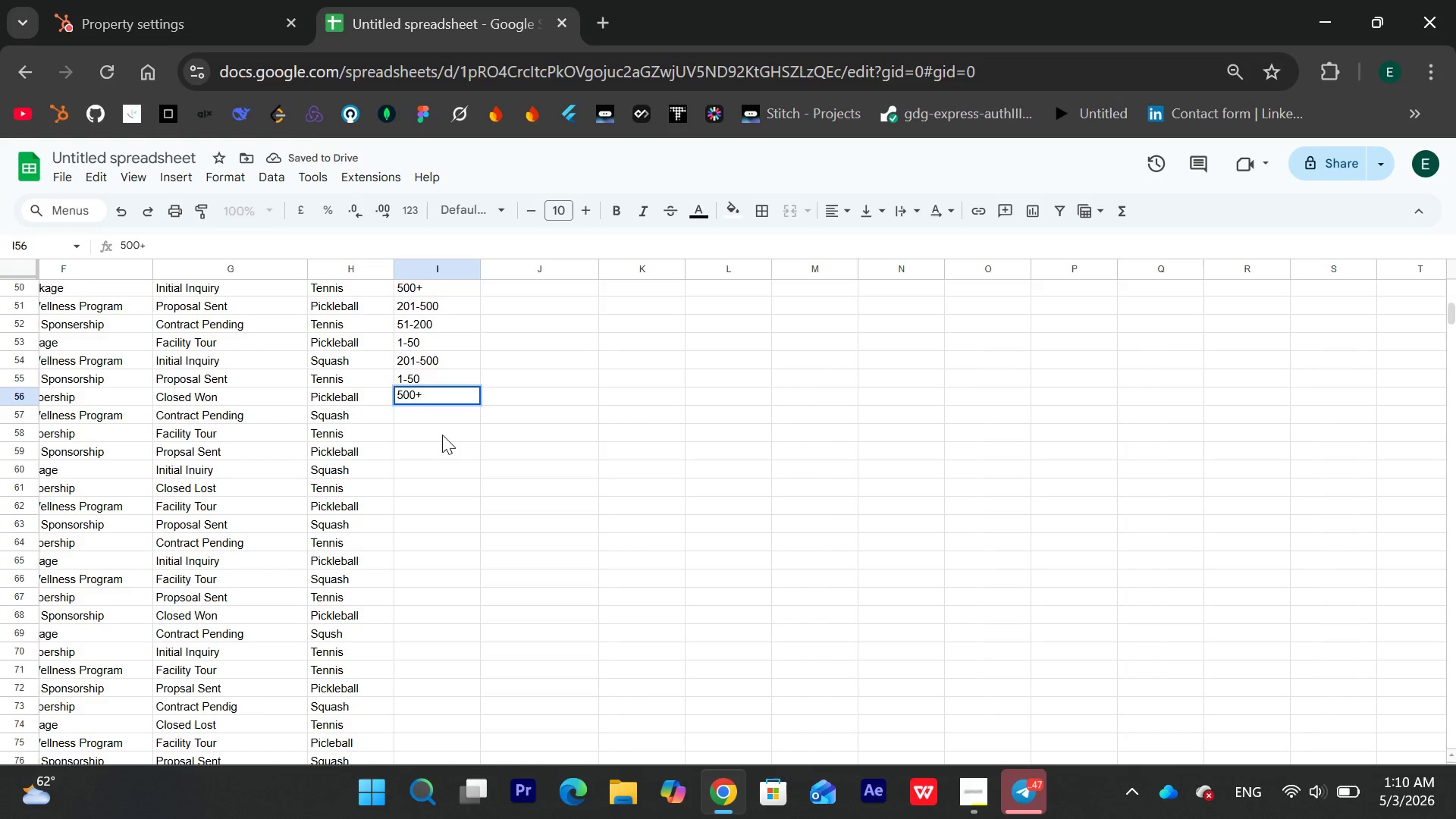 
key(Enter)
 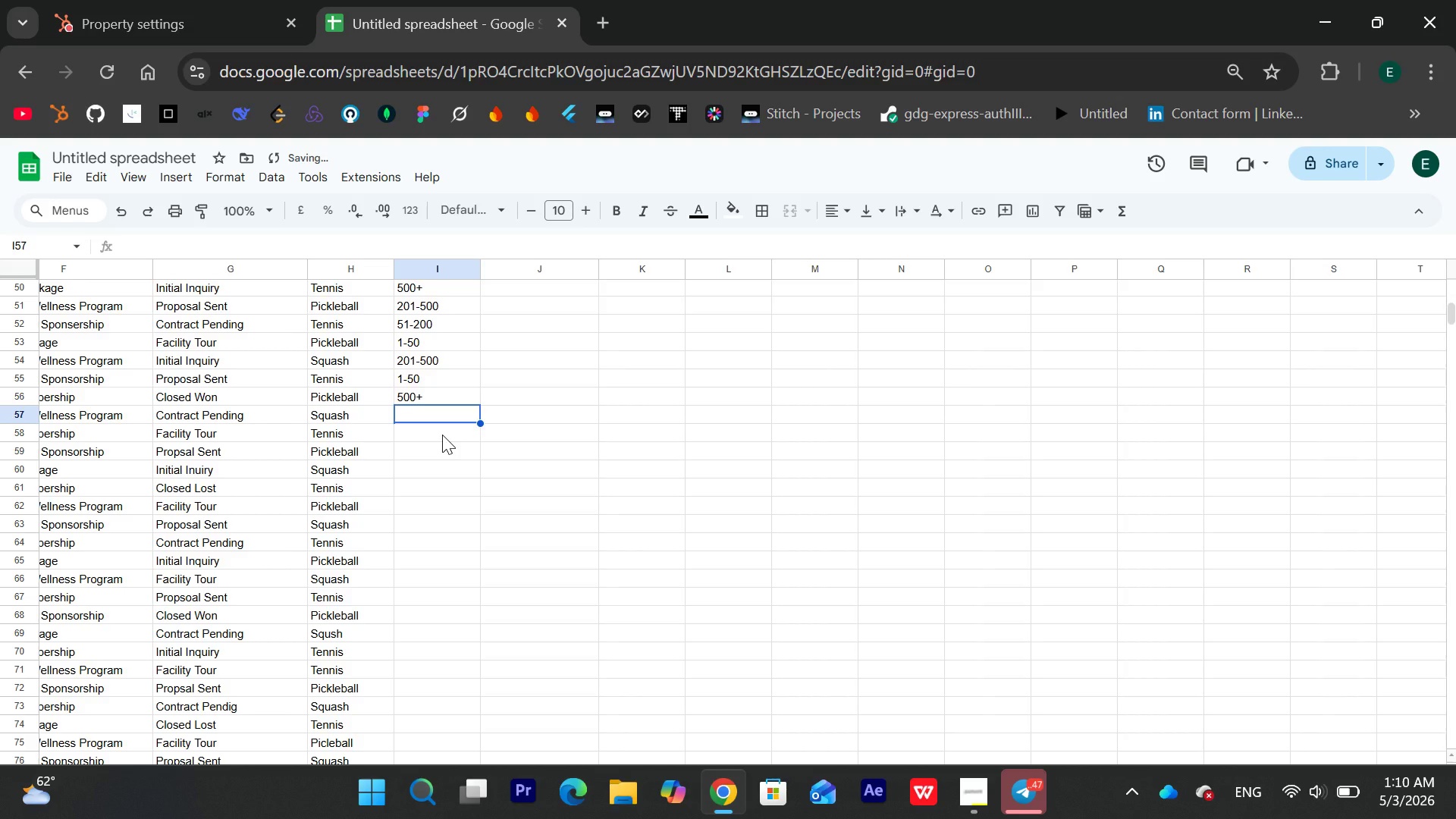 
type(51-200)
 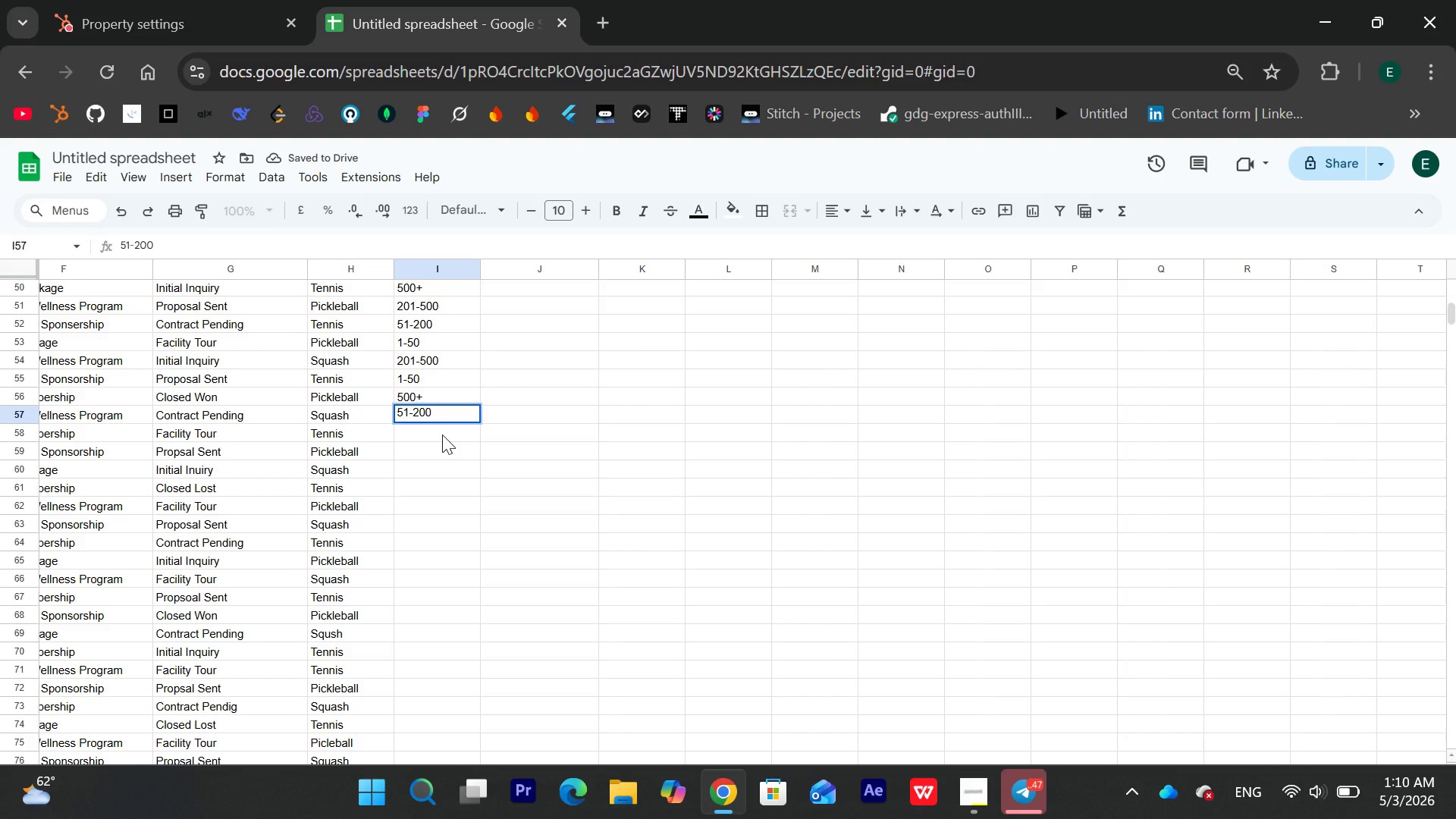 
key(Enter)
 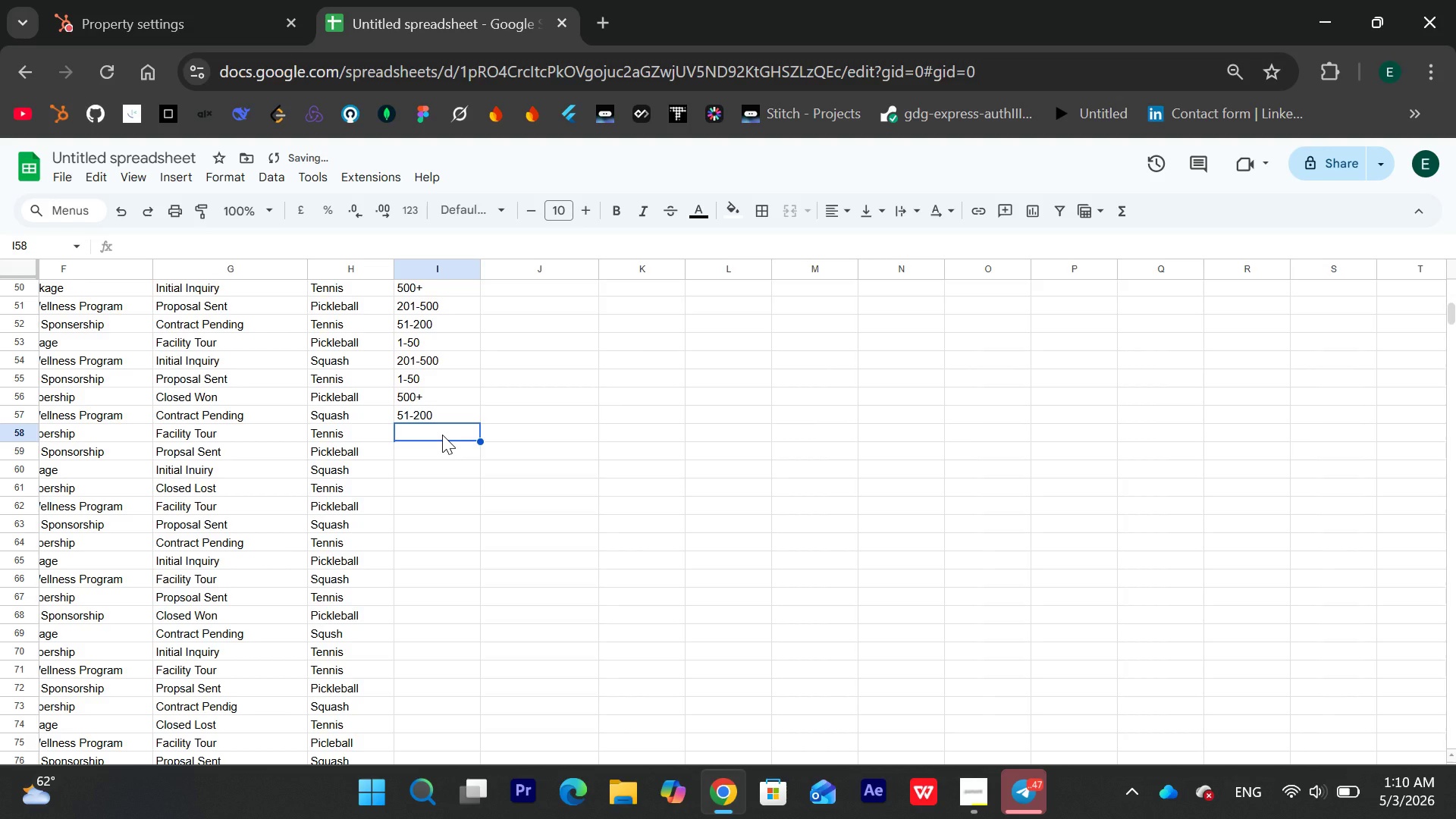 
type(201-500)
 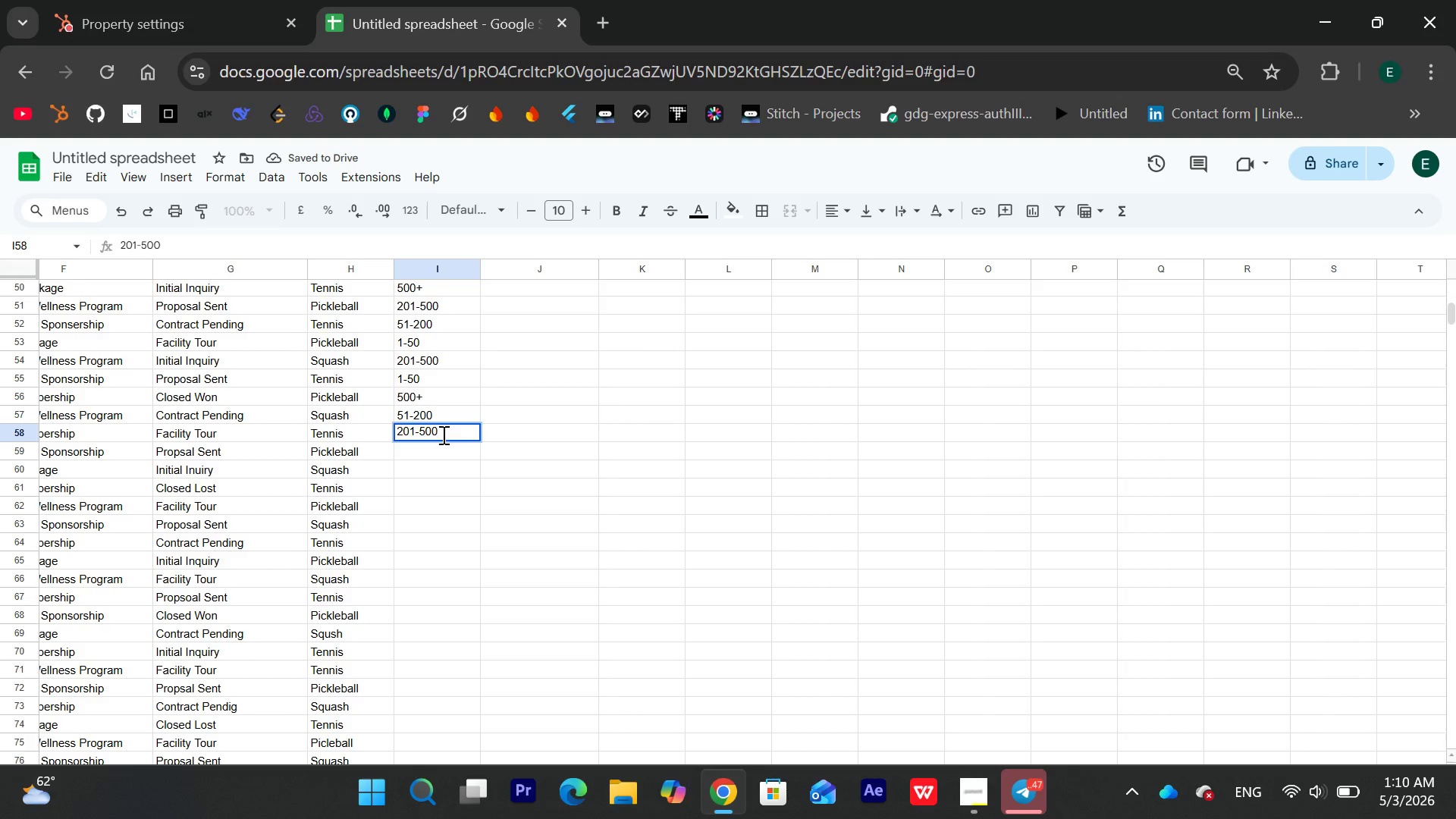 
key(Enter)
 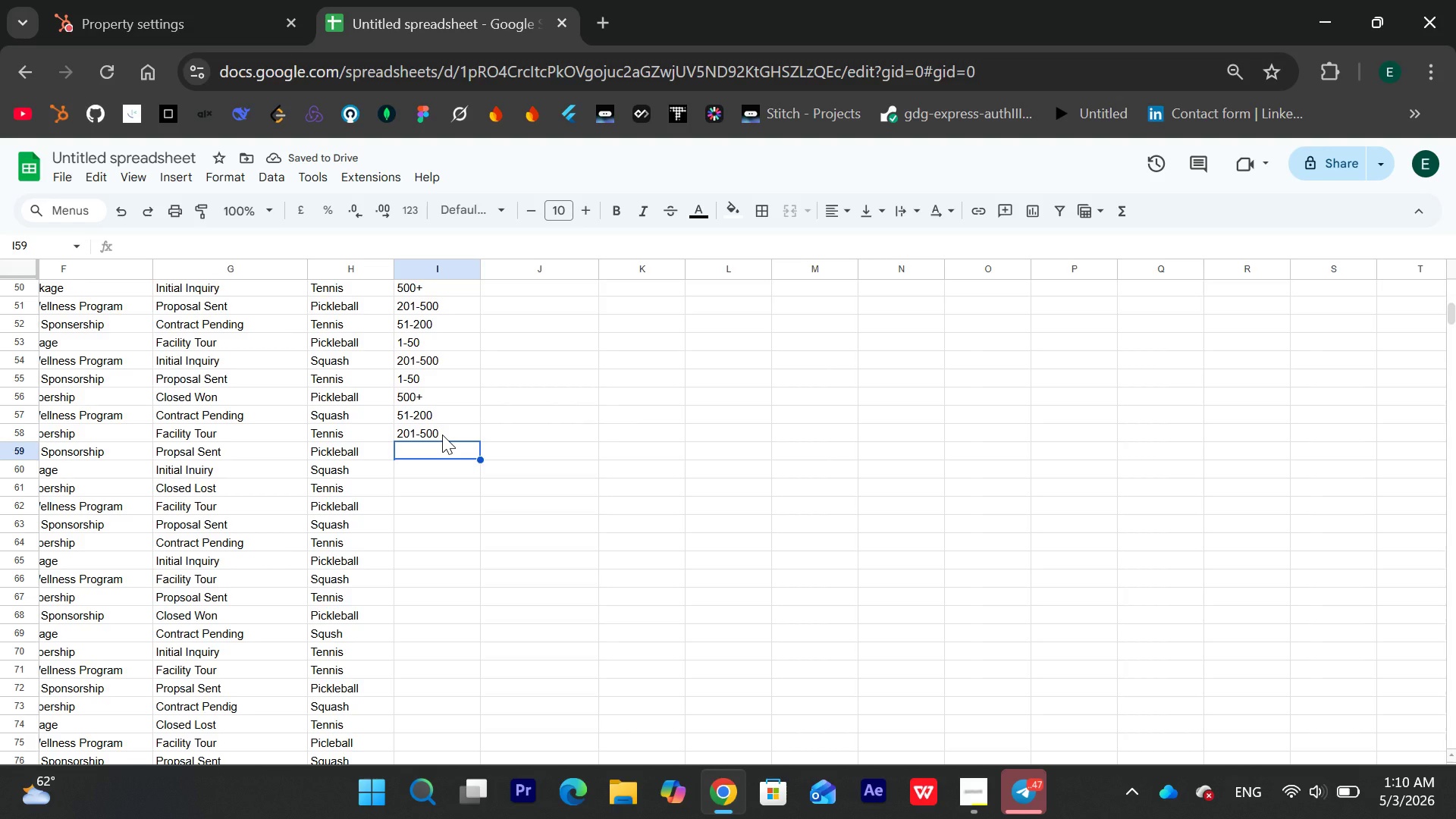 
type(1-50)
 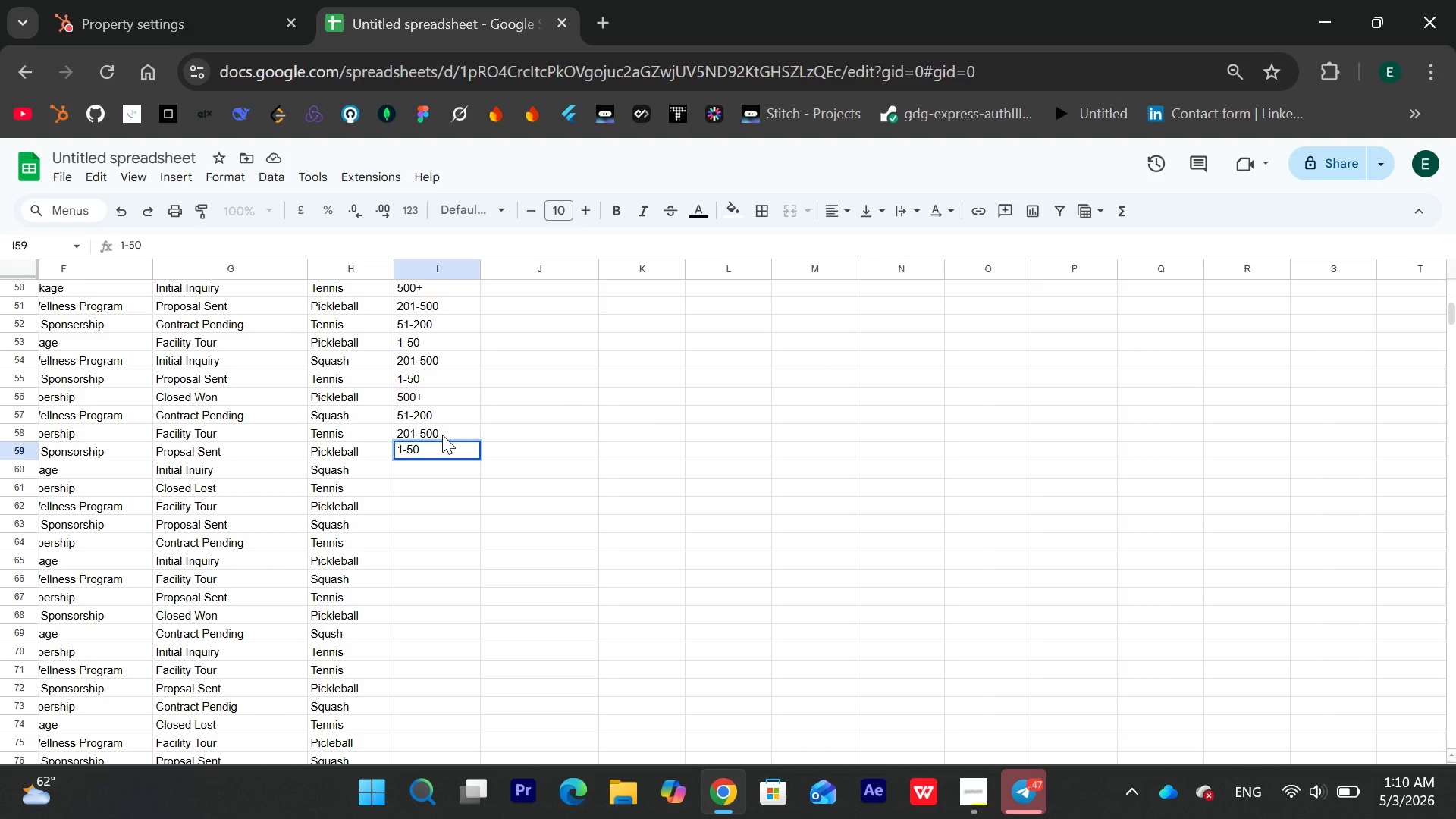 
key(Enter)
 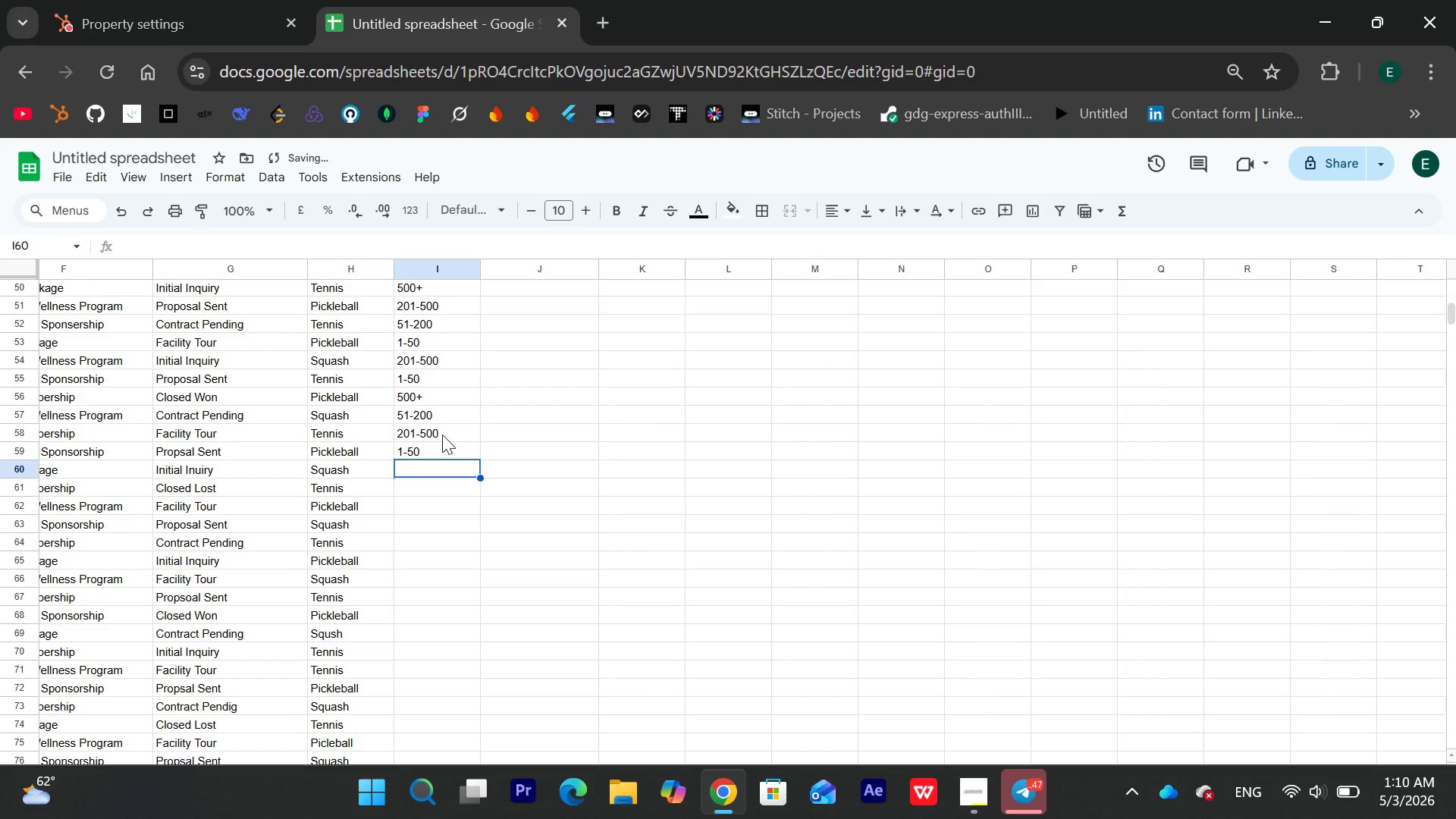 
type(51)
 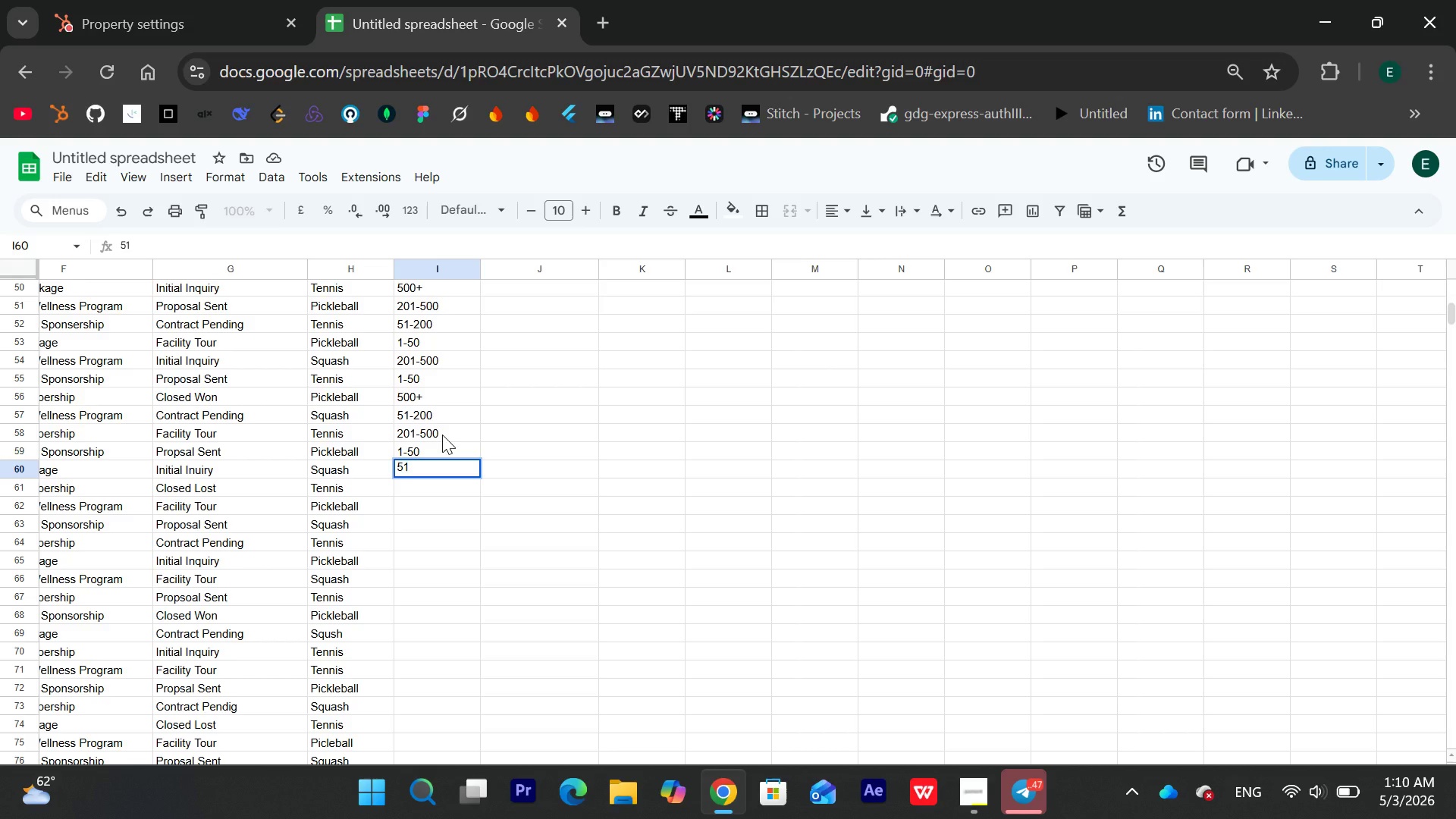 
wait(5.45)
 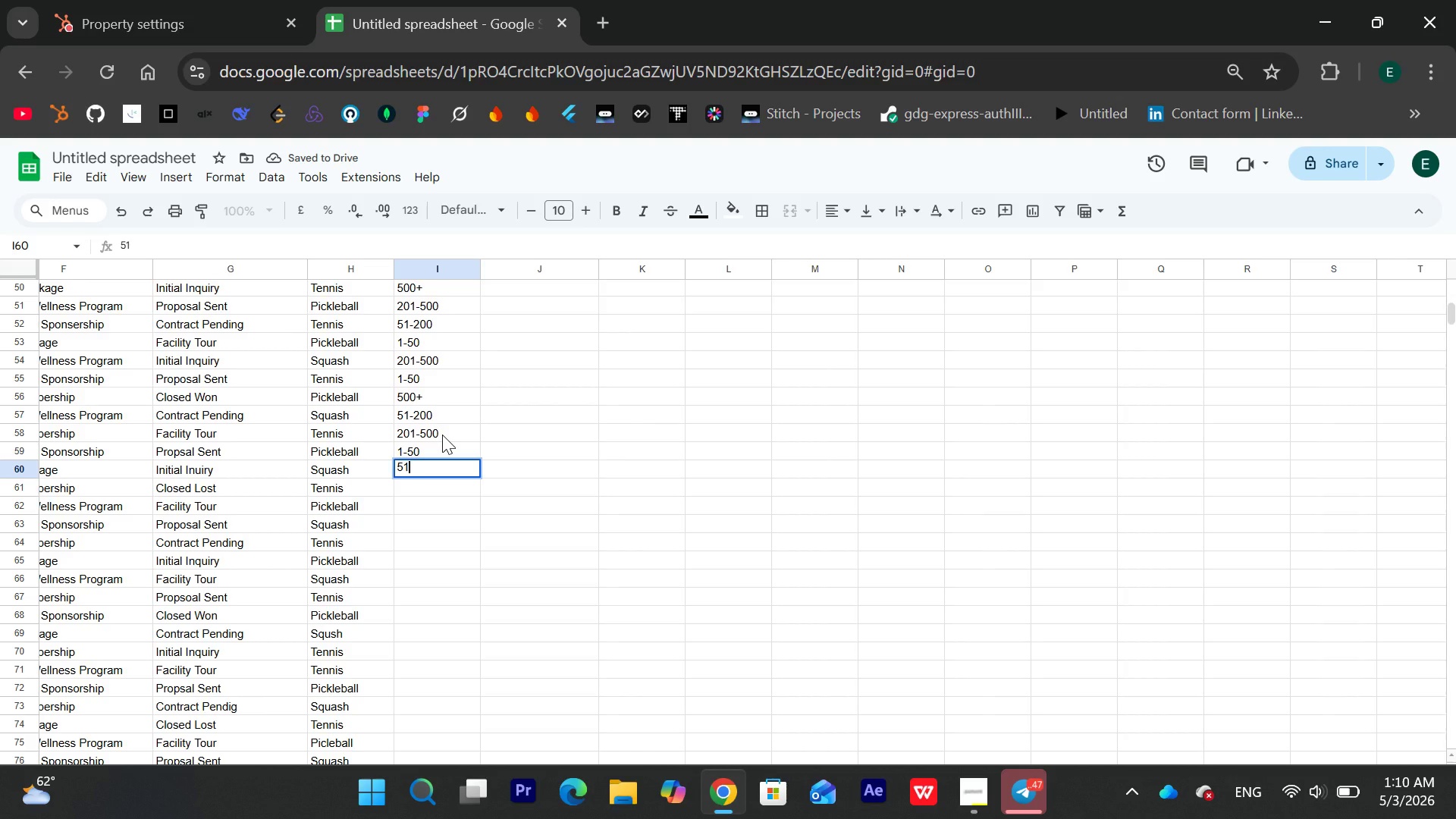 
type(-200)
 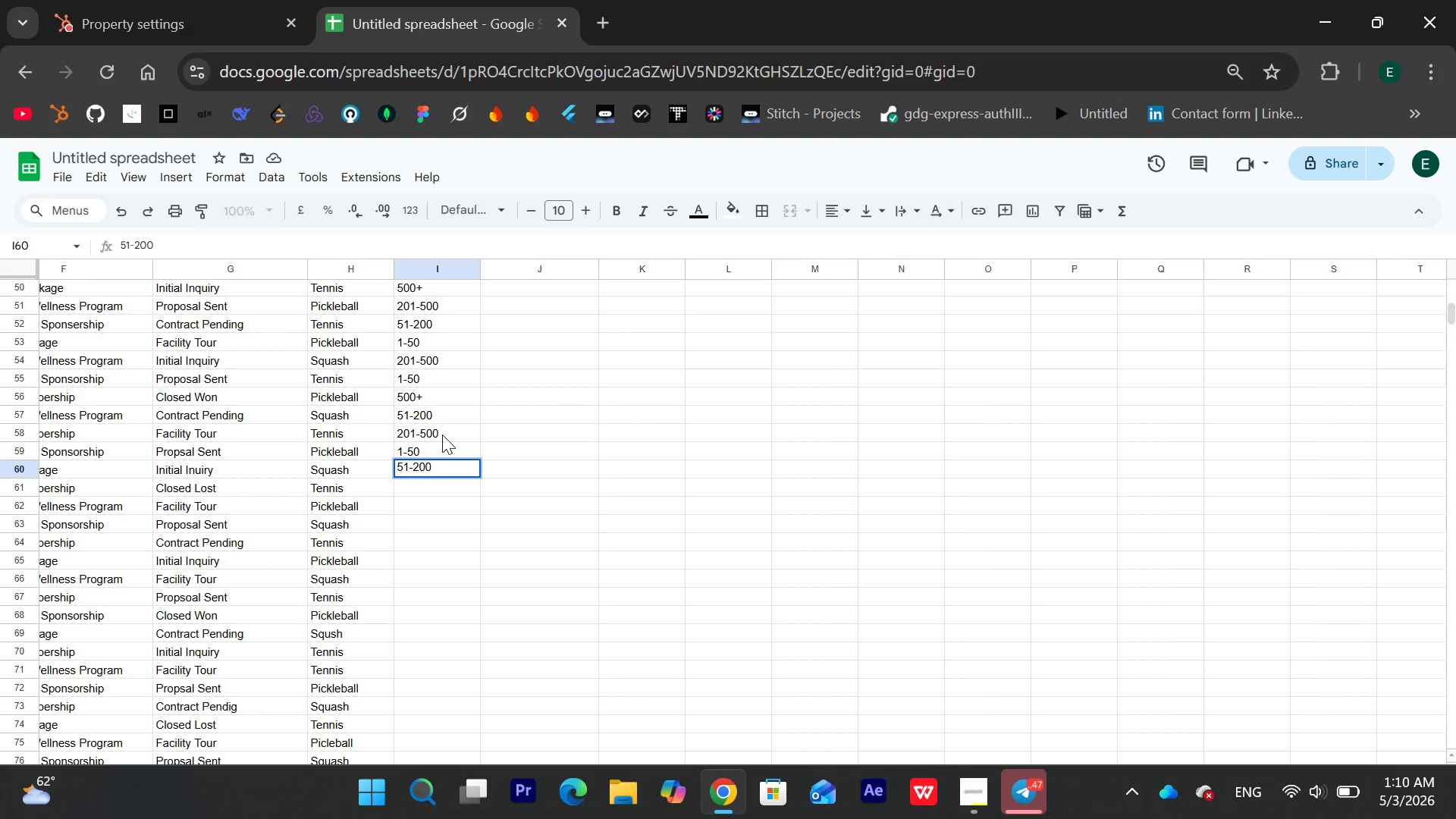 
hold_key(key=Enter, duration=5.45)
 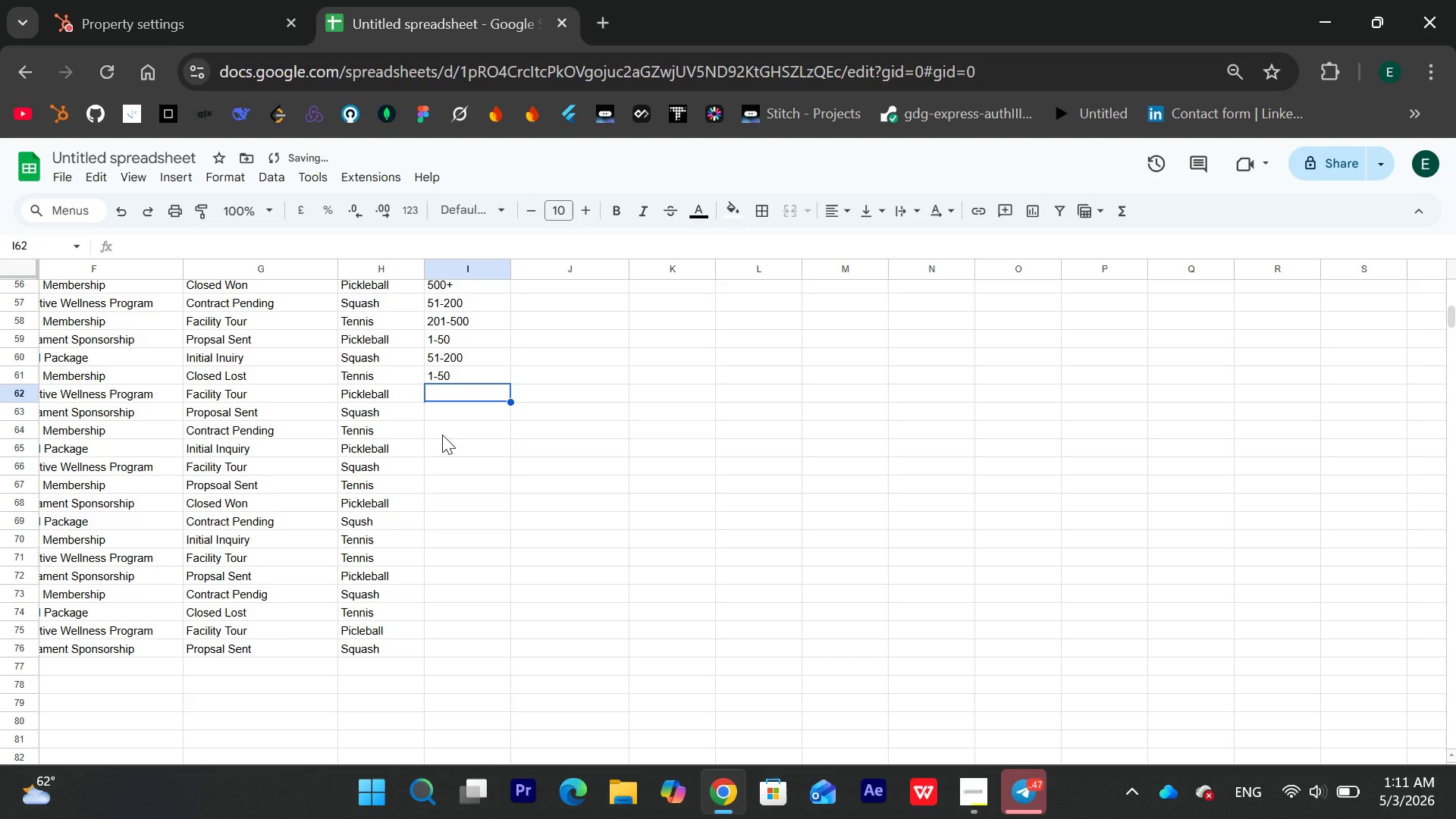 
type(1-5051-200)
 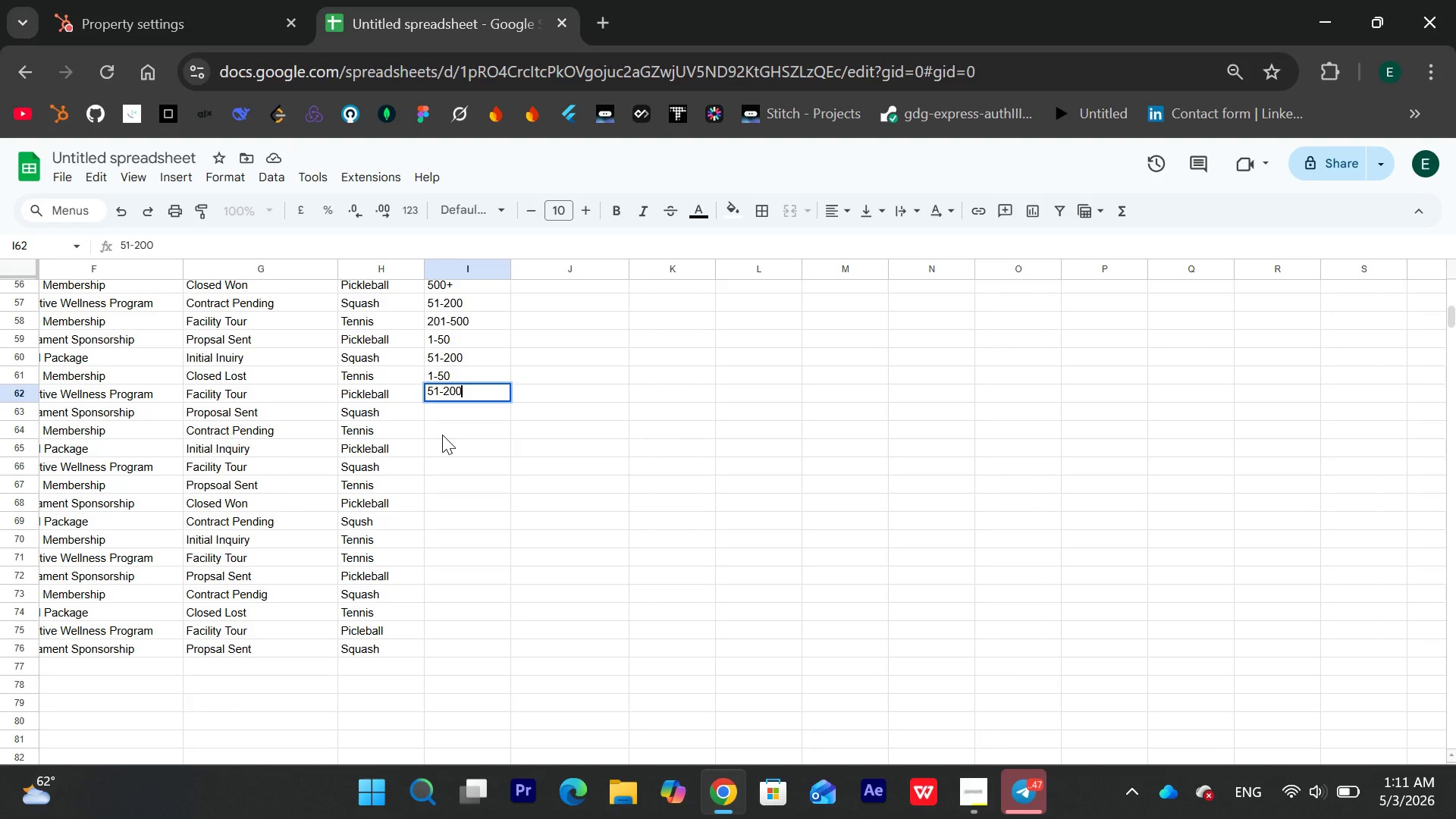 
key(Enter)
 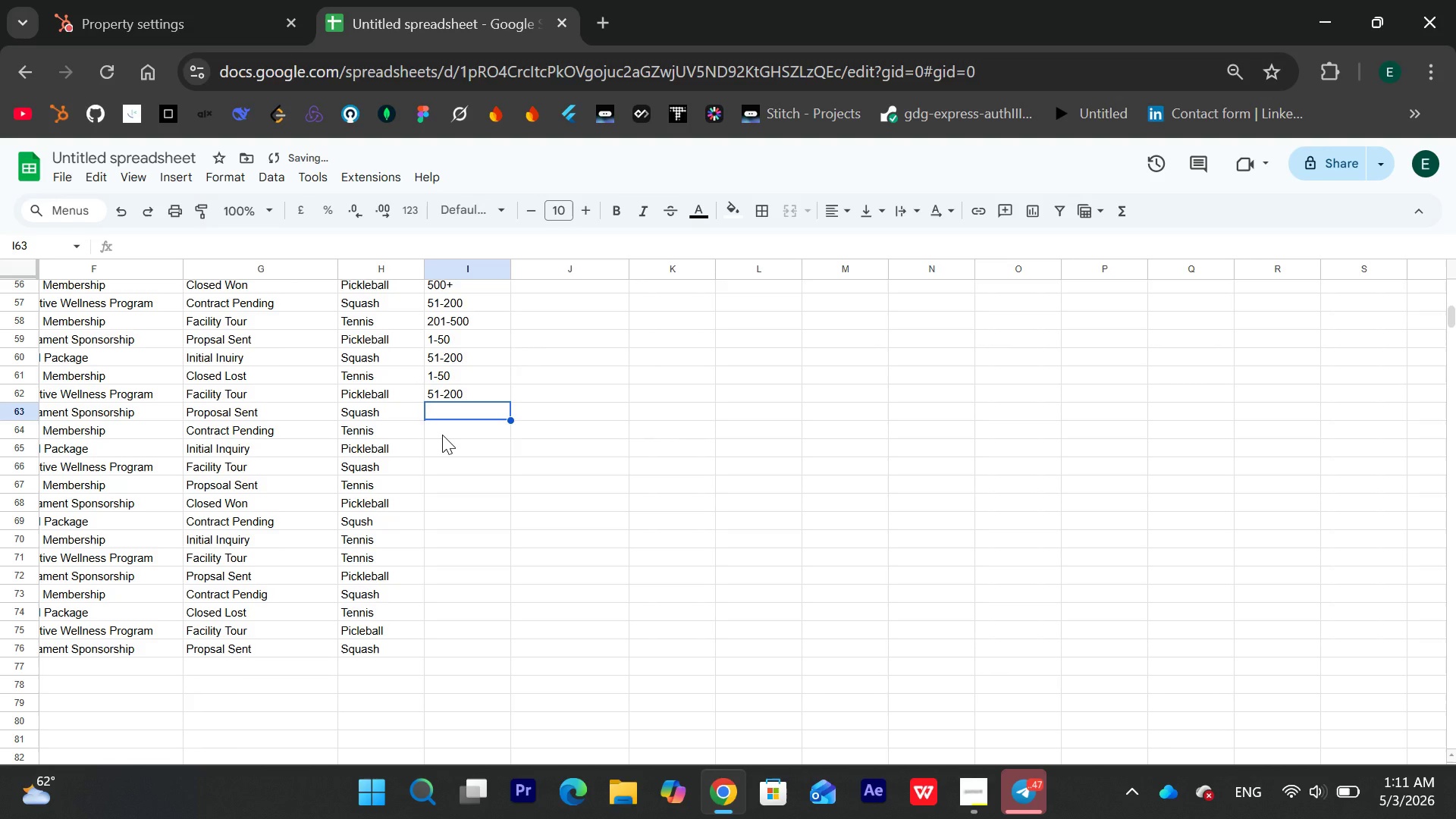 
type(201-500)
 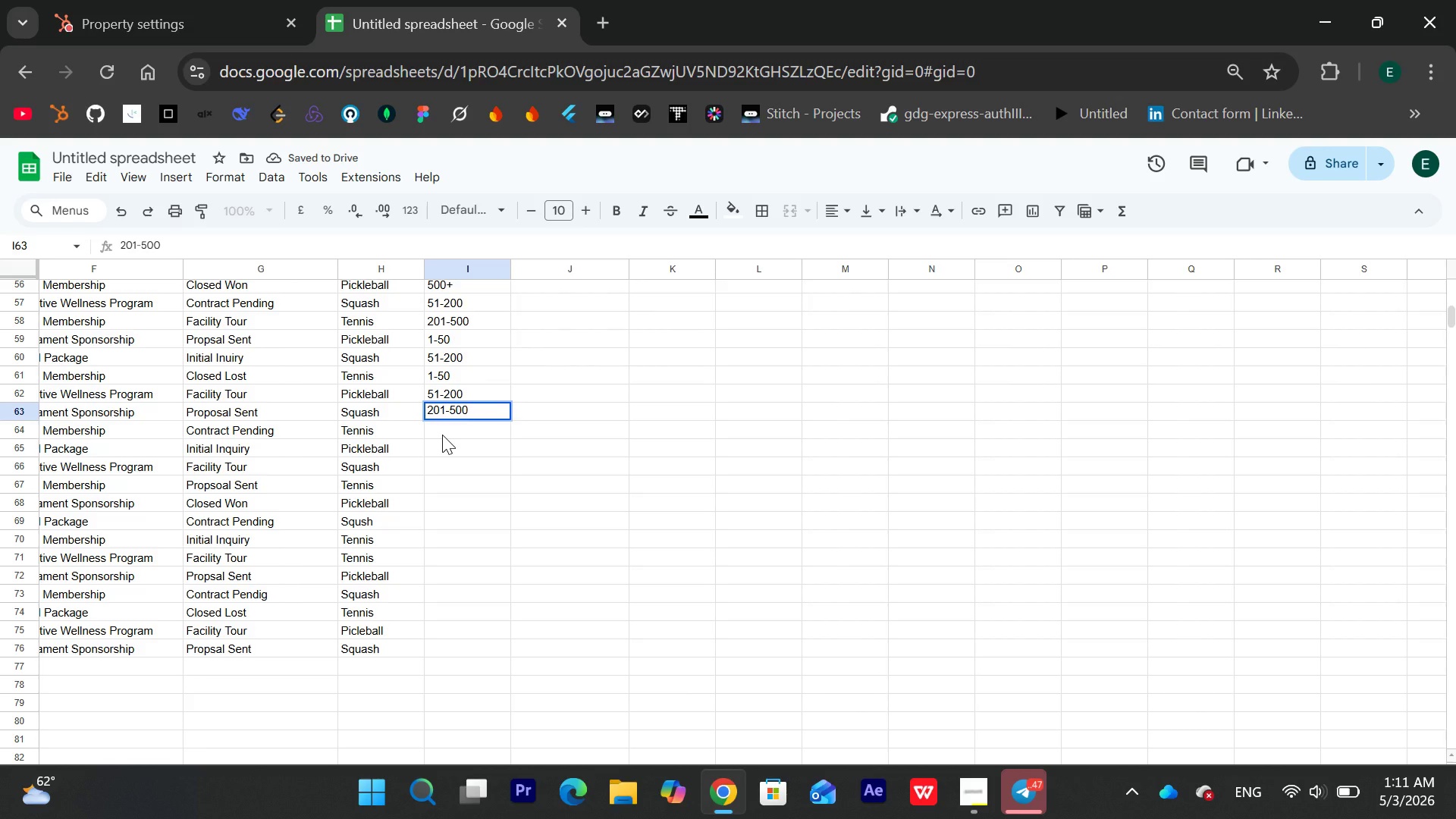 
key(Enter)
 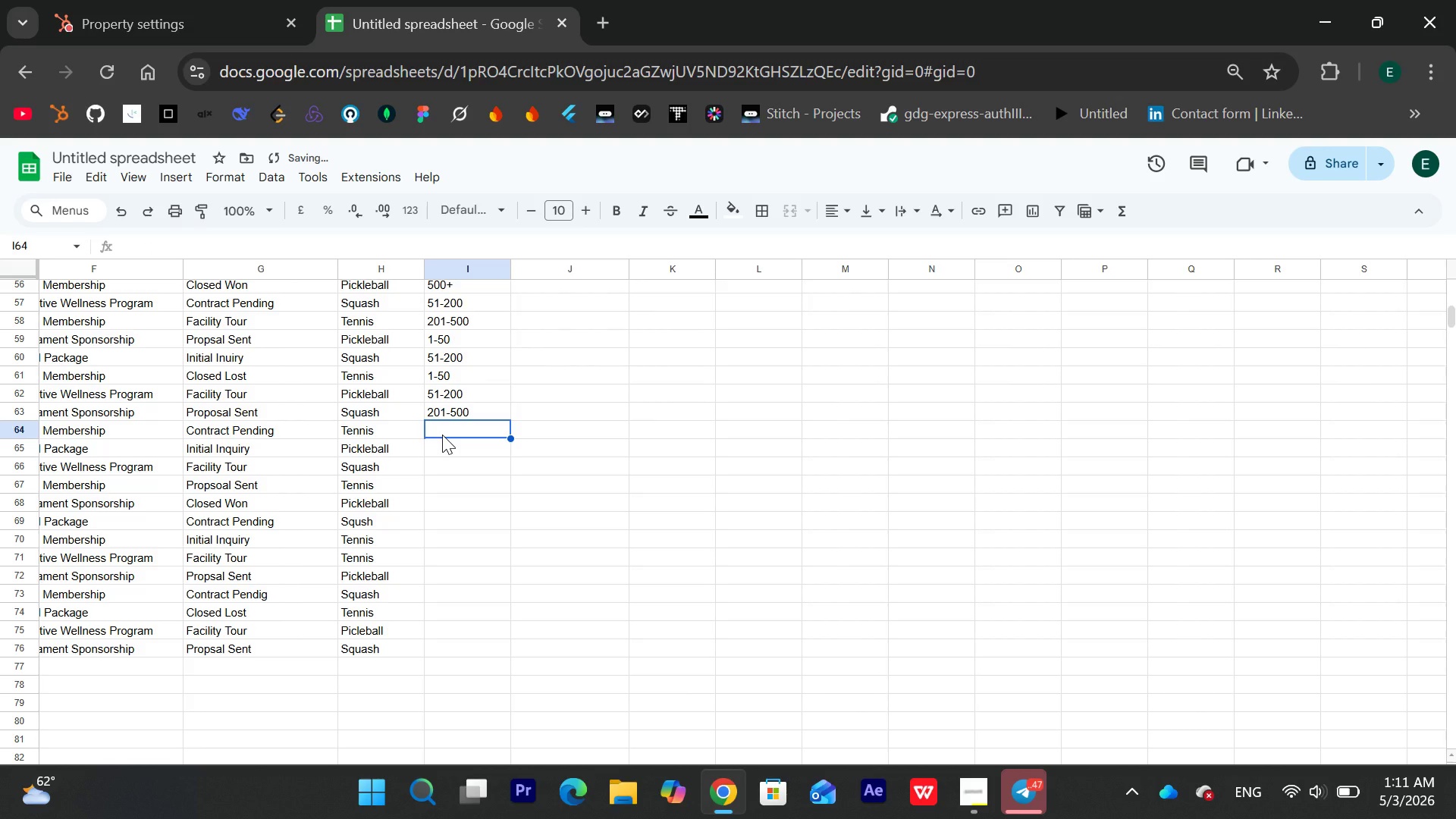 
type(500+)
 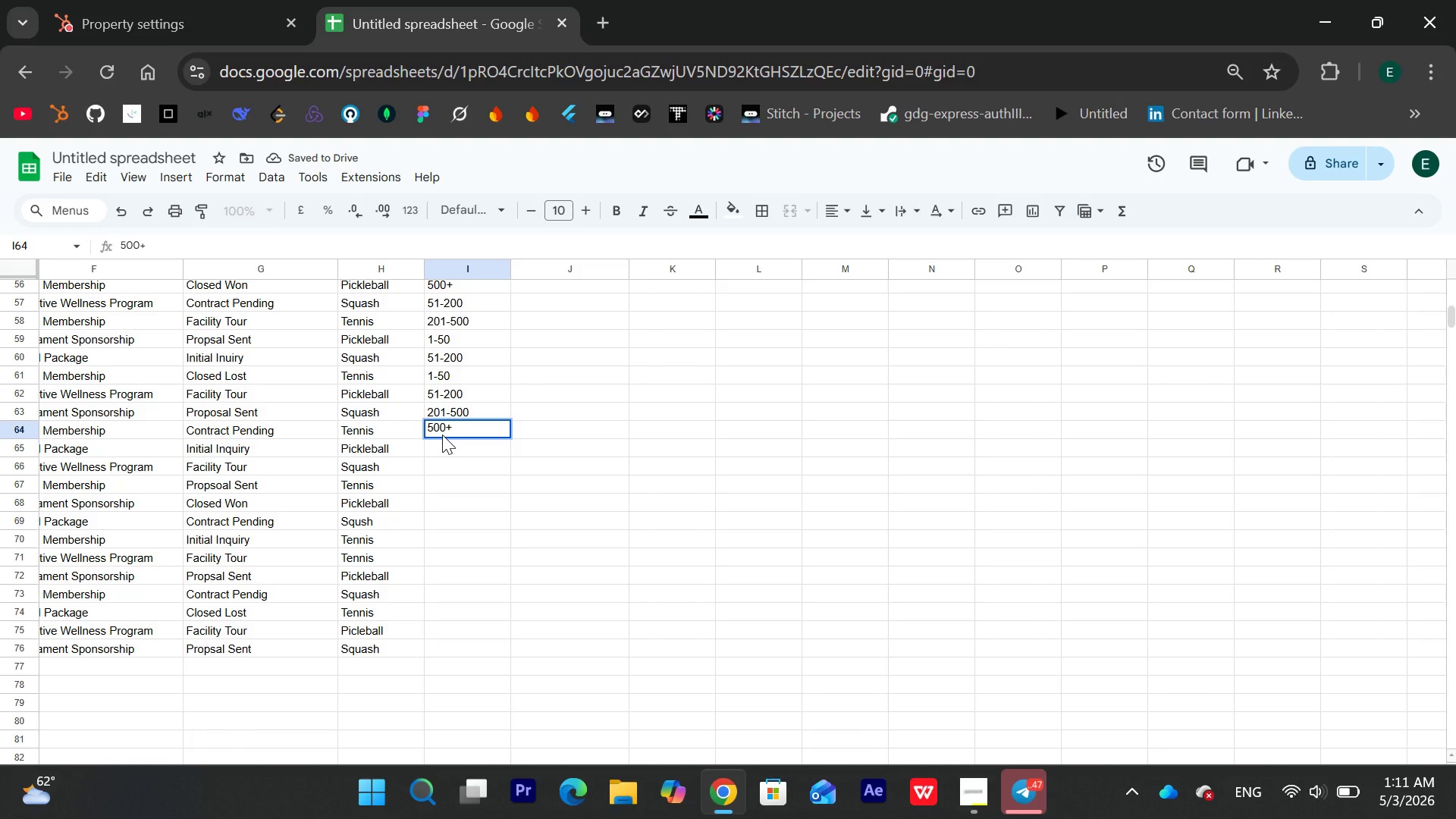 
key(Enter)
 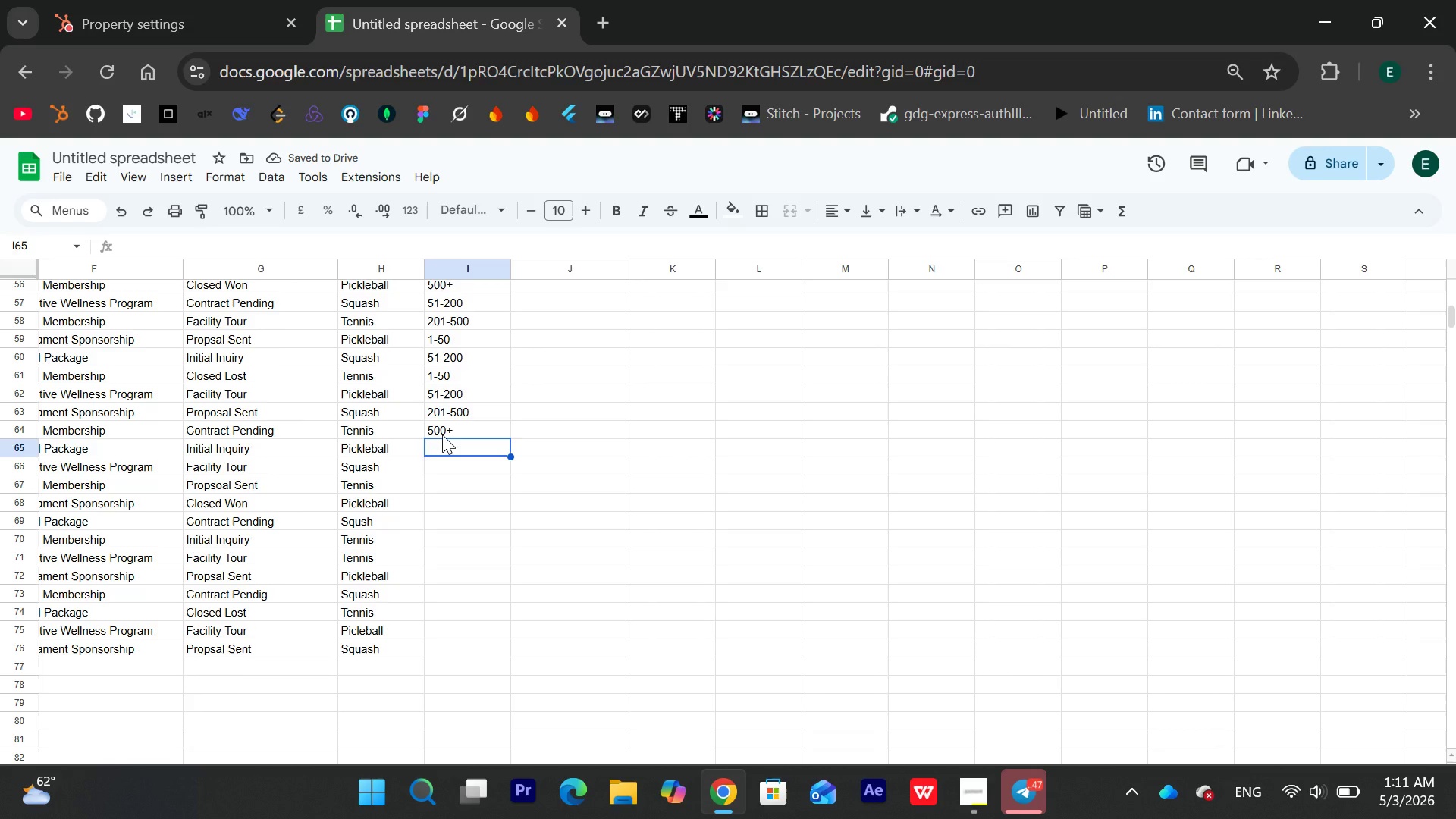 
type(51-200)
 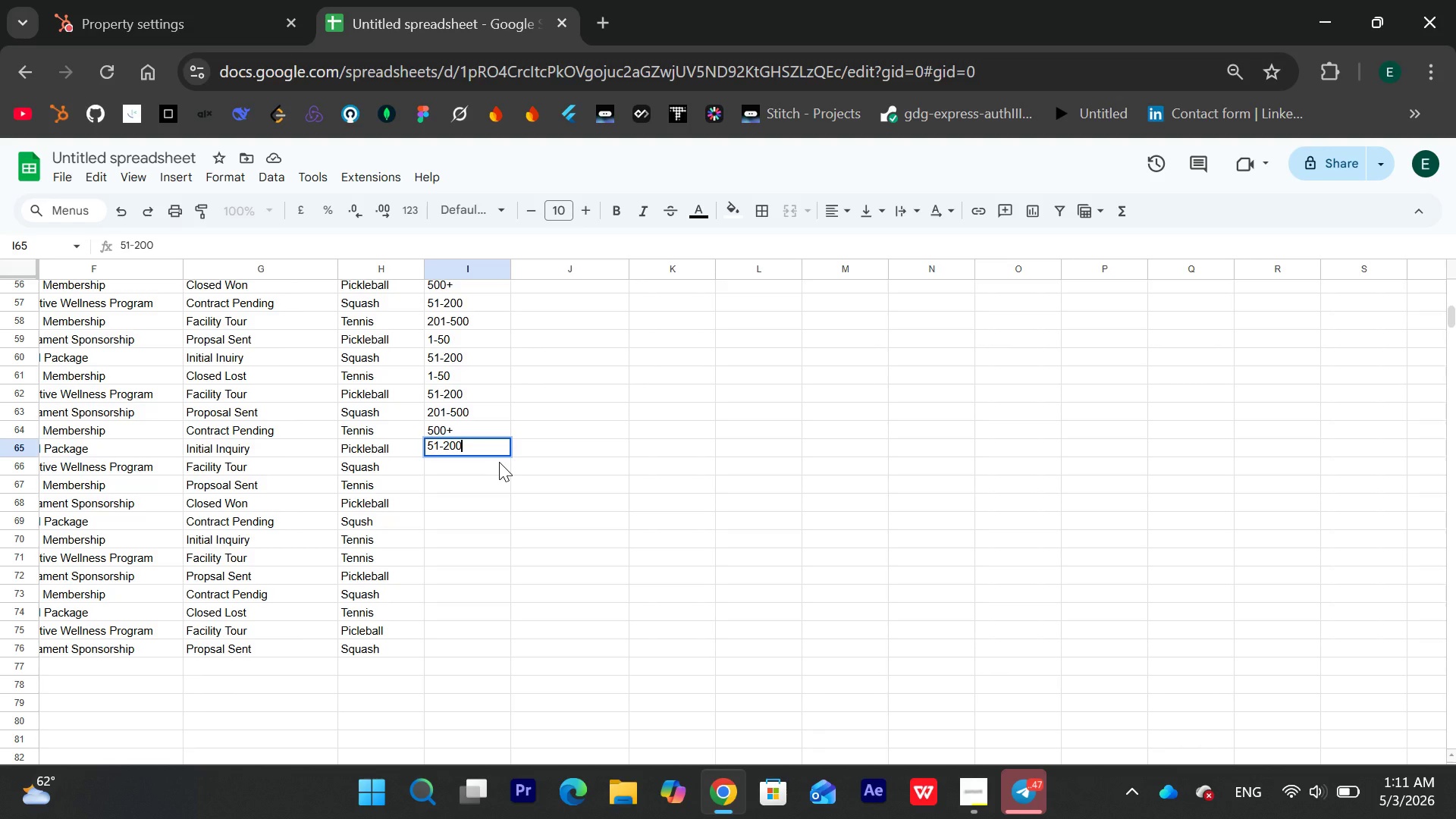 
key(Enter)
 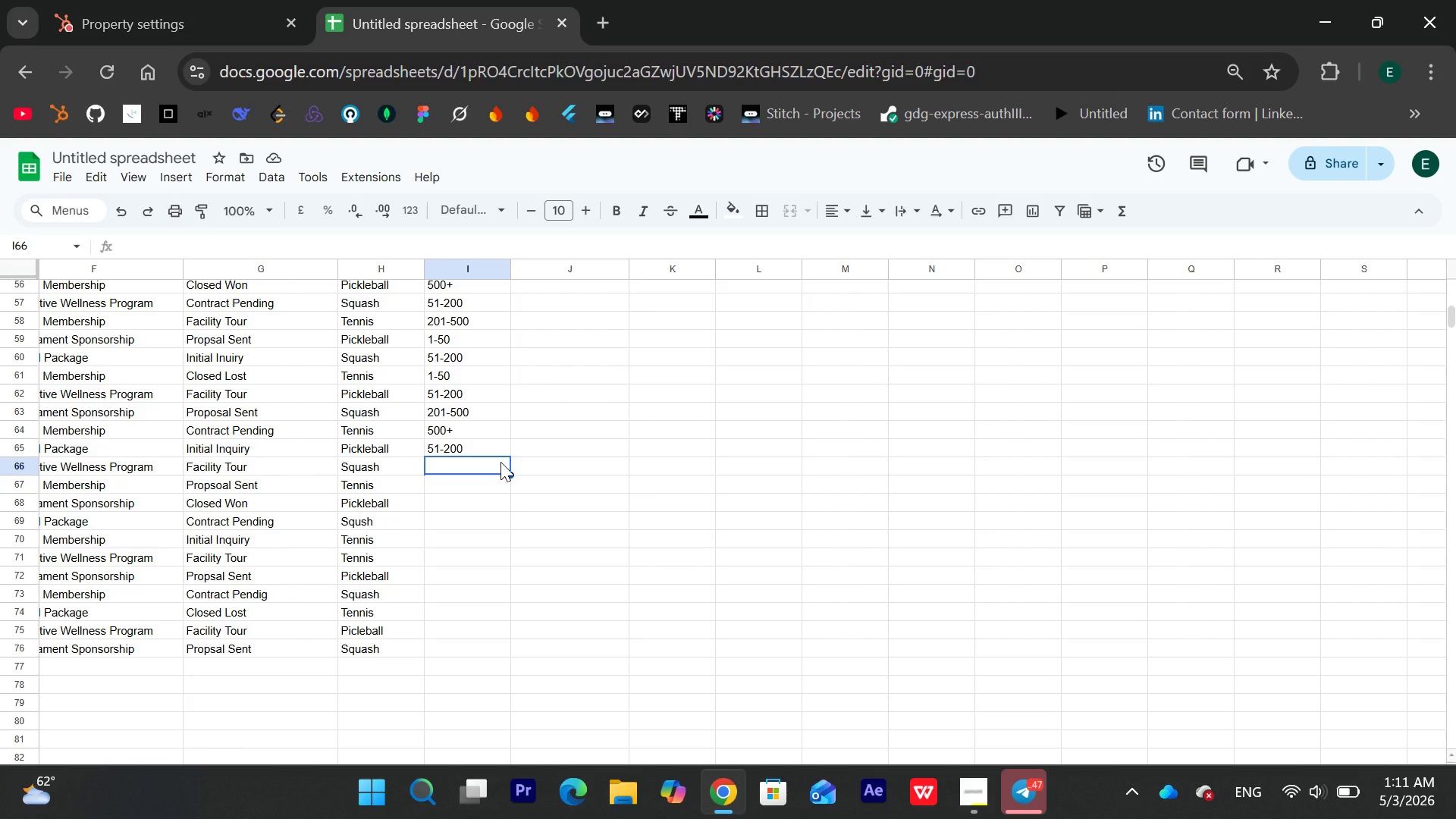 
wait(22.38)
 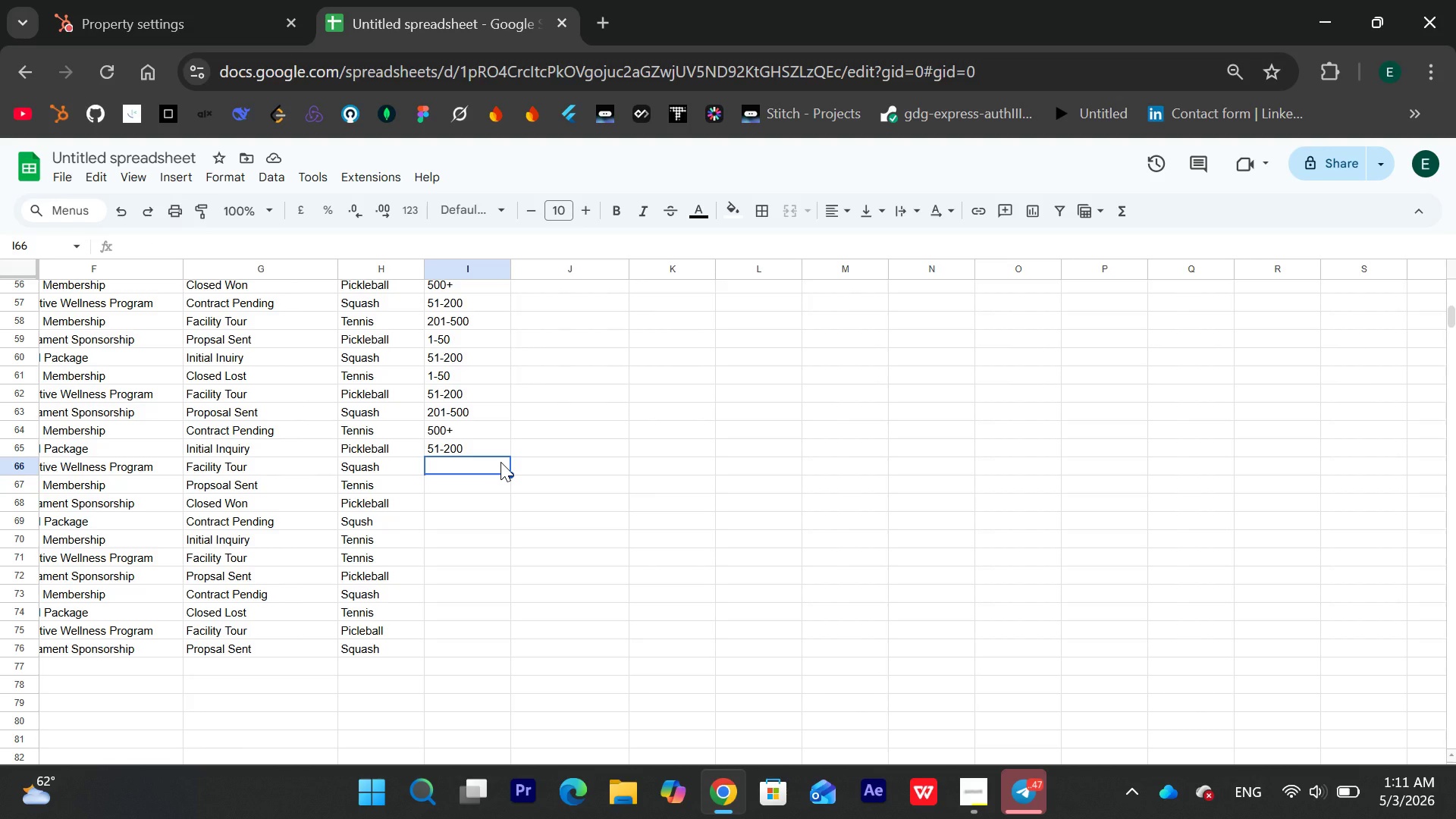 
left_click([482, 467])
 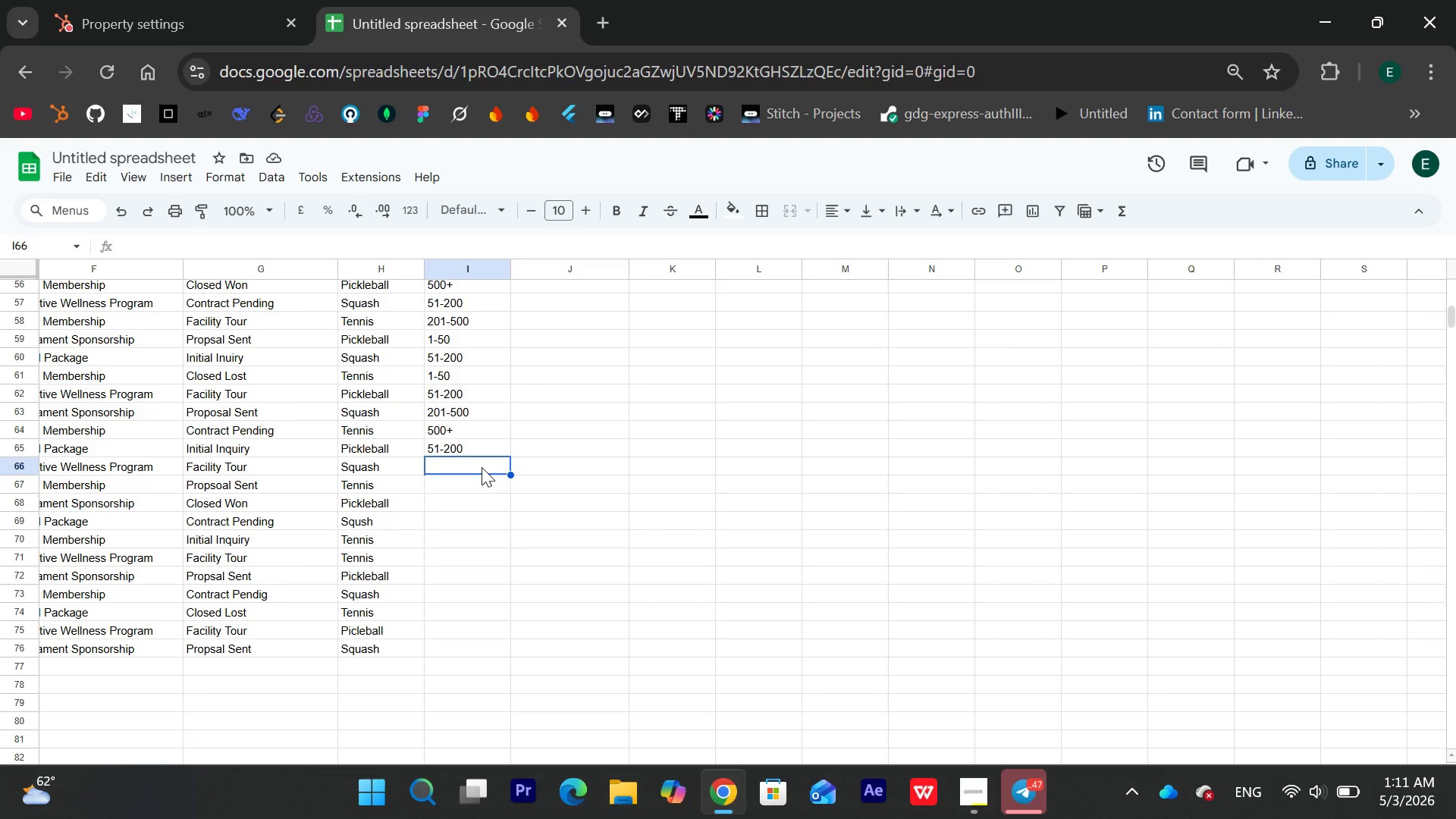 
wait(8.19)
 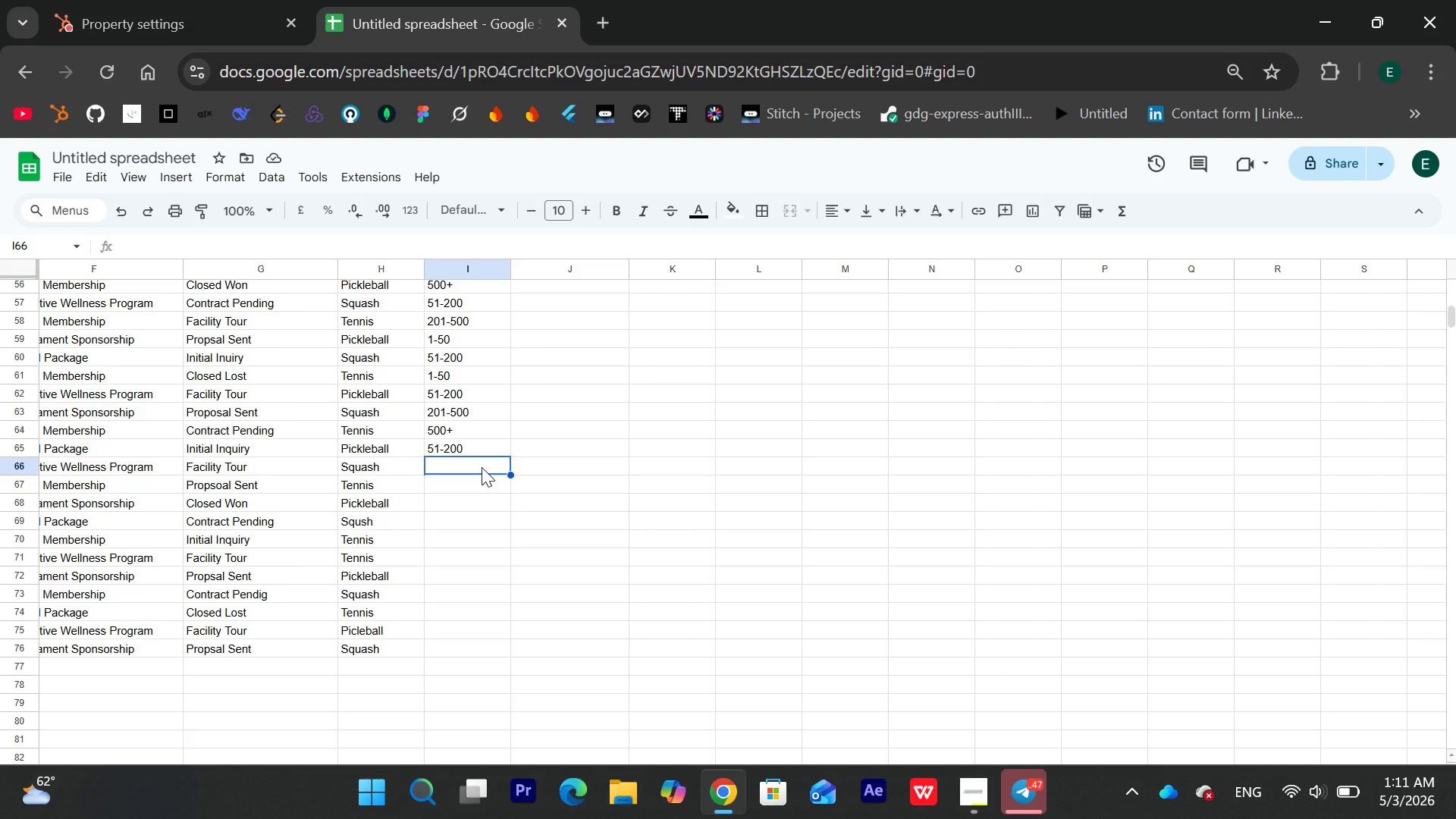 
type(500+)
 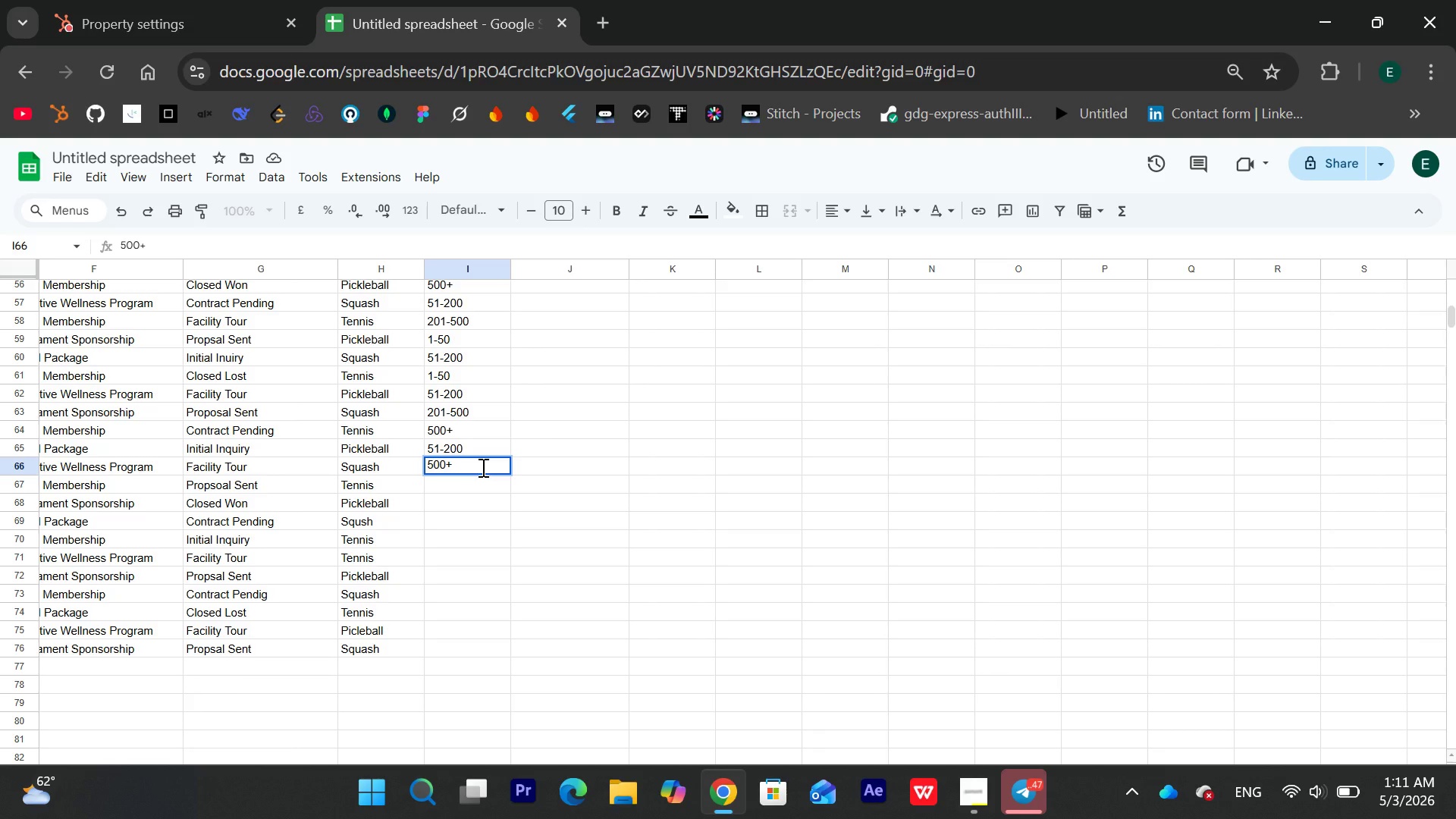 
key(Enter)
 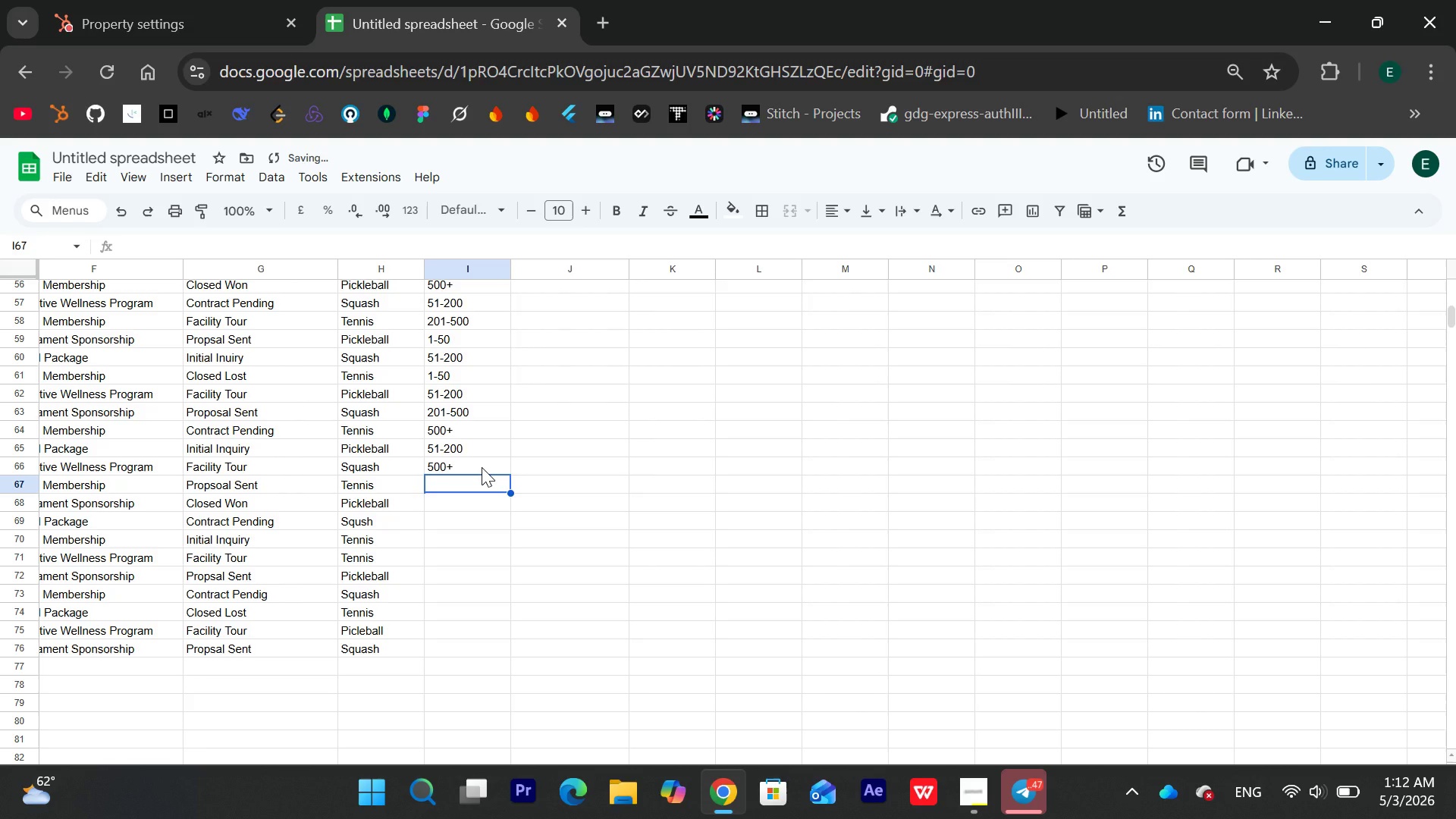 
type(1-50)
 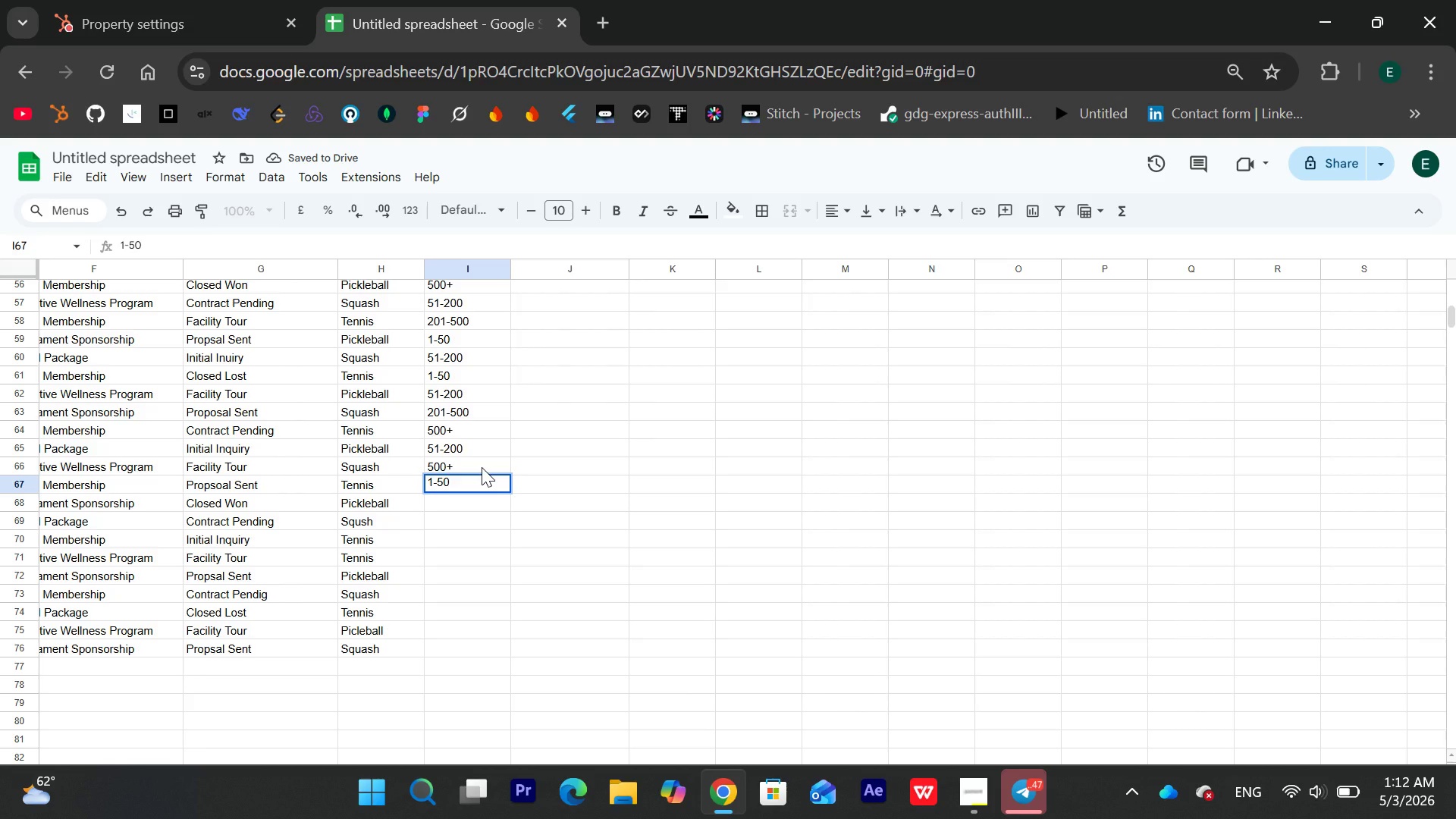 
key(Enter)
 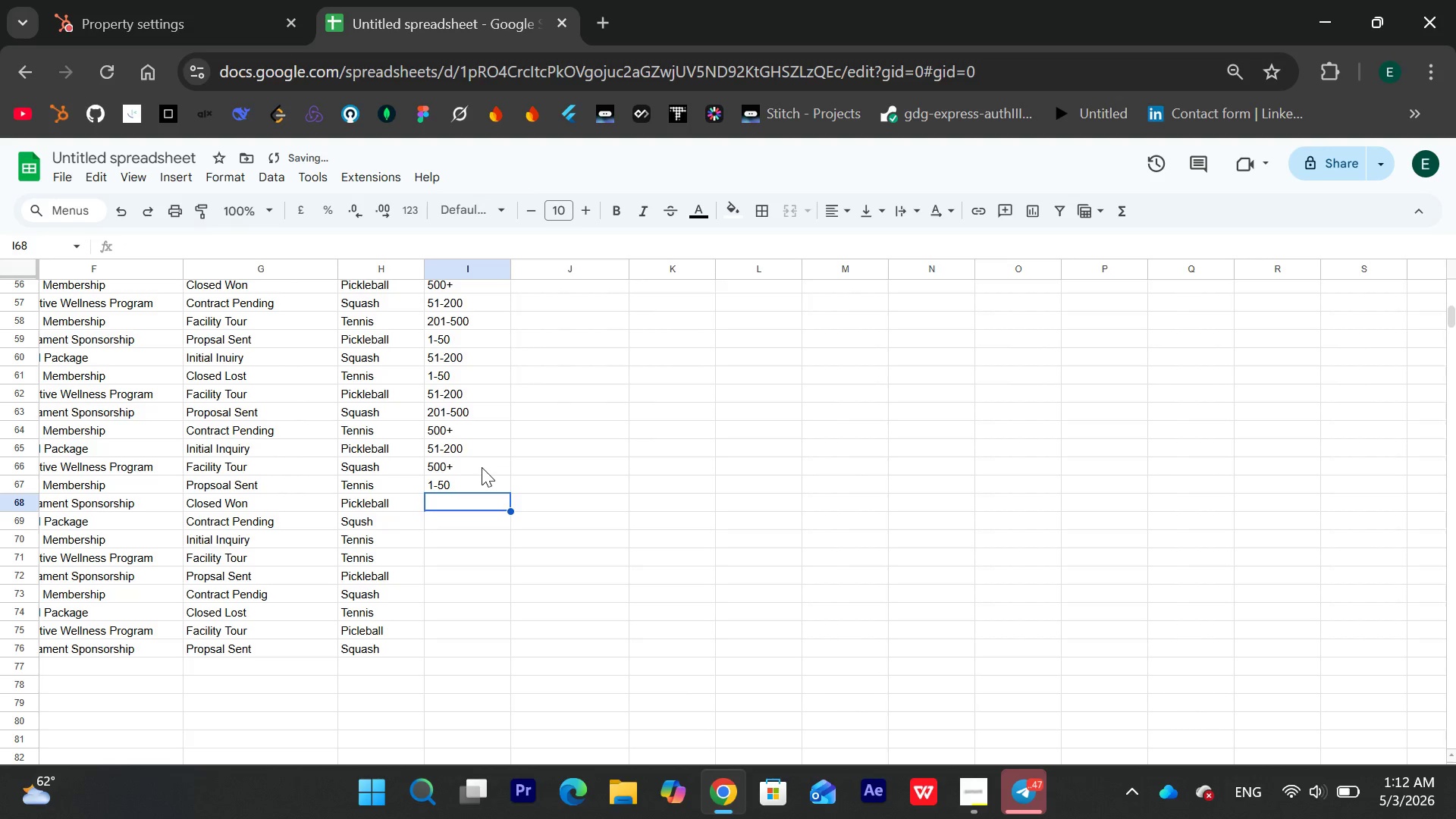 
type(201-500)
 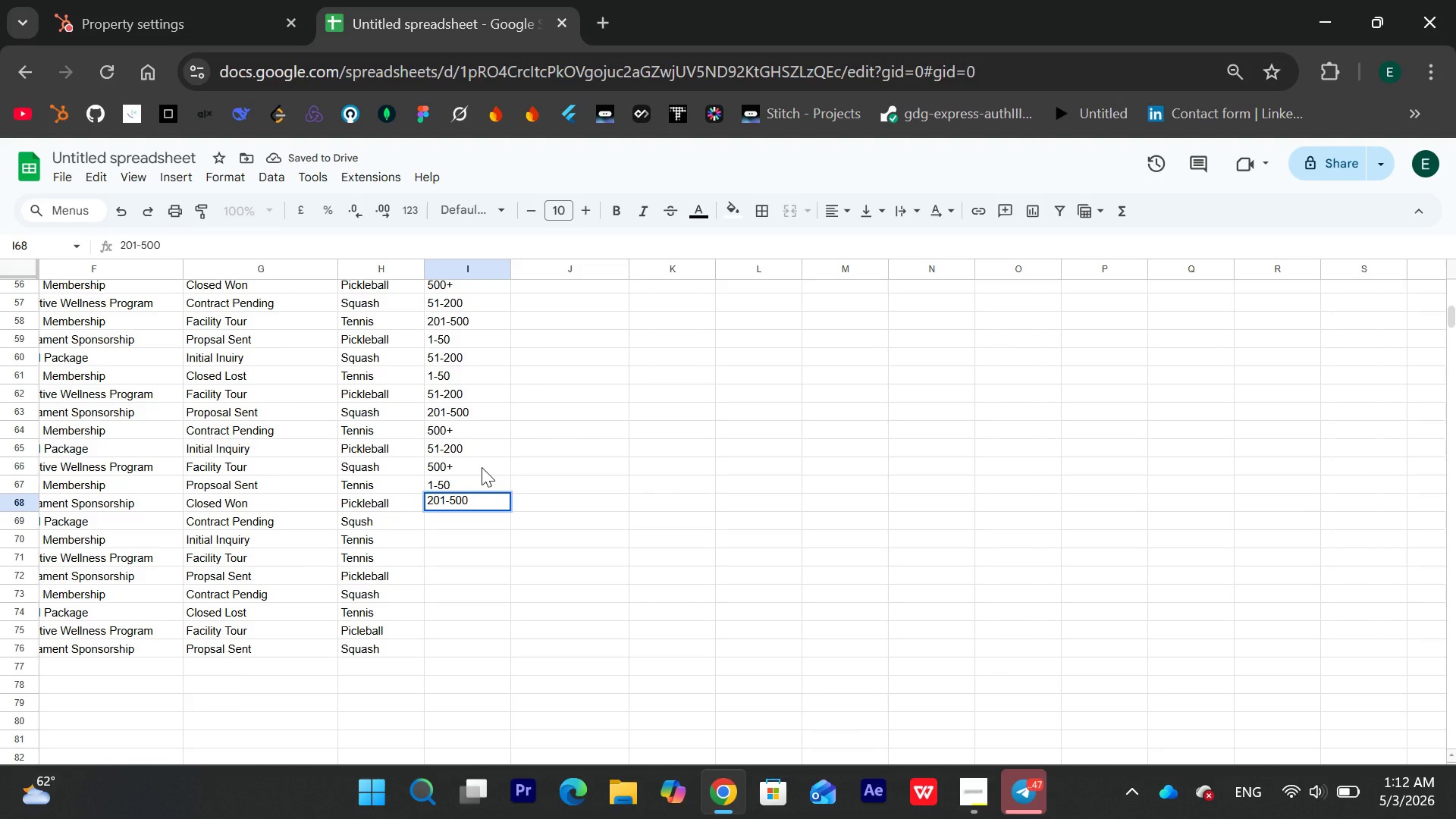 
key(Enter)
 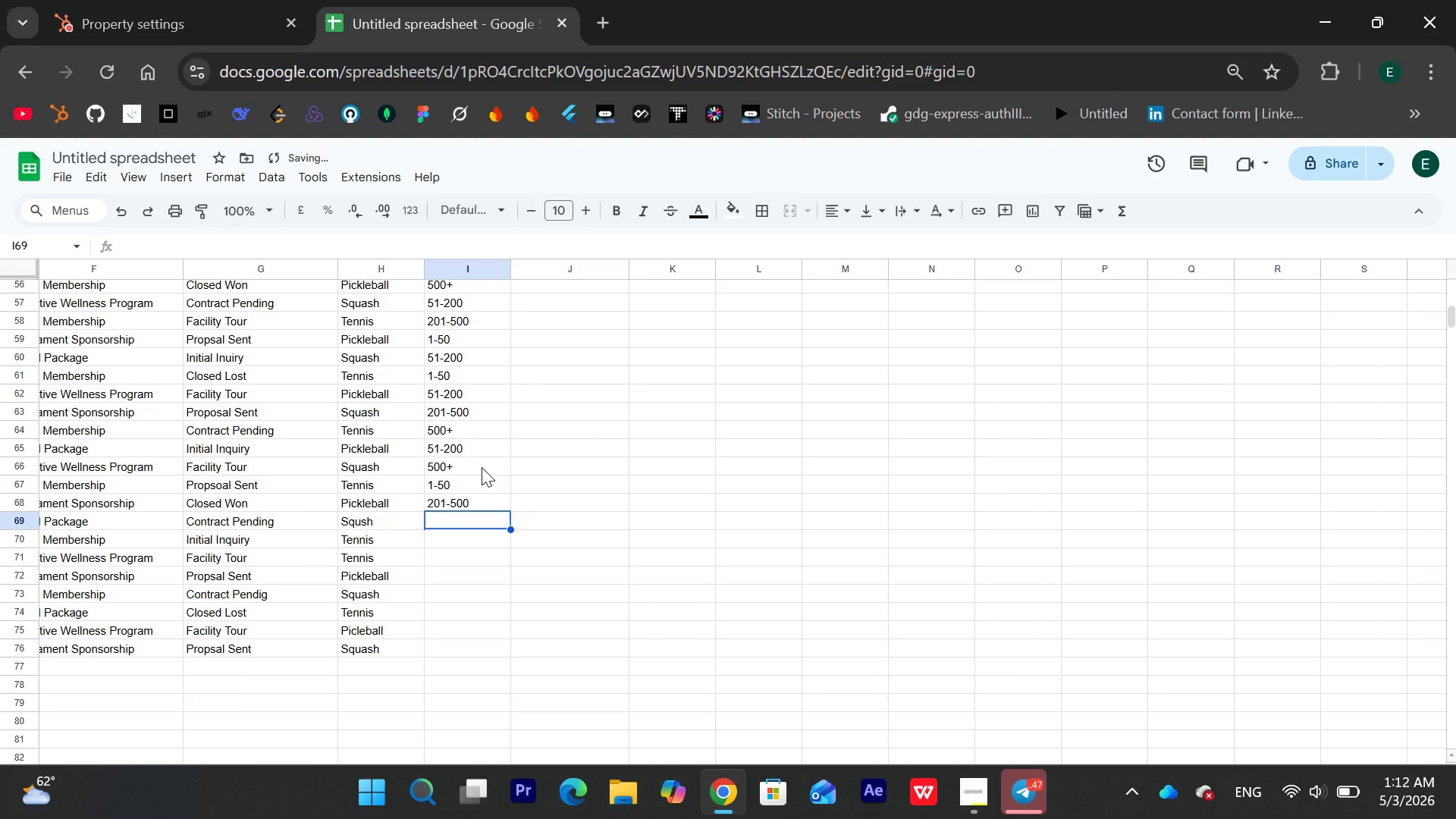 
type(1-50)
 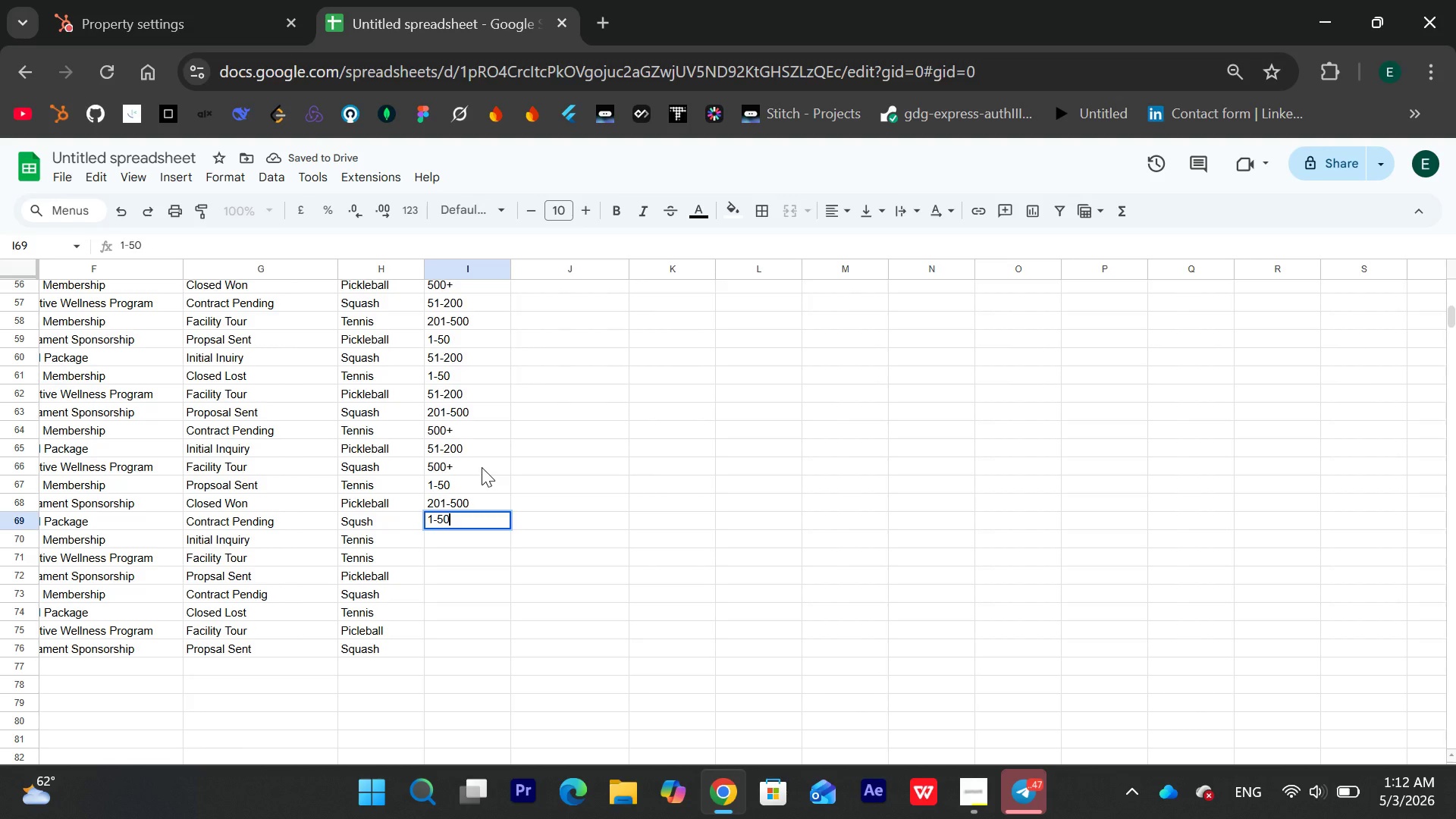 
key(Enter)
 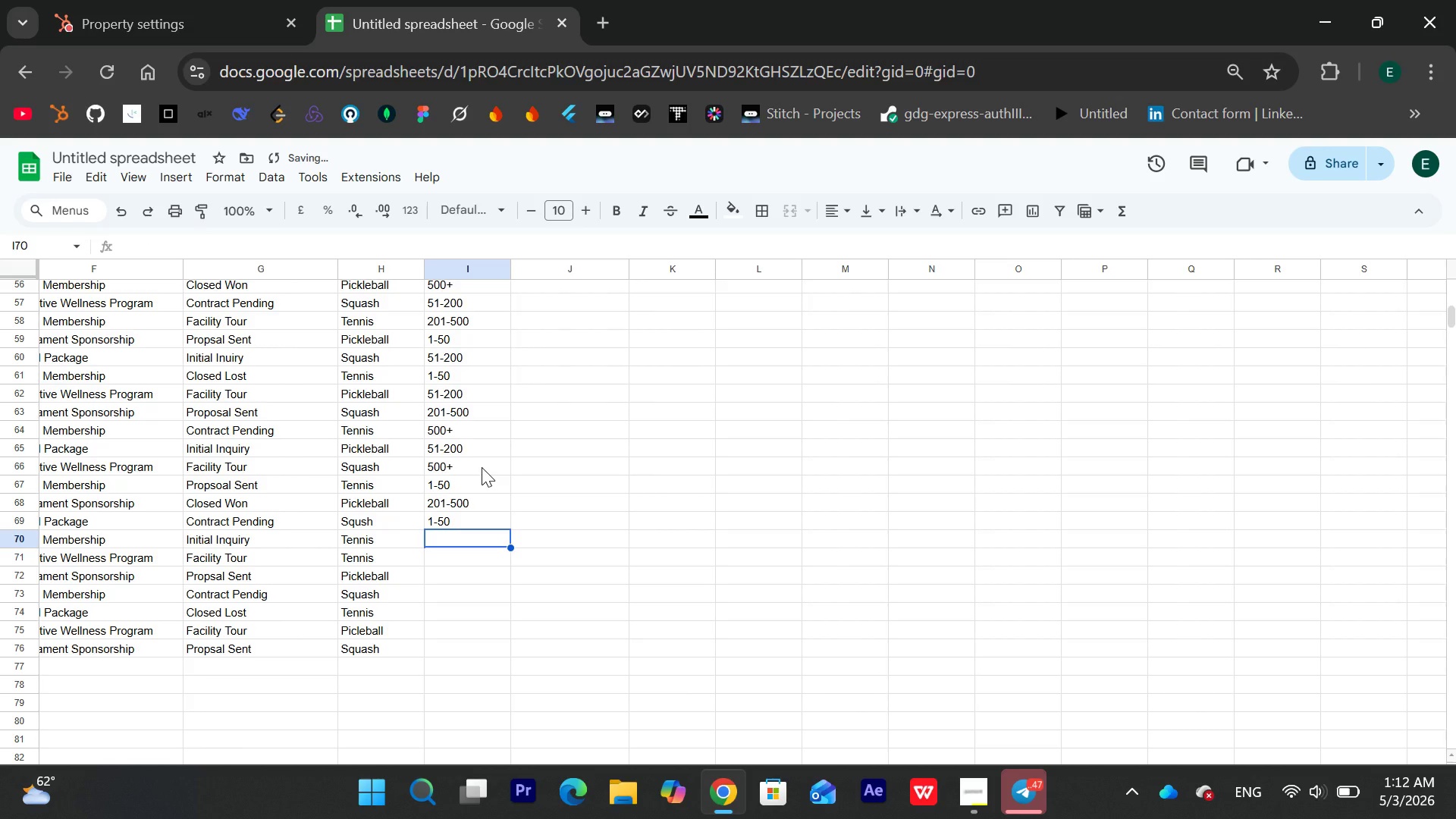 
type(201-500)
 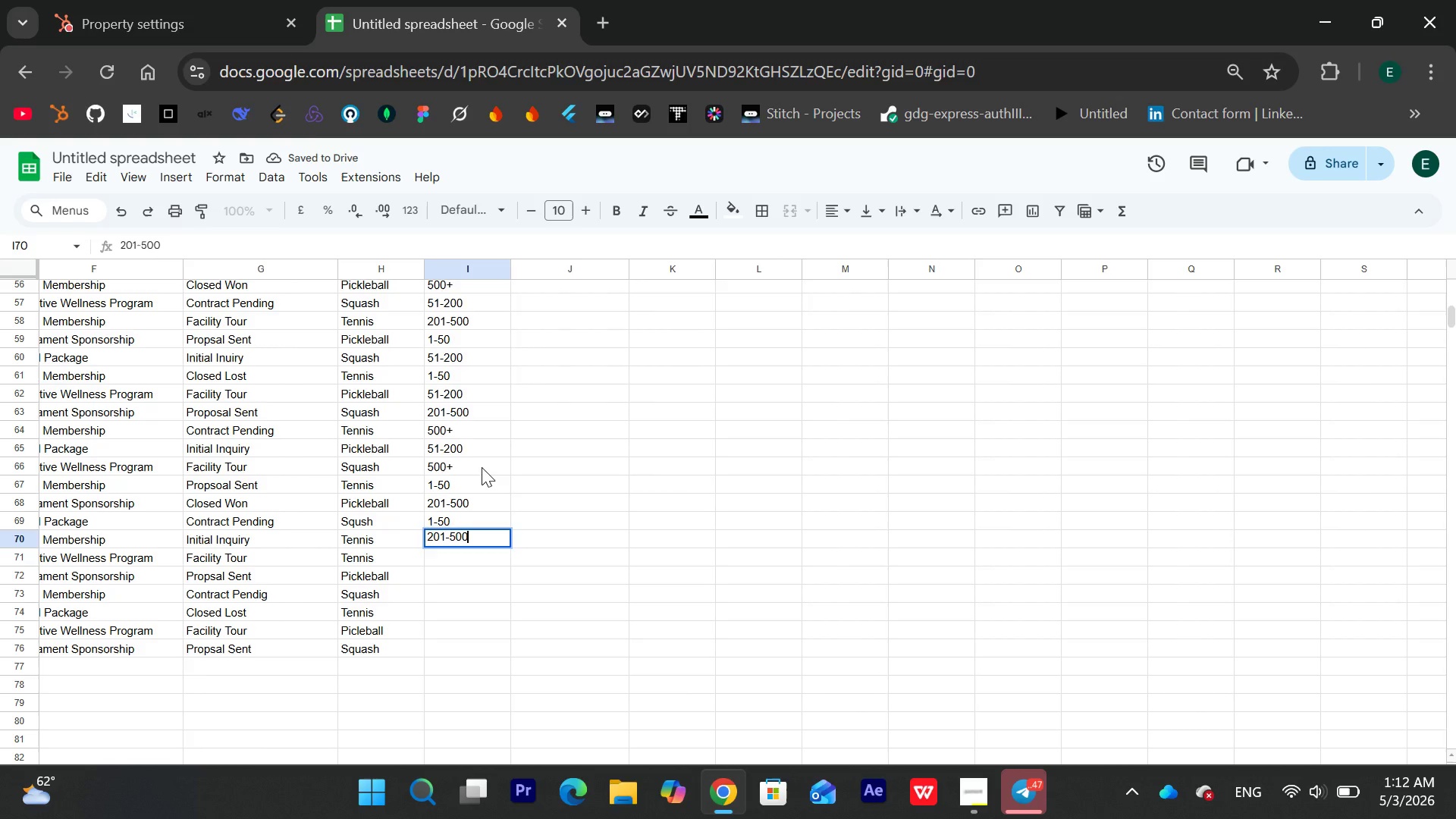 
key(Enter)
 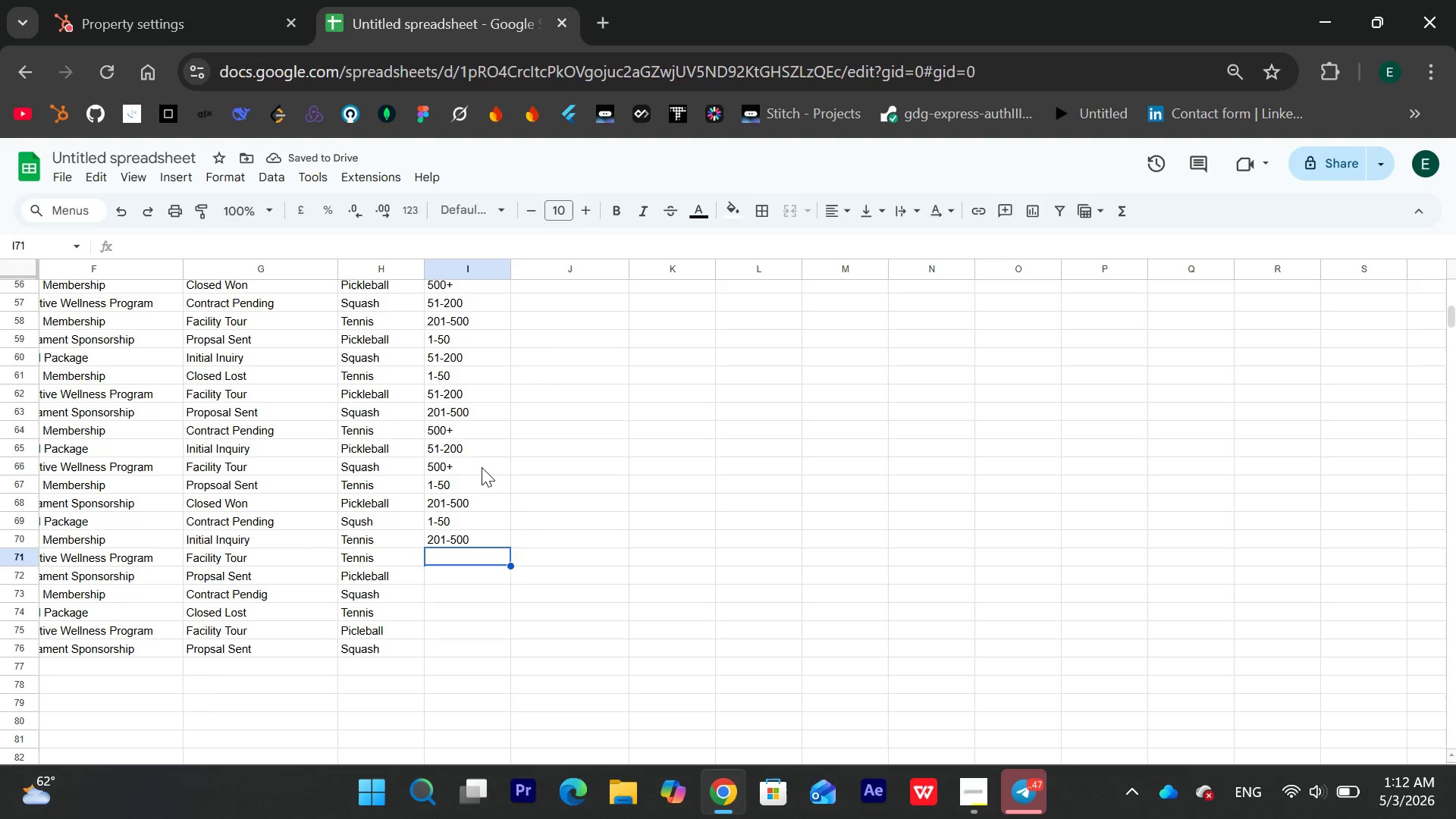 
type(51)
 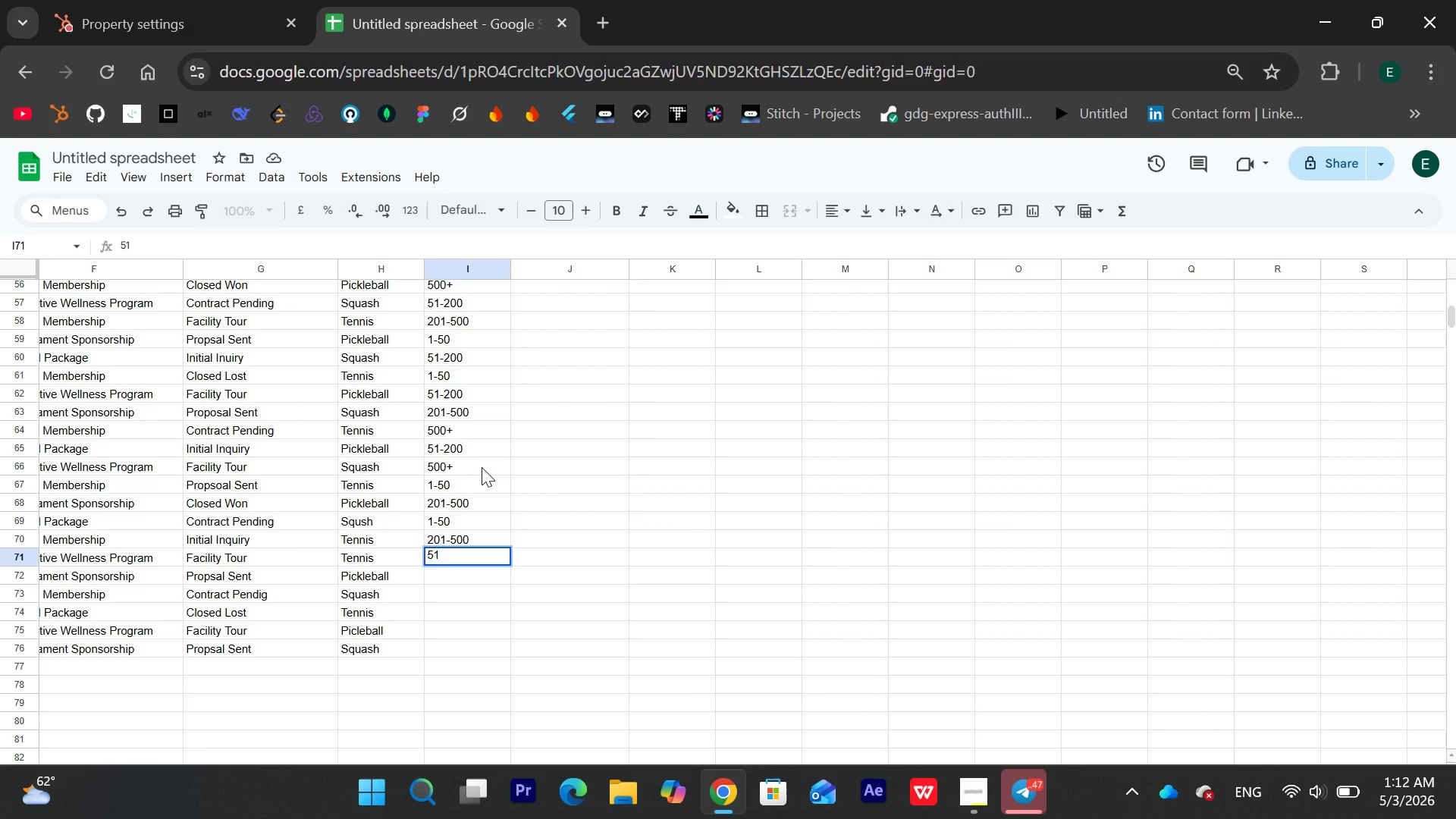 
wait(7.66)
 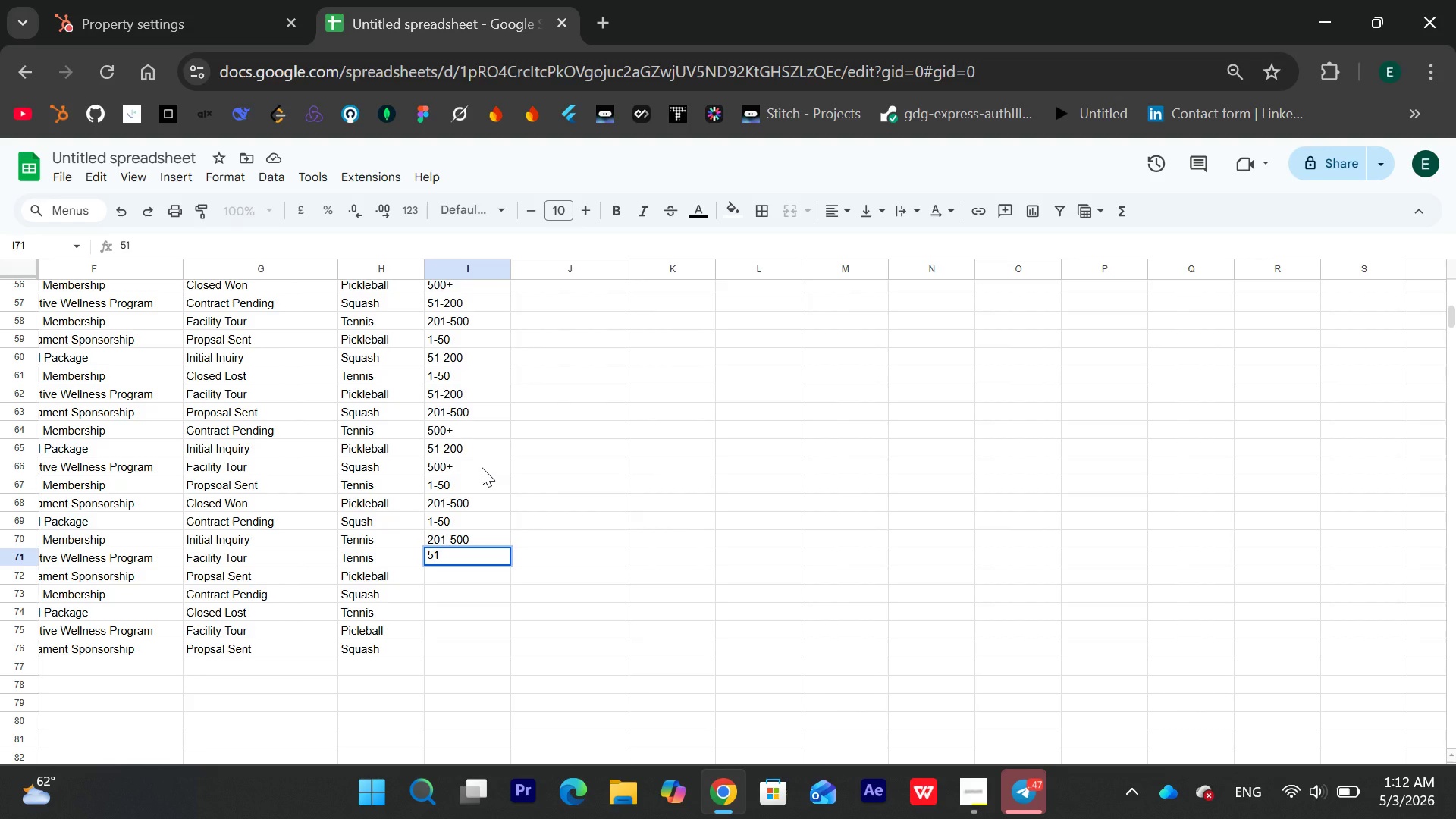 
type(-200)
 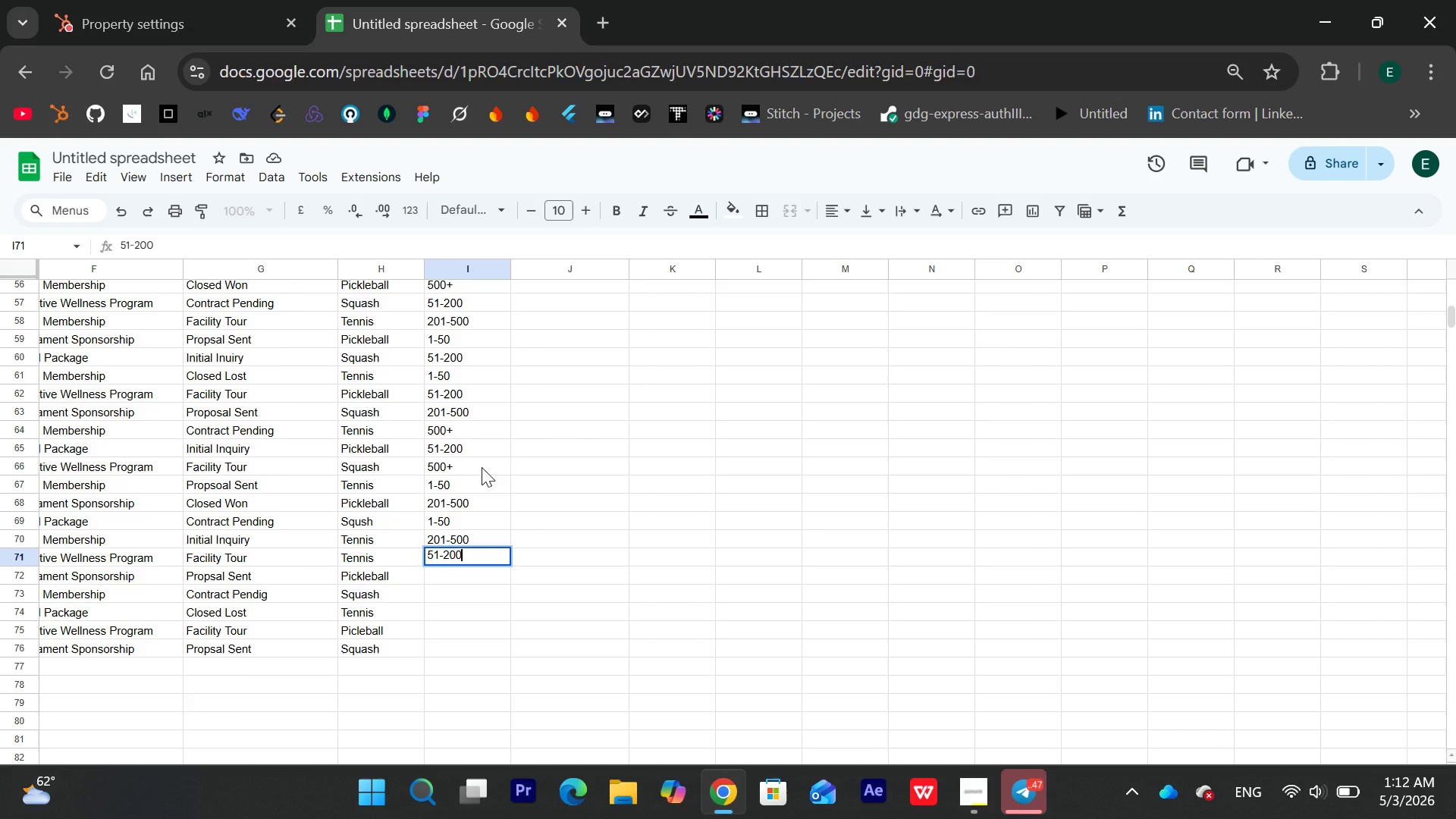 
key(Enter)
 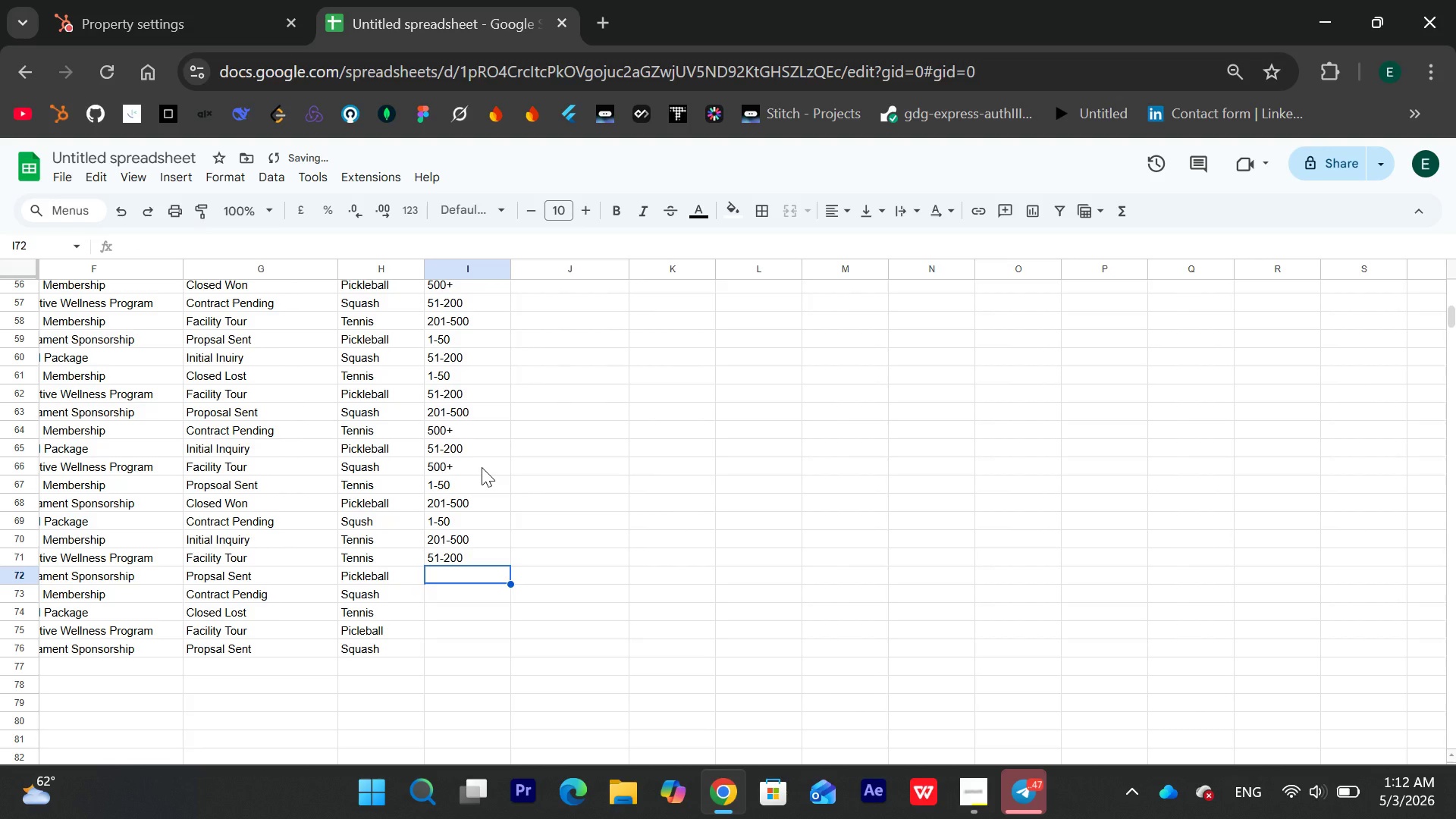 
type(1-50)
 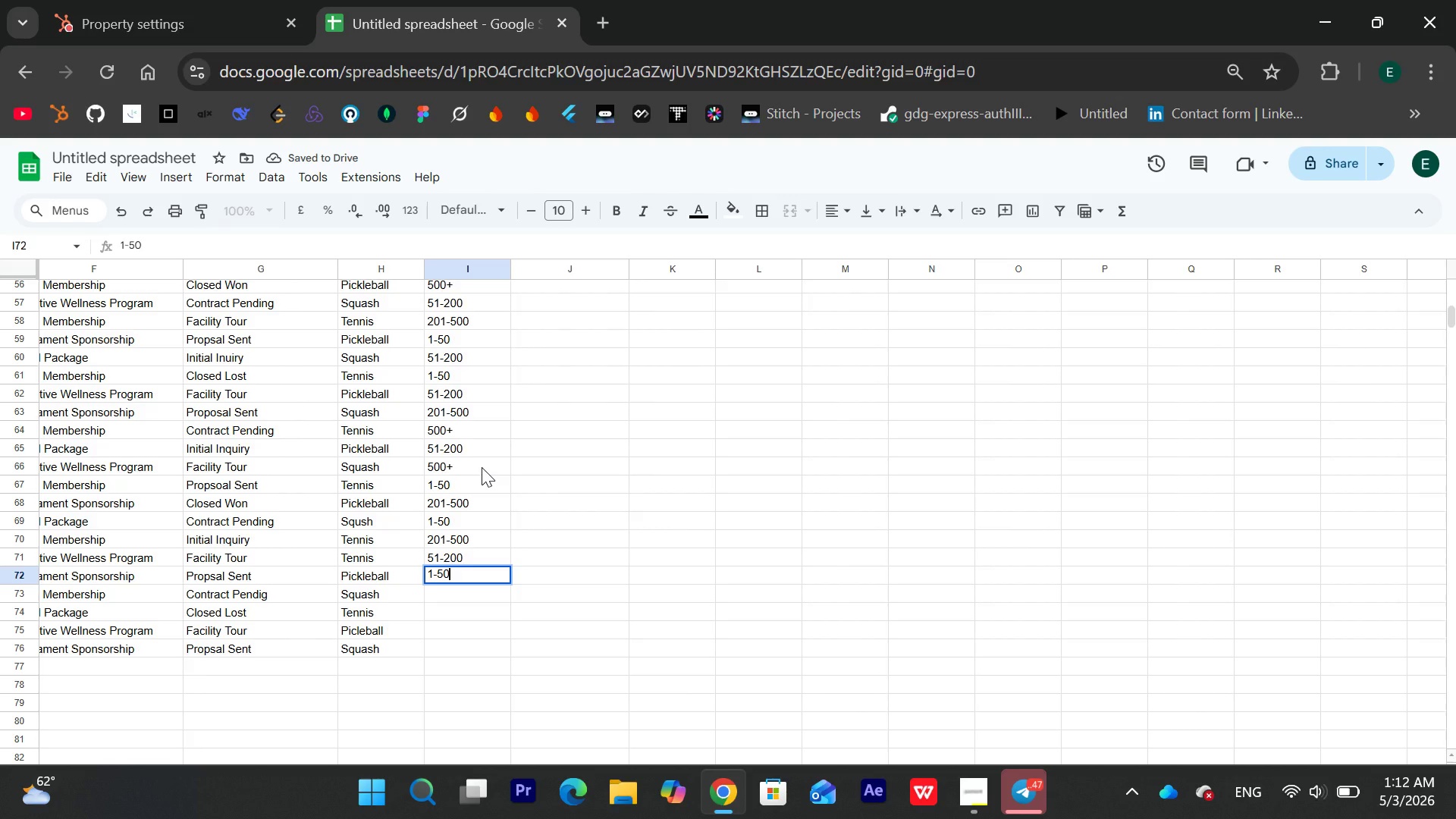 
key(Enter)
 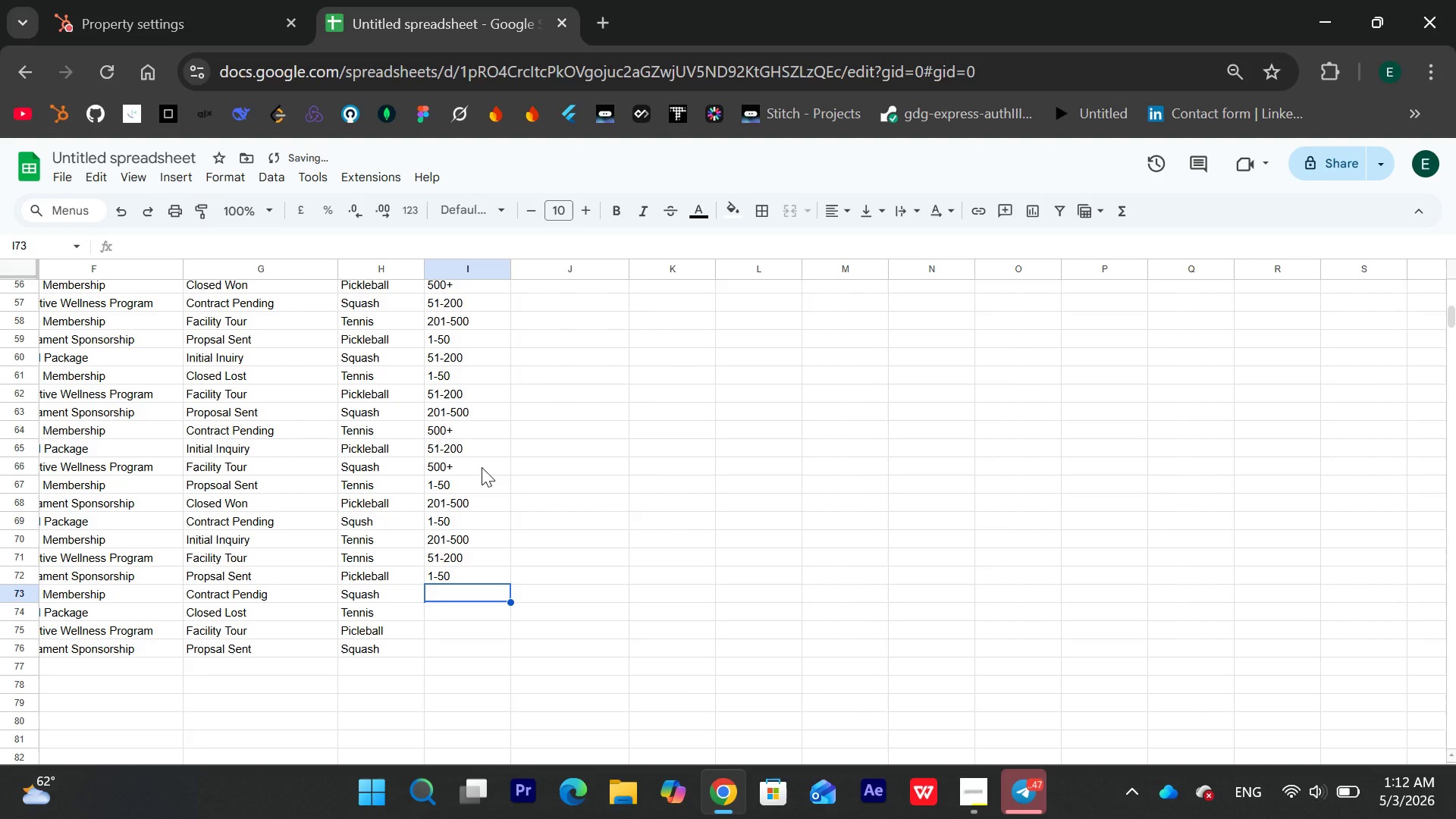 
type(500+)
 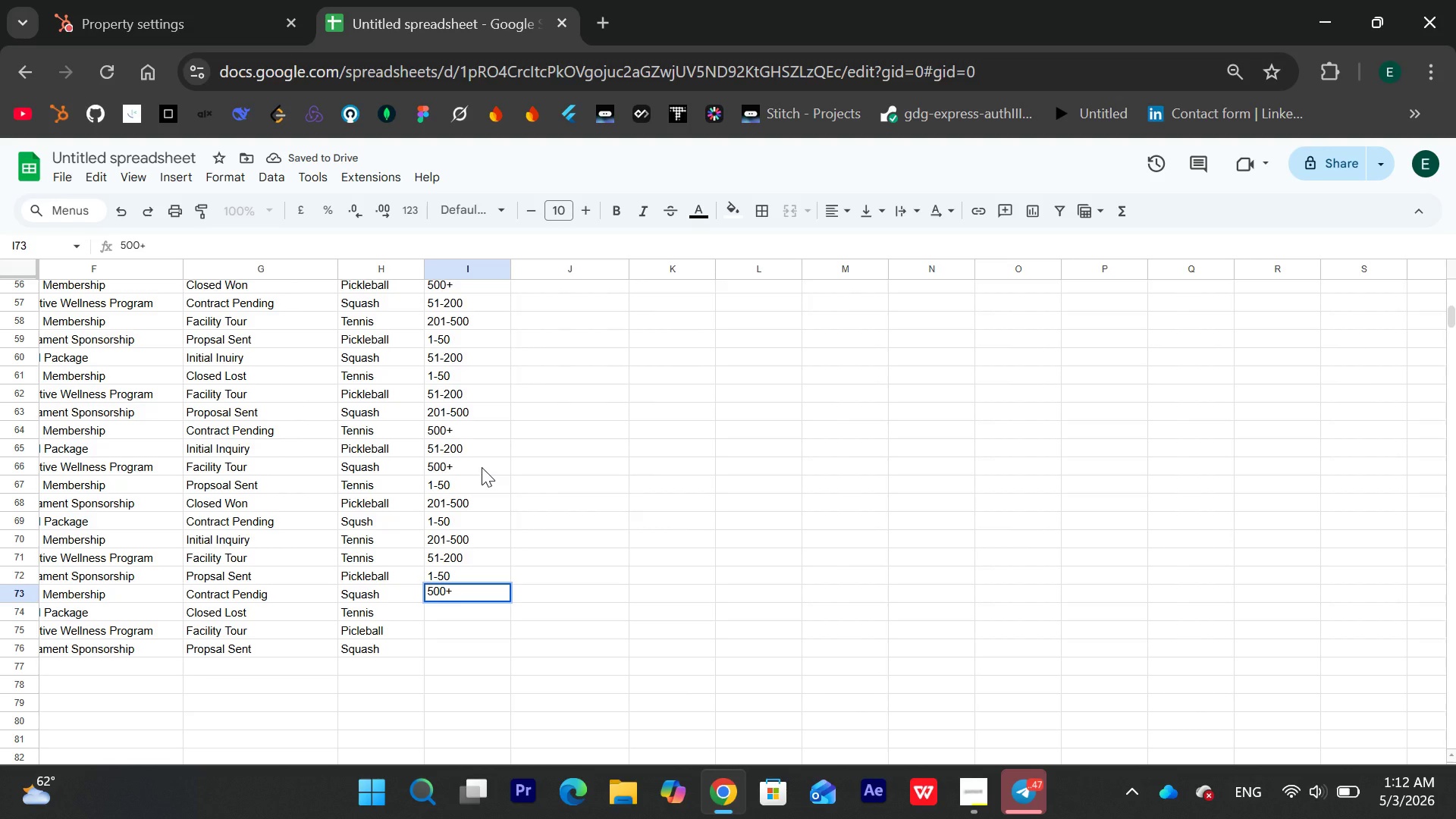 
key(Enter)
 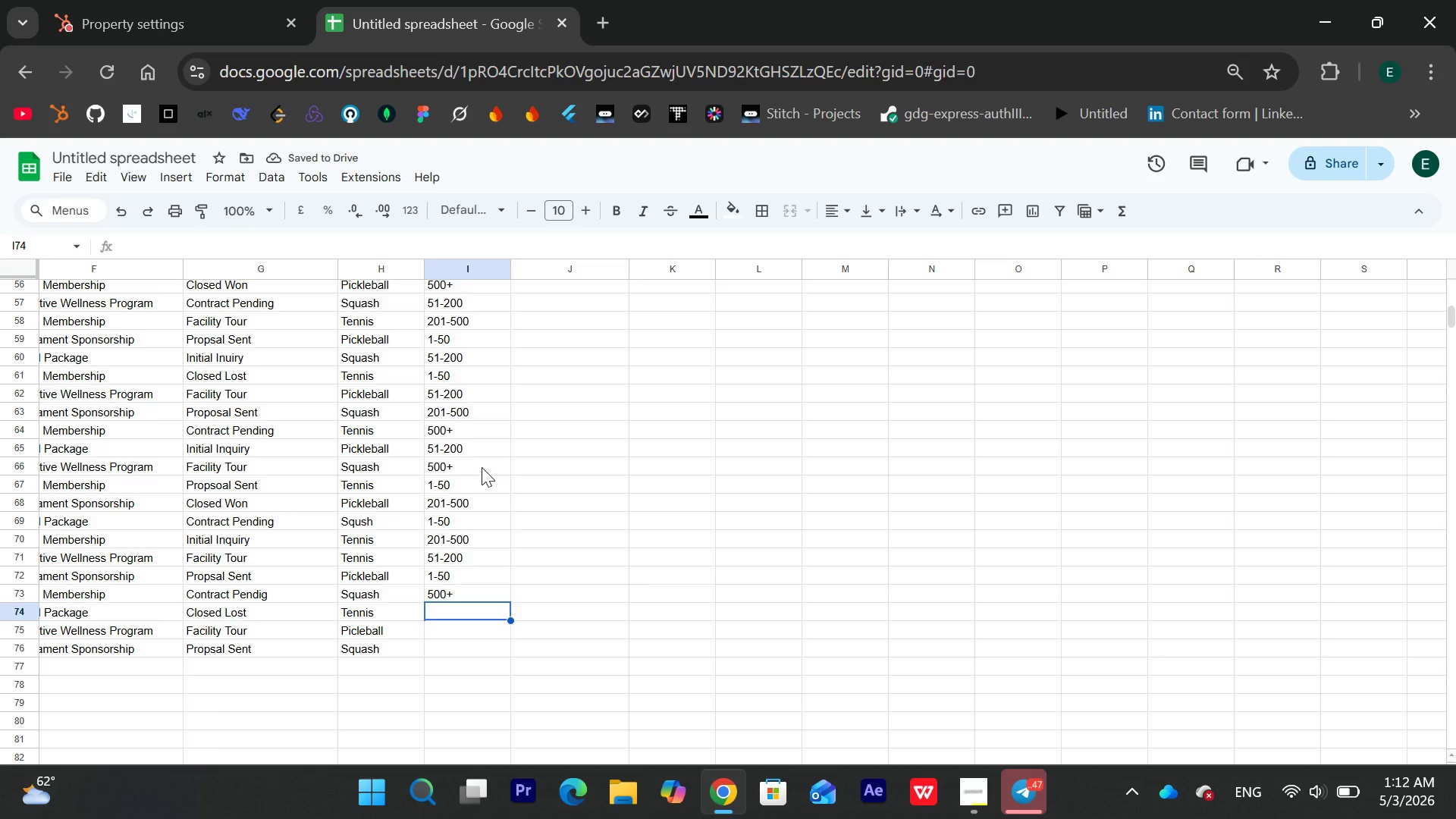 
wait(6.69)
 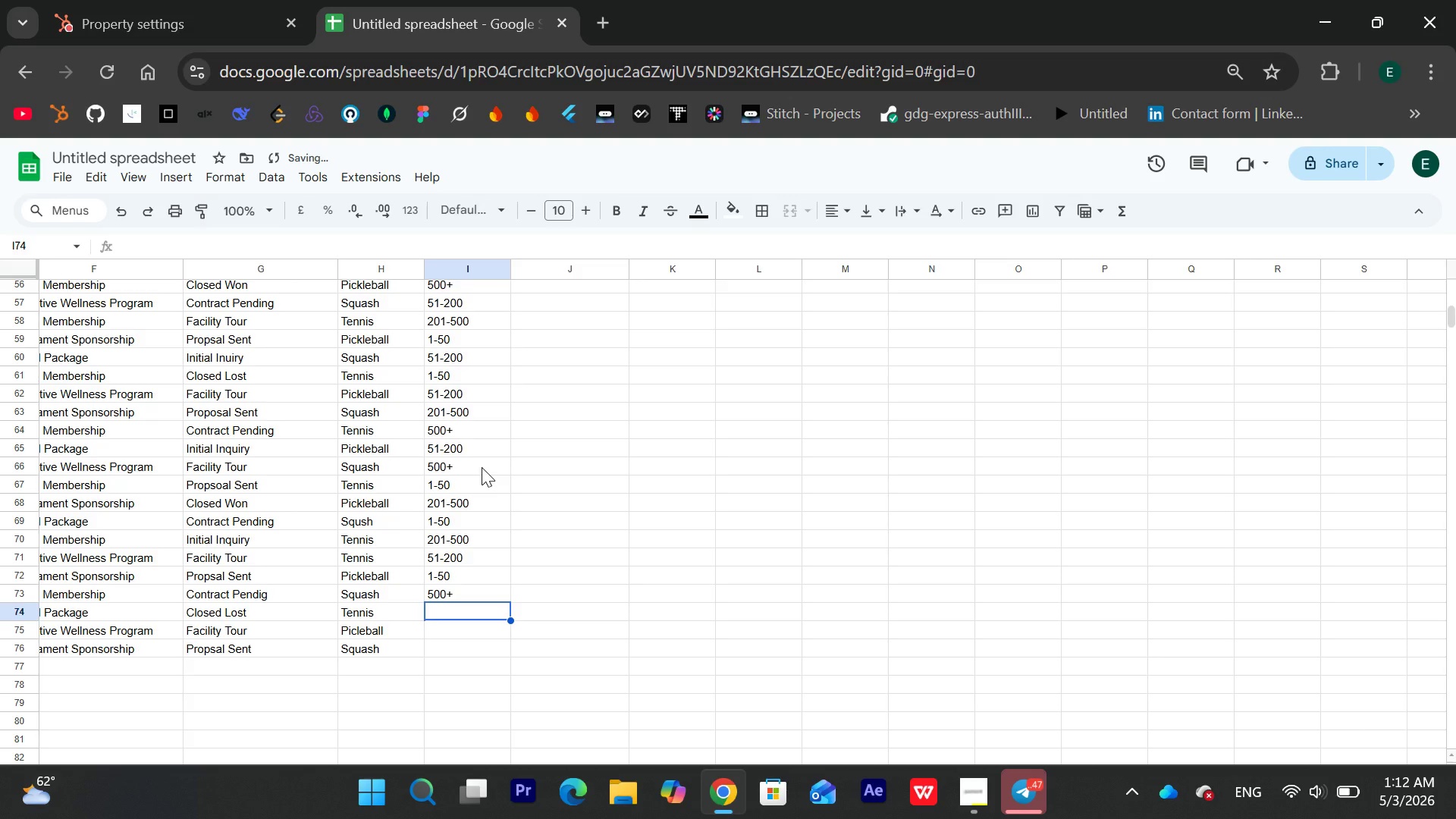 
type(51-)
 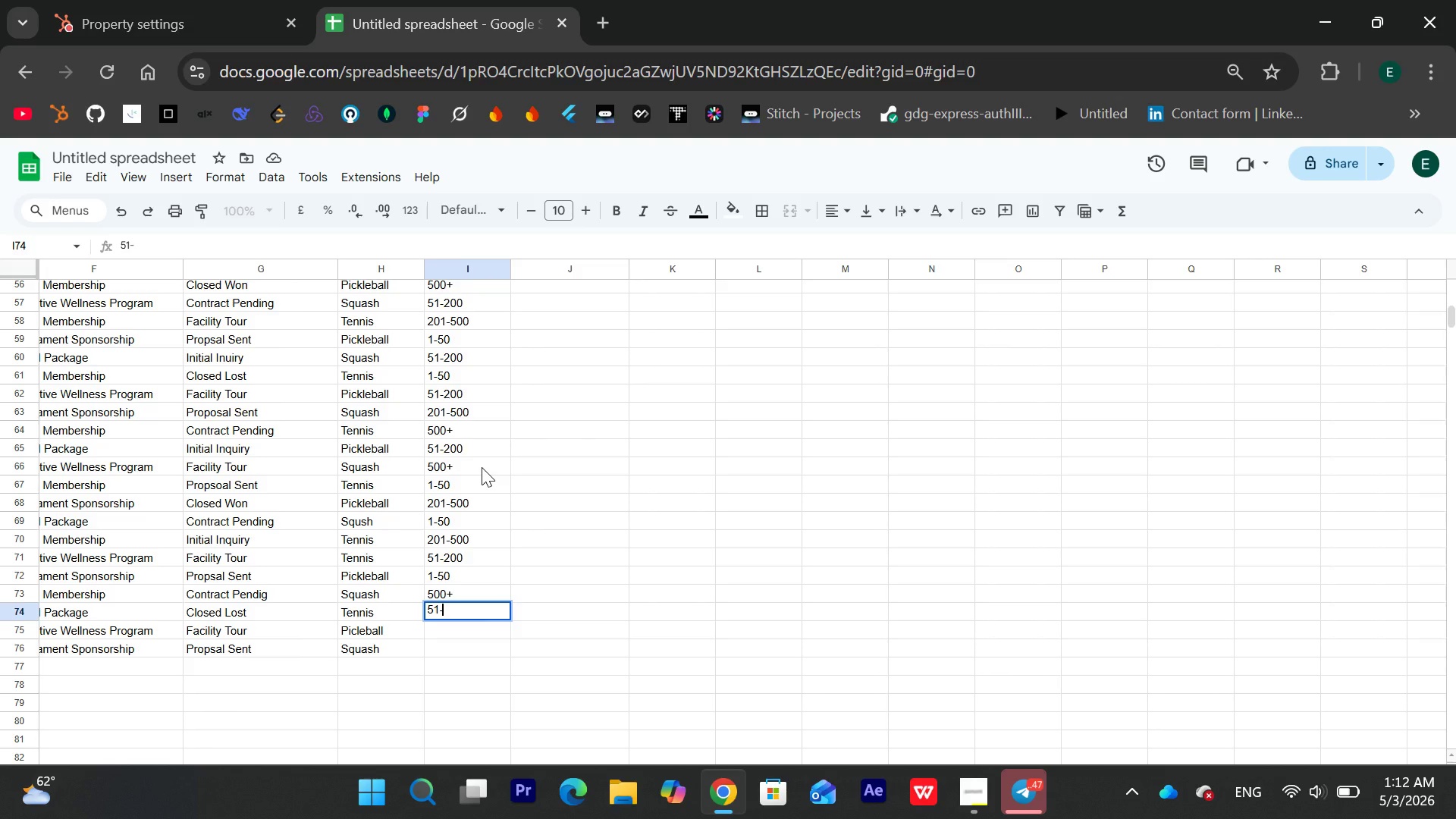 
wait(7.25)
 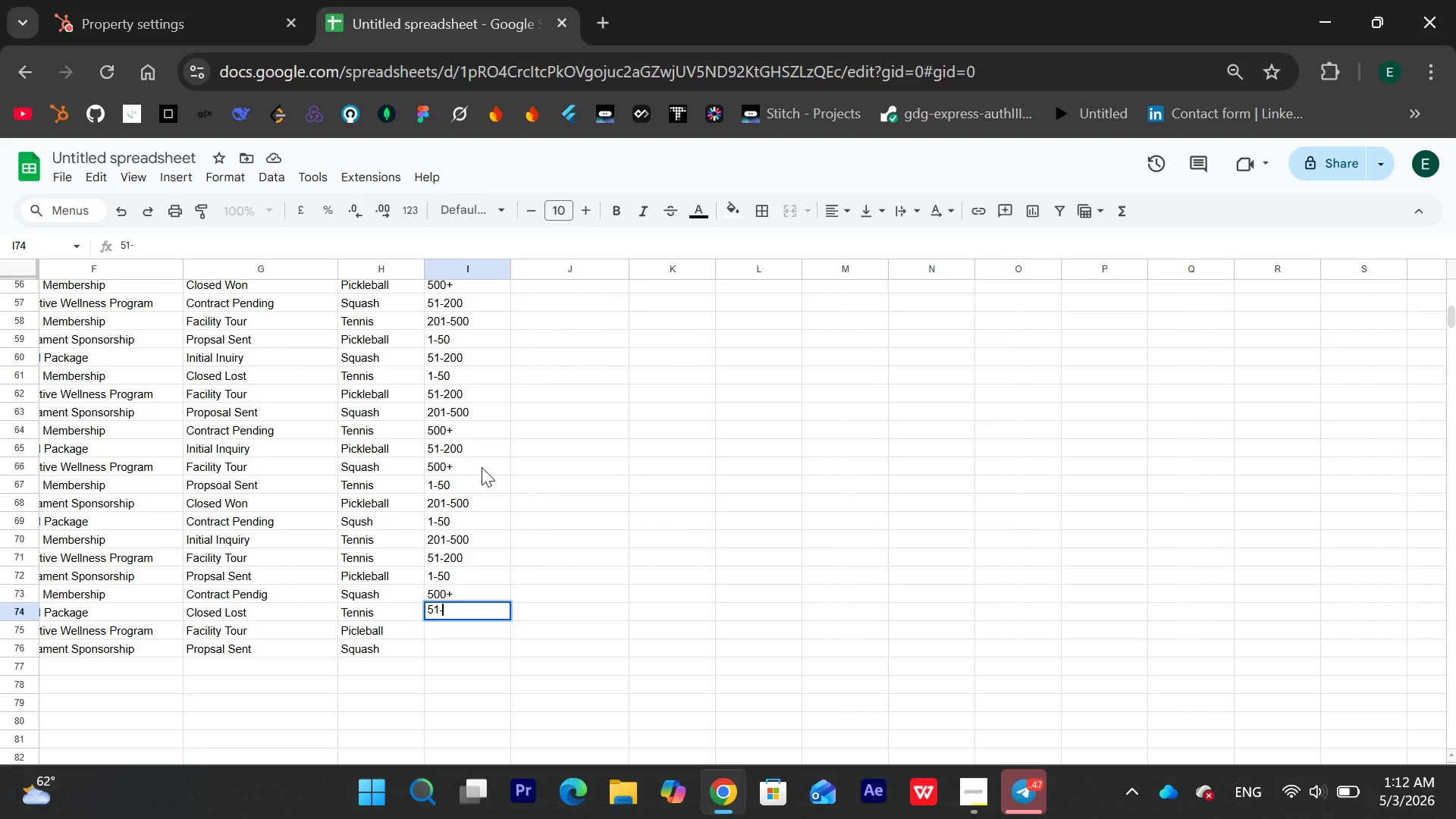 
type(200)
 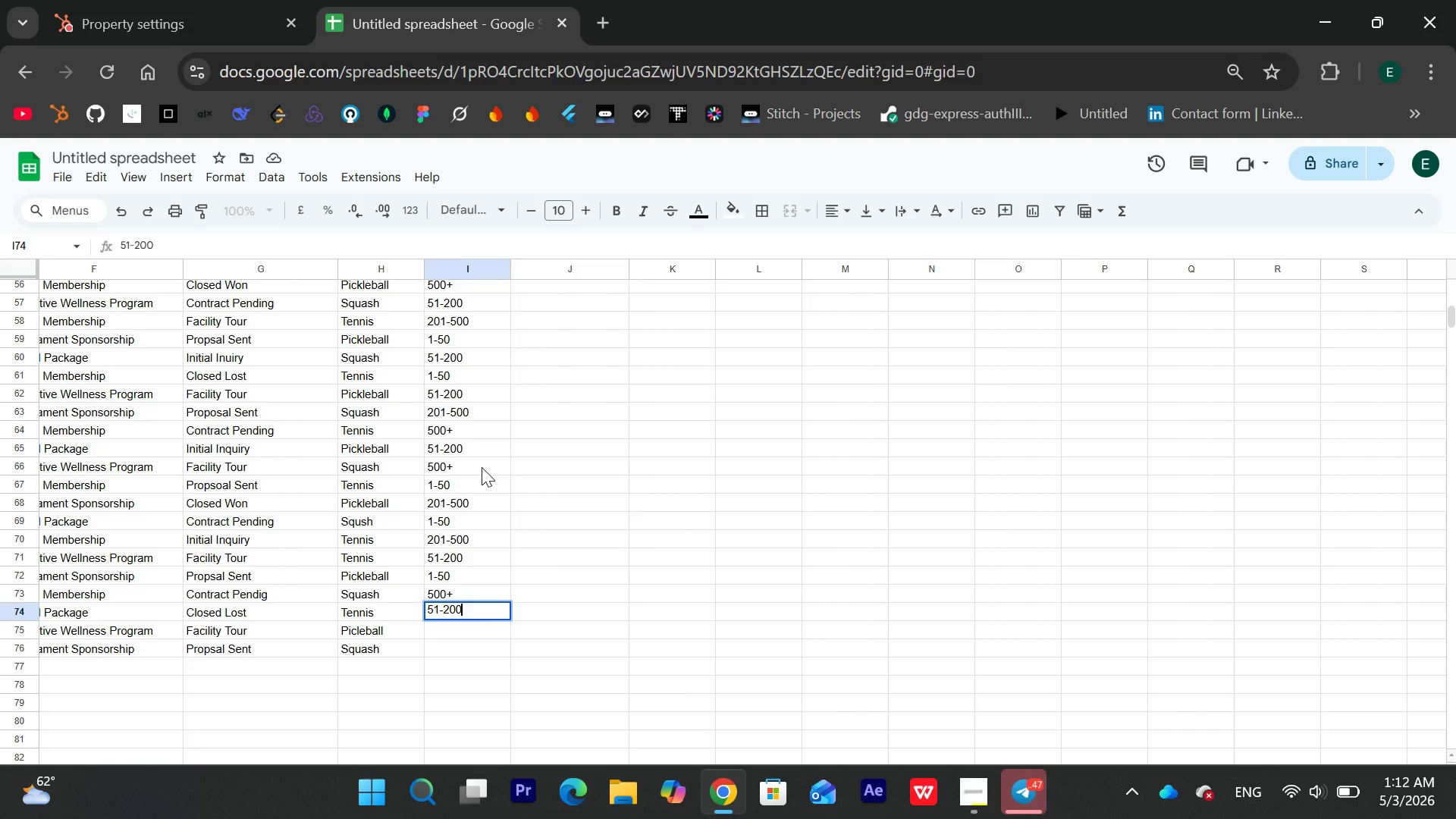 
key(Enter)
 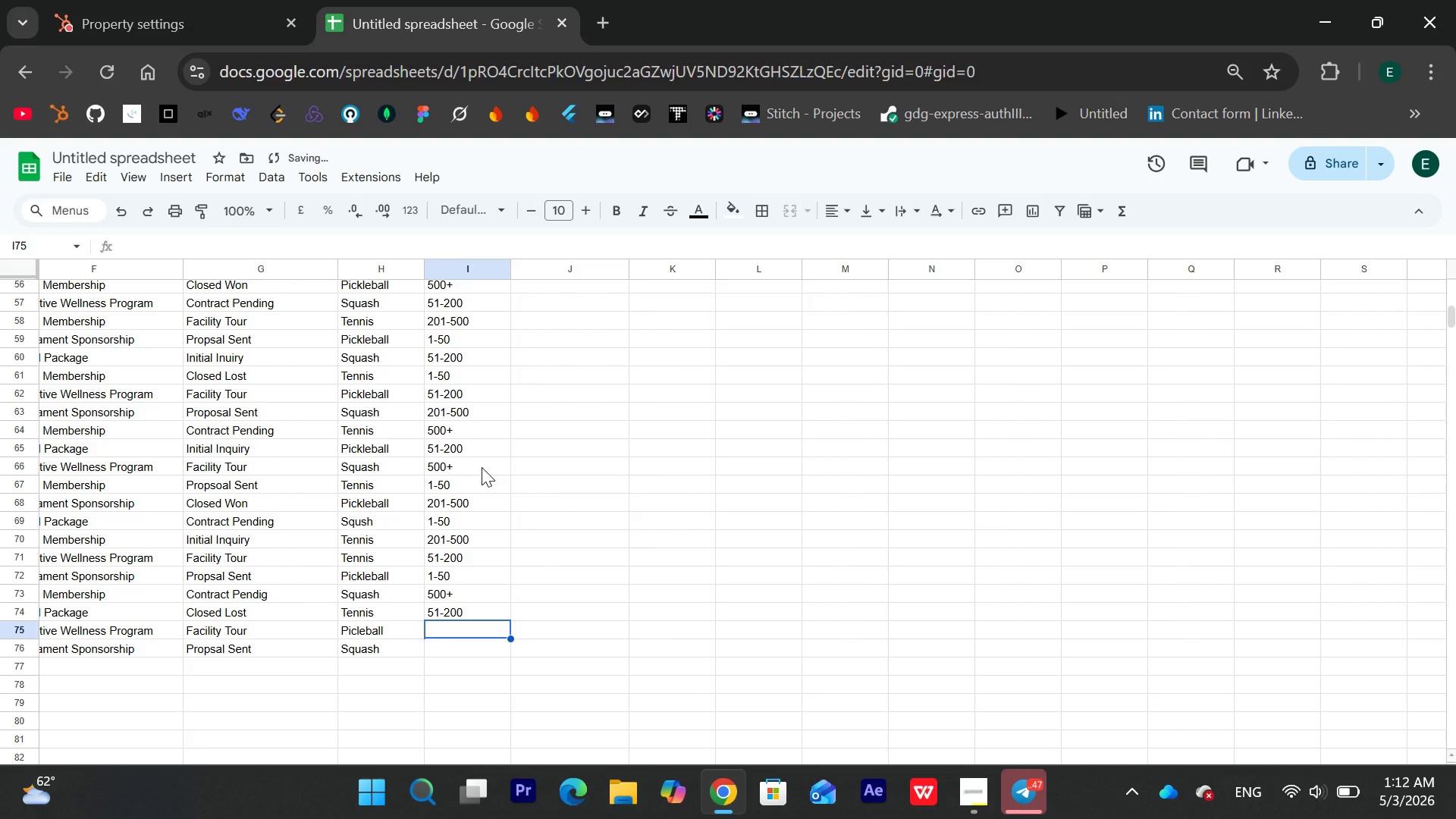 
type(1-50)
 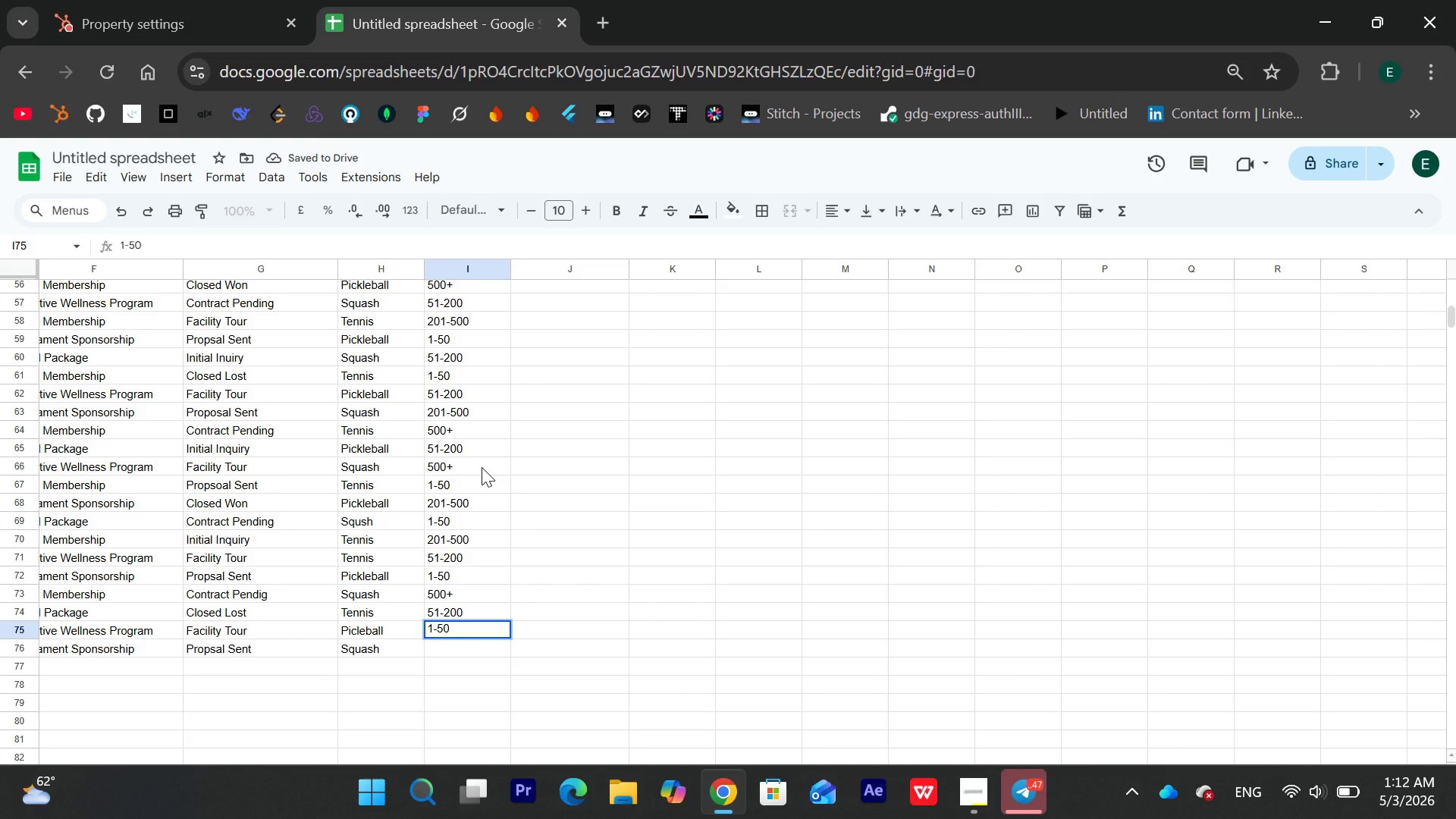 
key(Enter)
 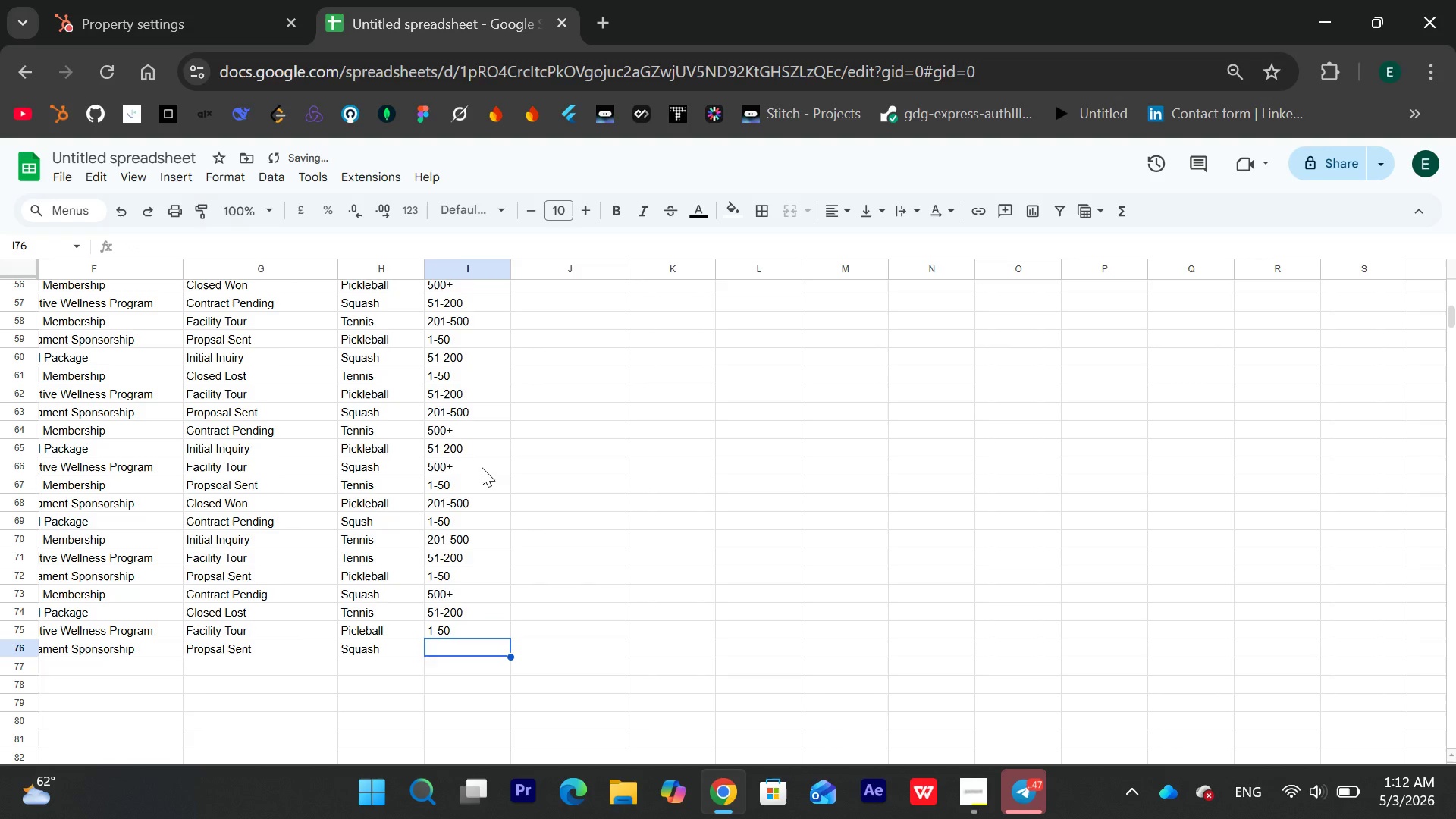 
type(500+)
 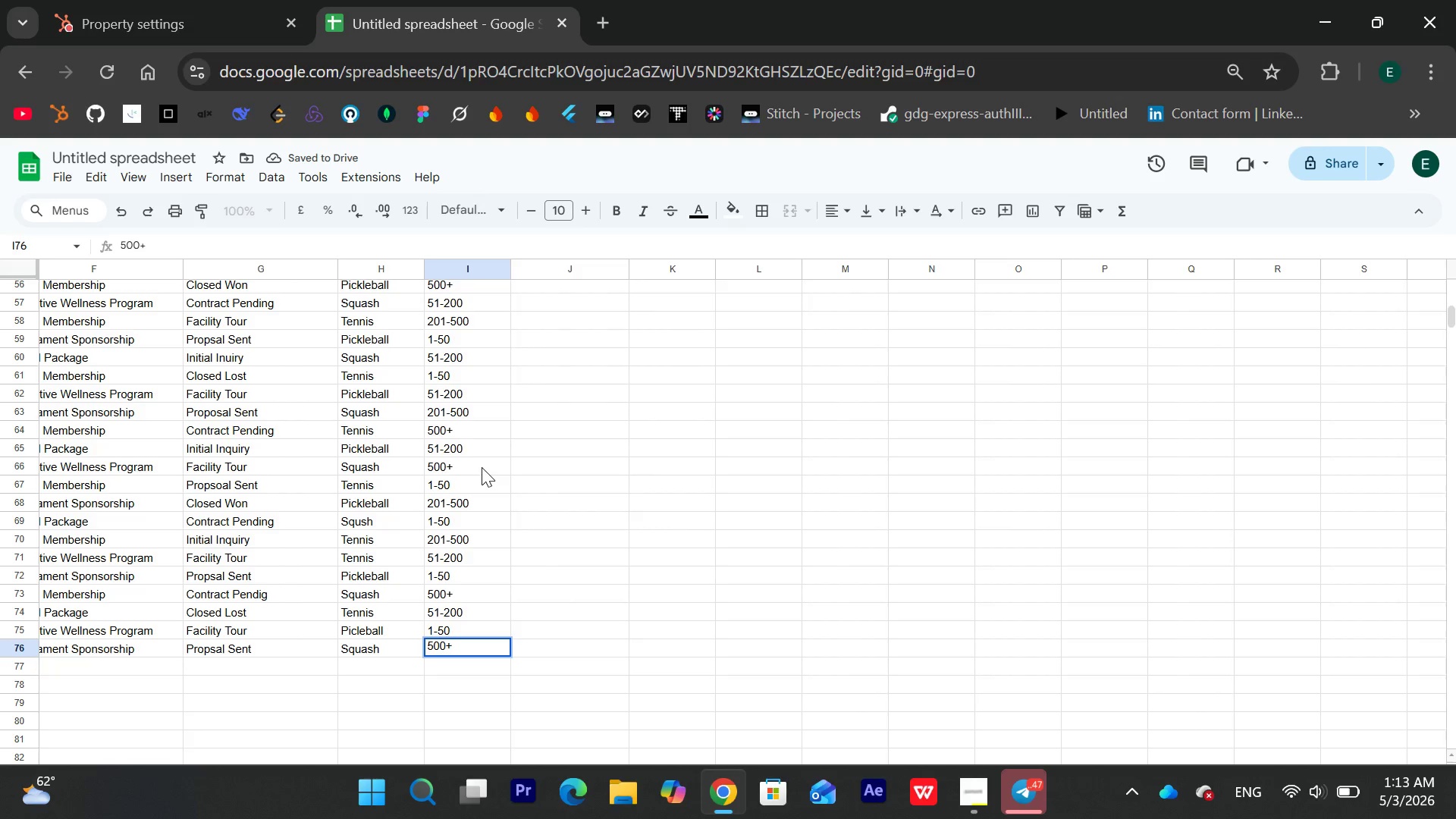 
left_click([482, 596])
 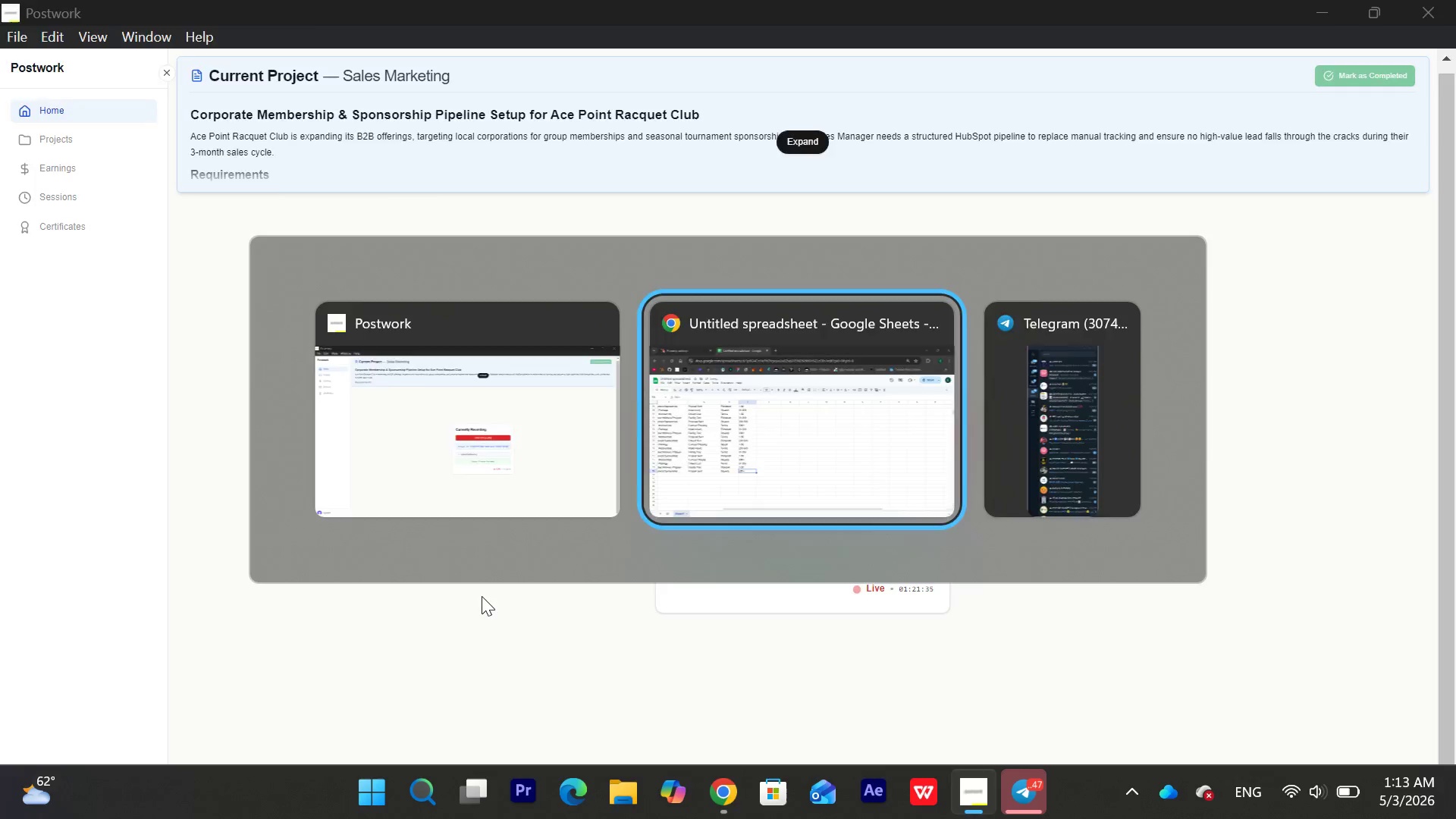 
left_click([548, 482])
 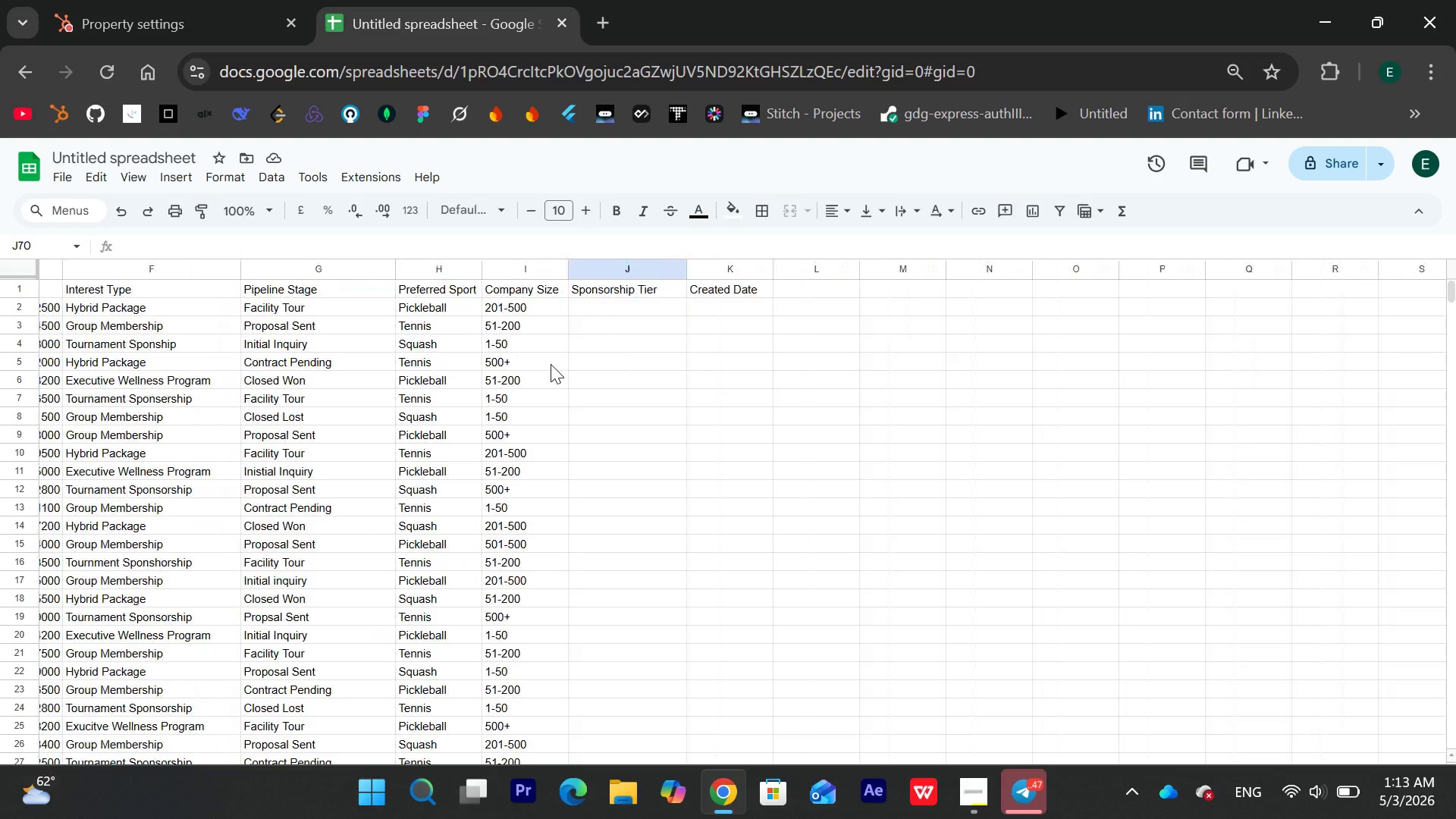 
wait(23.61)
 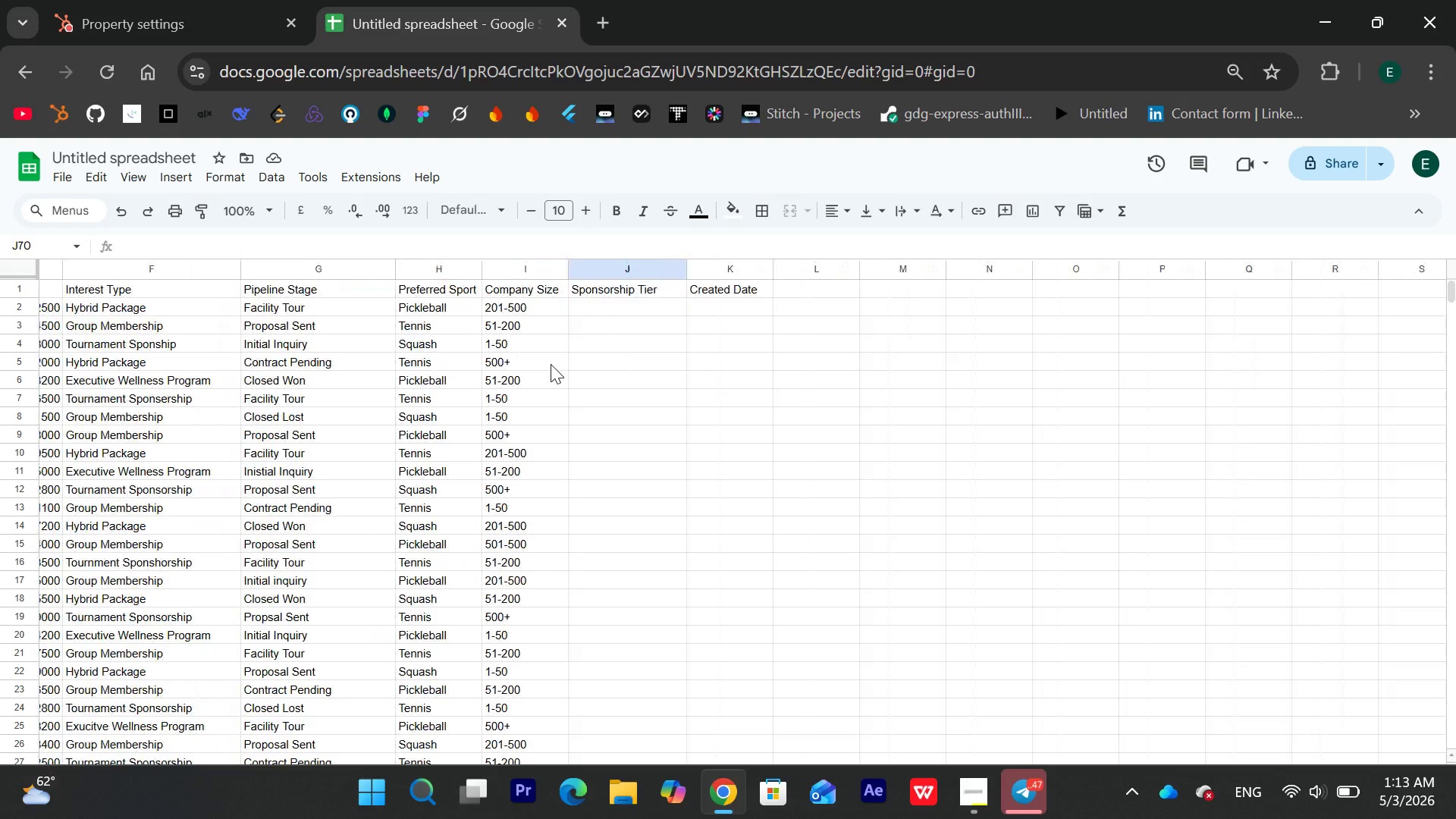 
double_click([577, 300])
 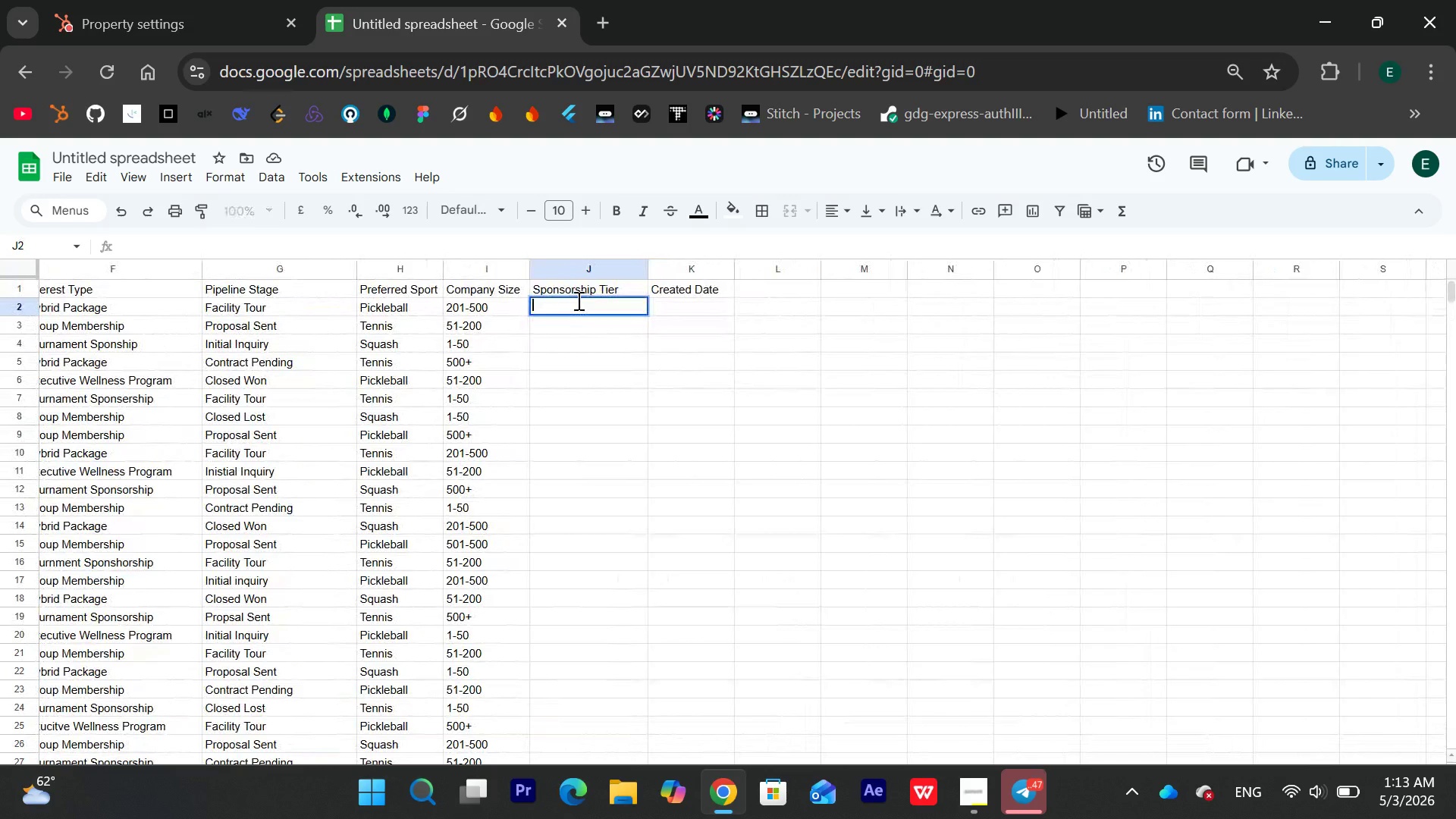 
type(Gold)
 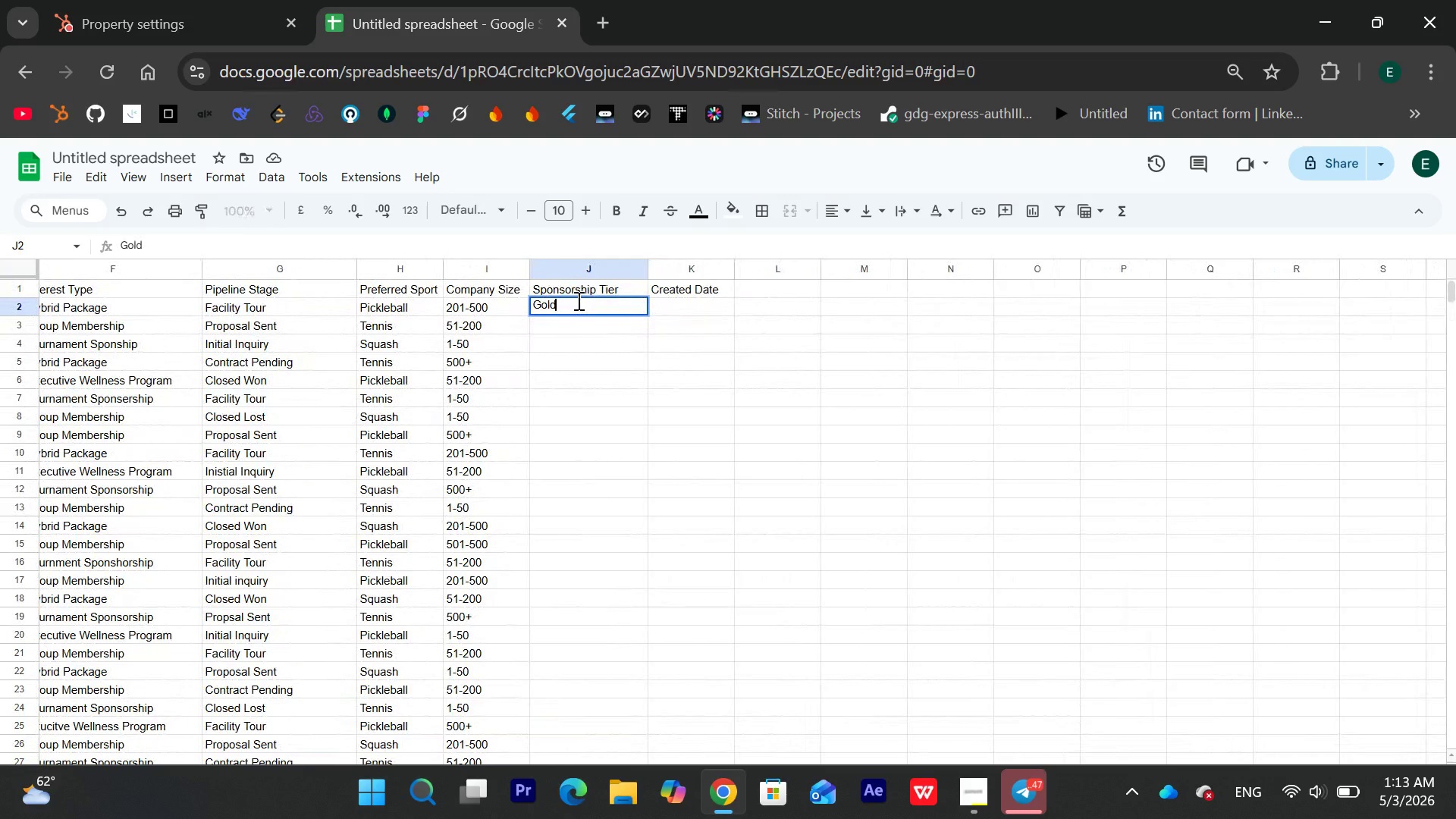 
key(Enter)
 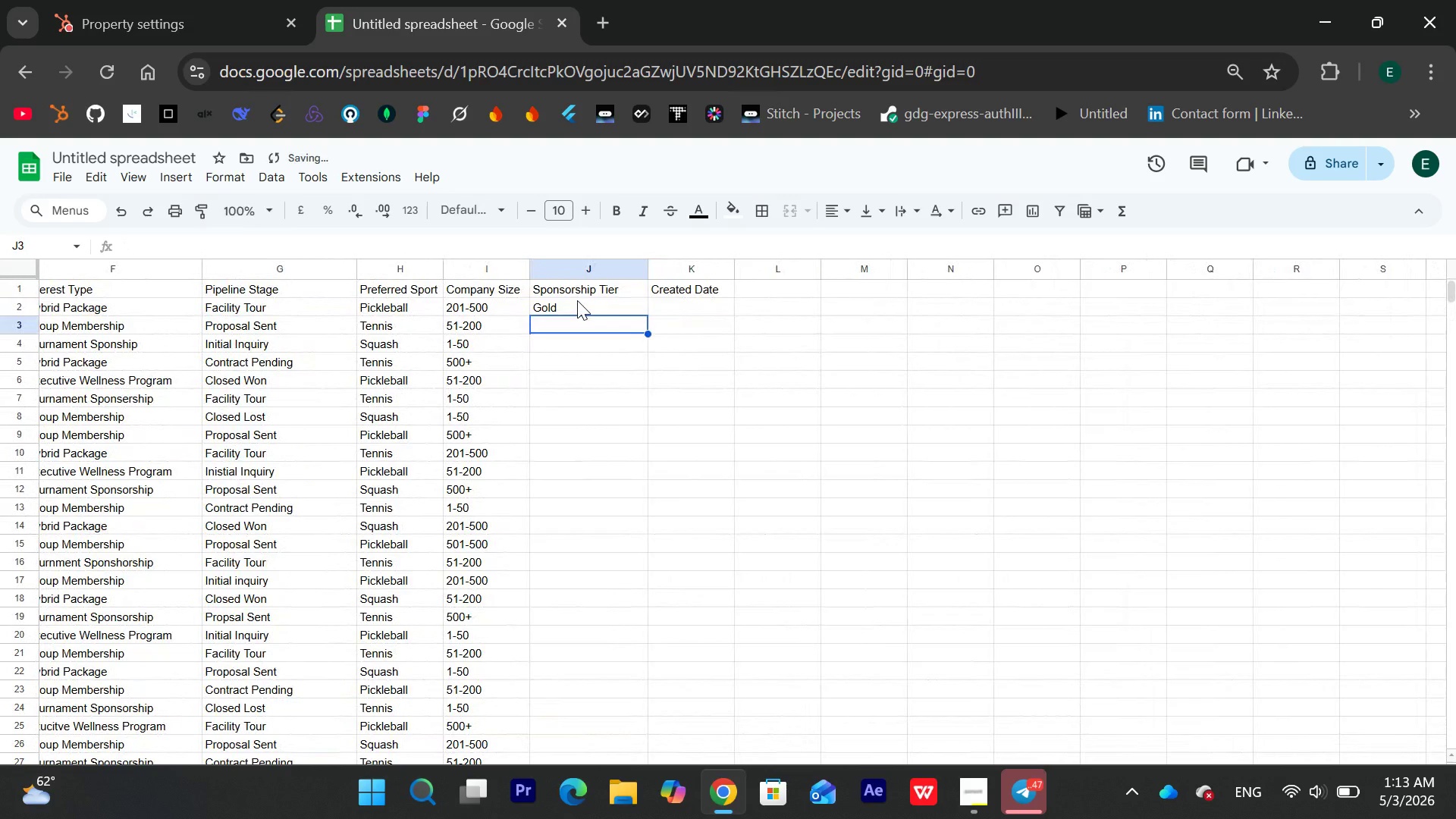 
key(Shift+M)
 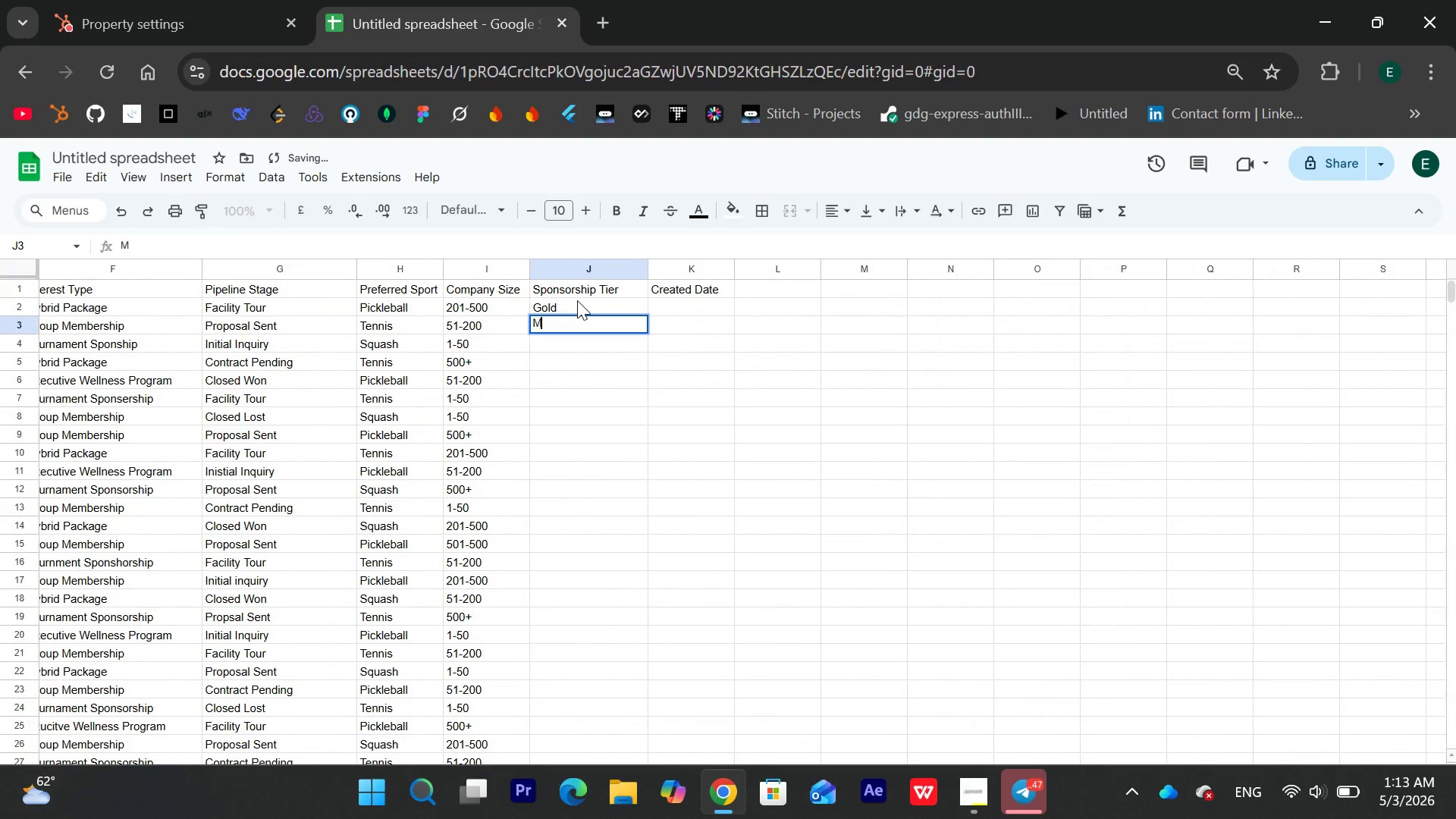 
key(Shift+Backspace)
 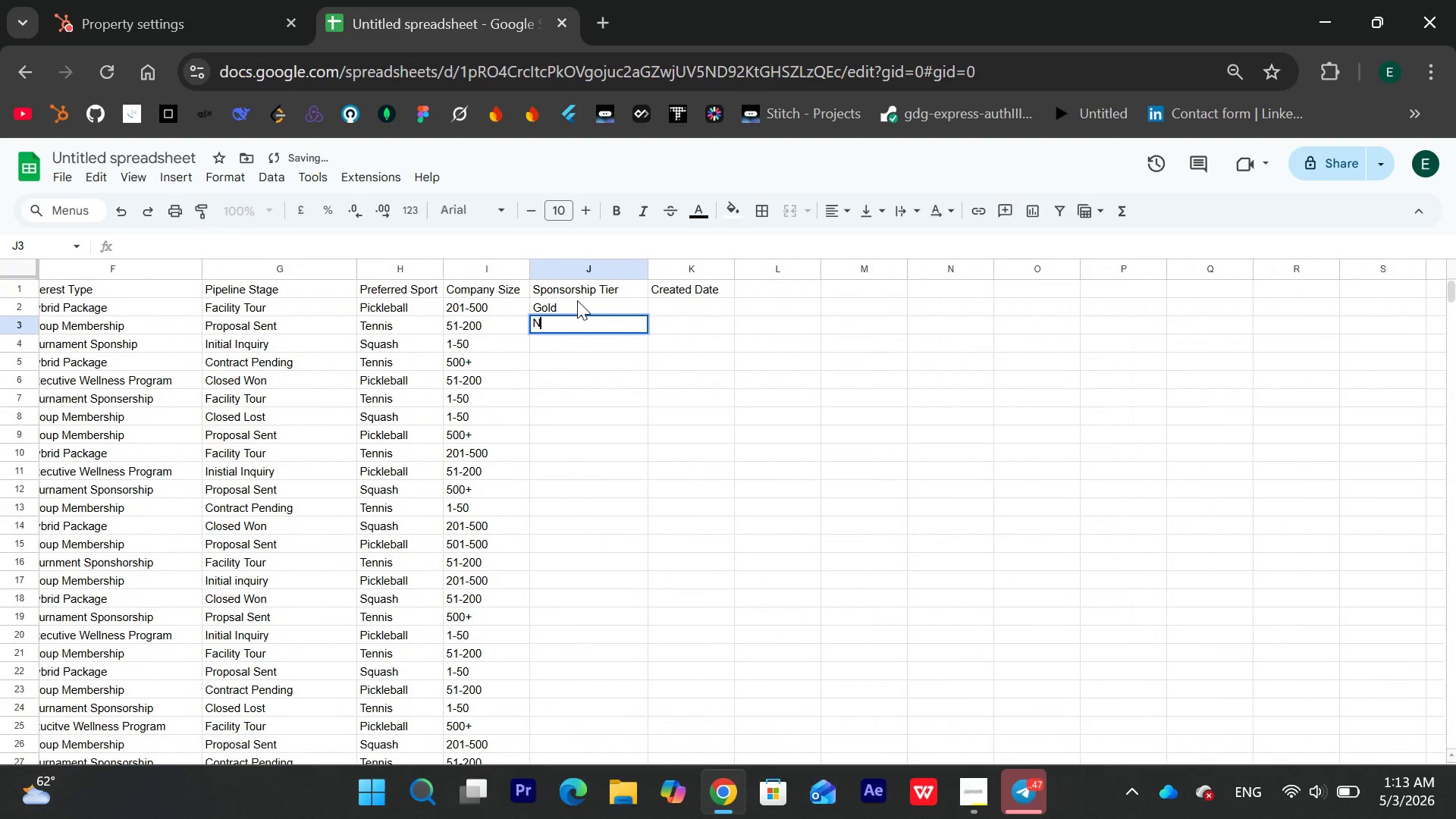 
key(Shift+N)
 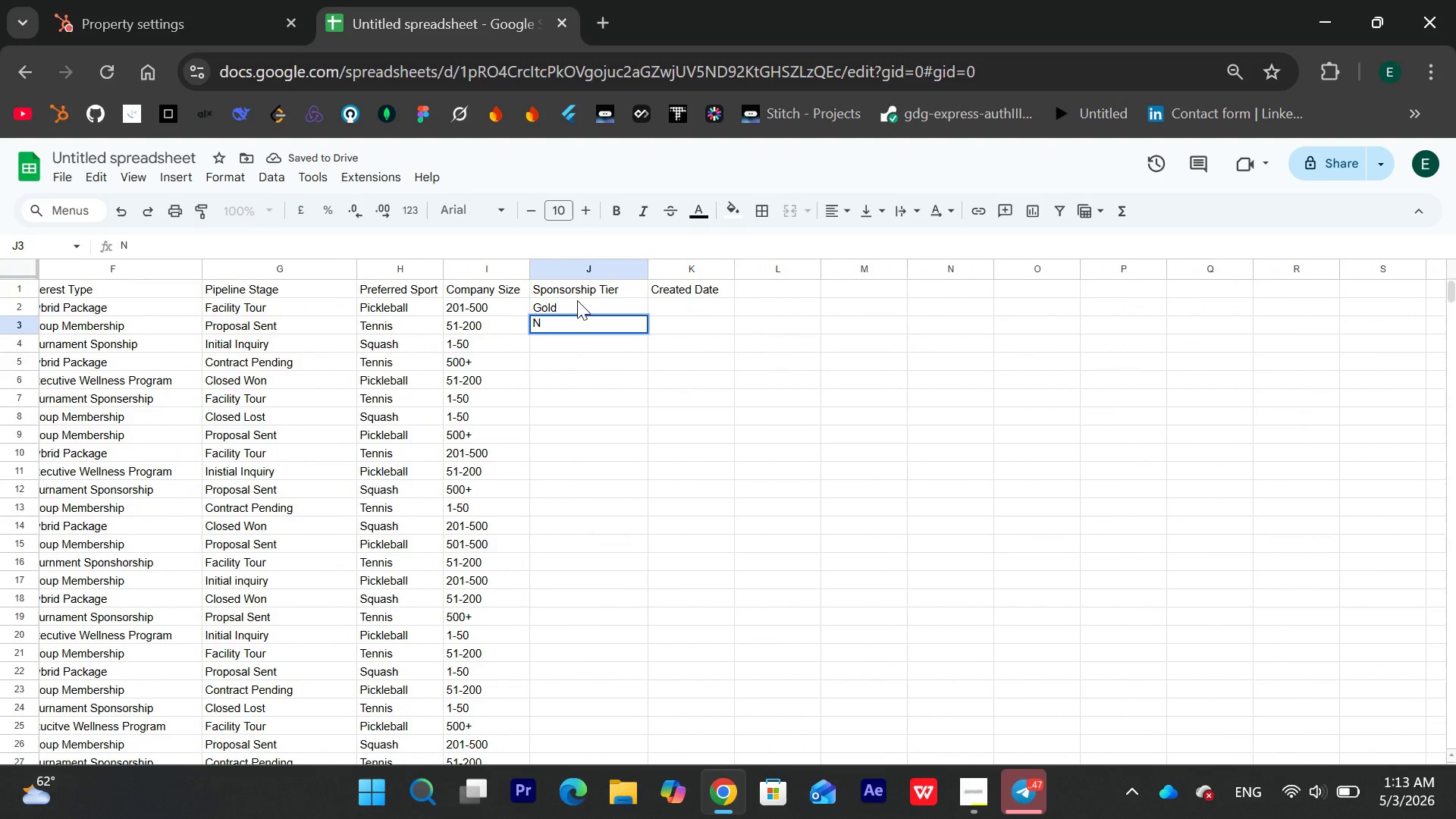 
key(Slash)
 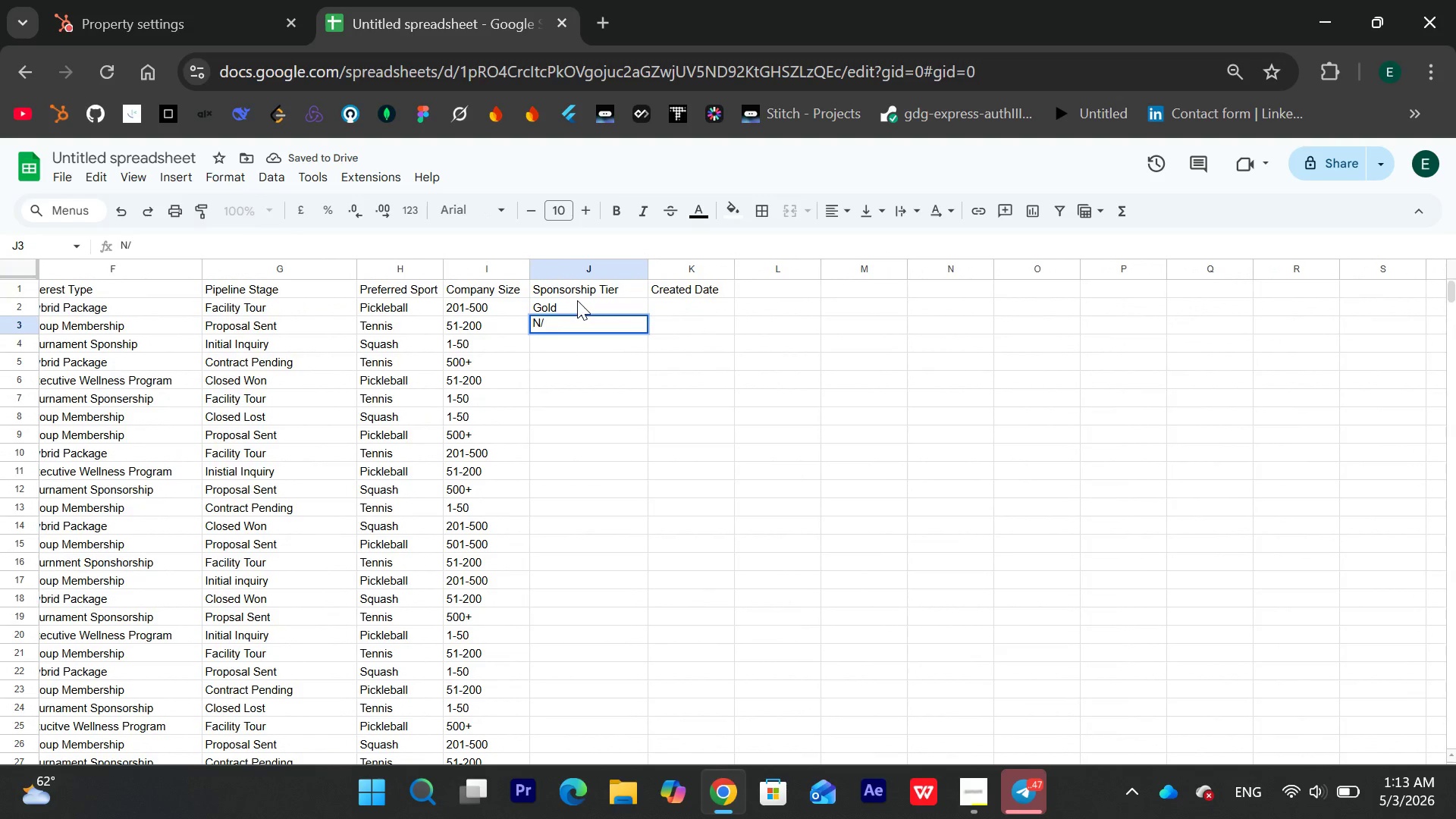 
key(Shift+A)
 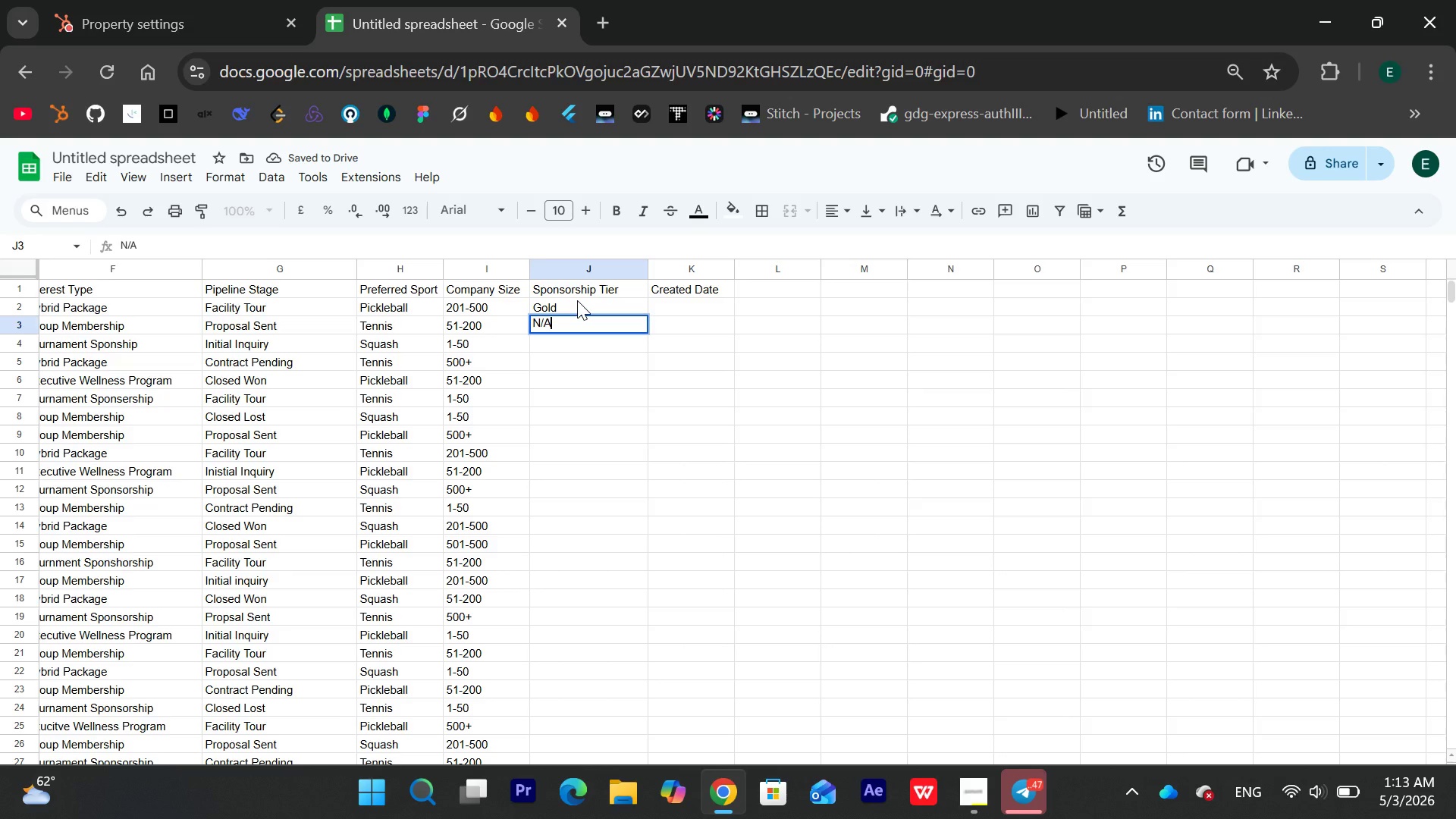 
key(Enter)
 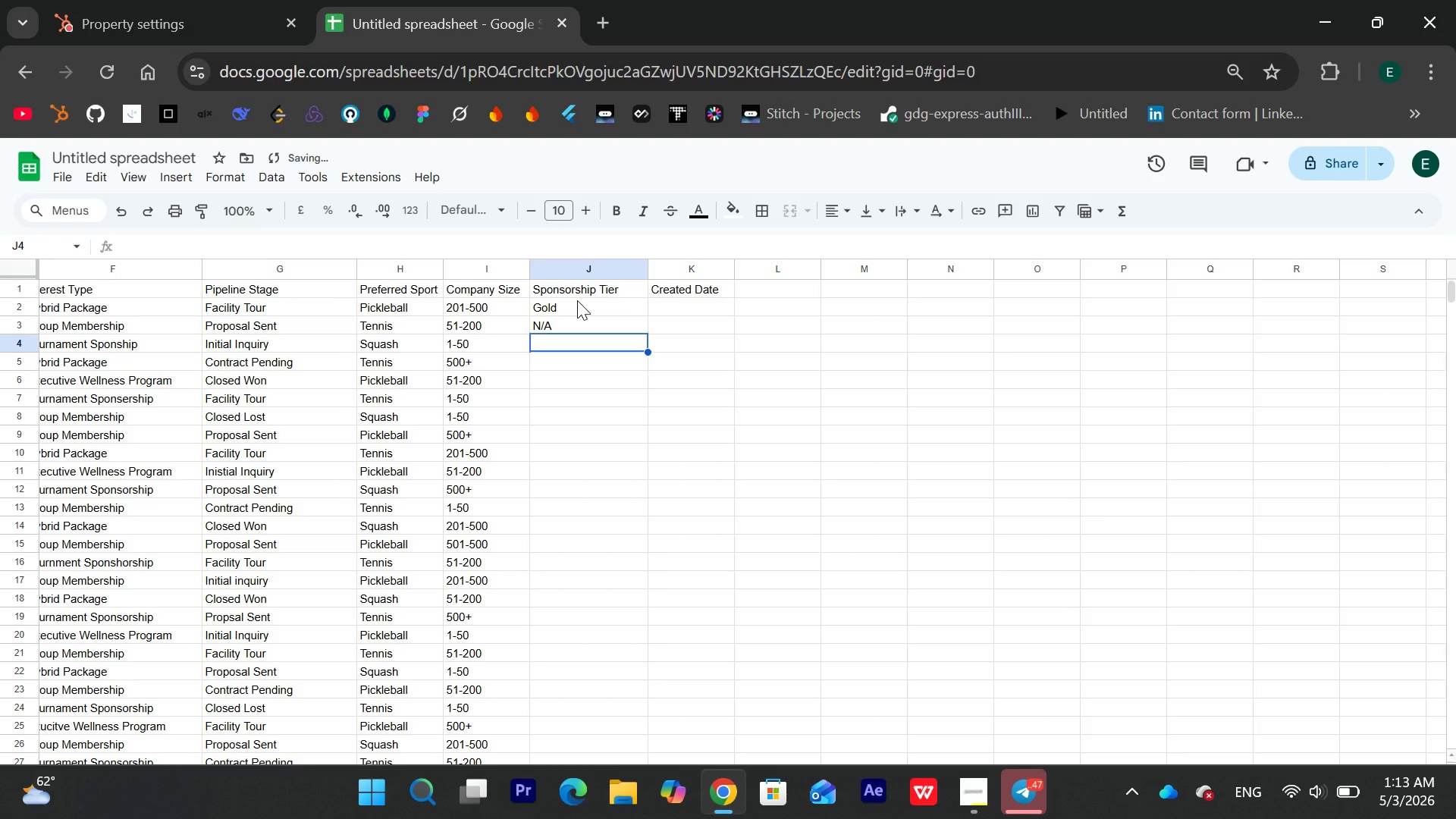 
type(Silver)
 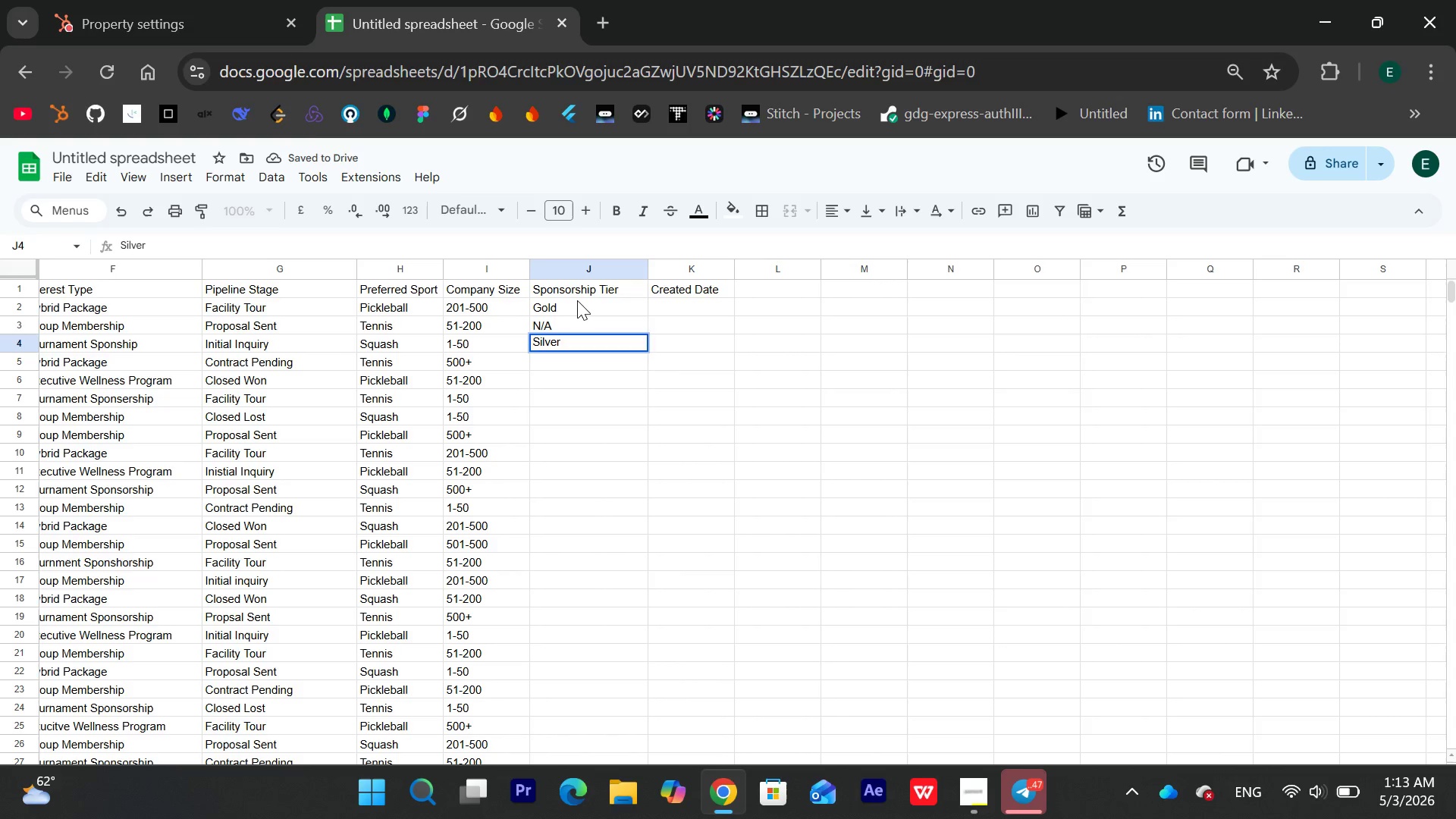 
key(Enter)
 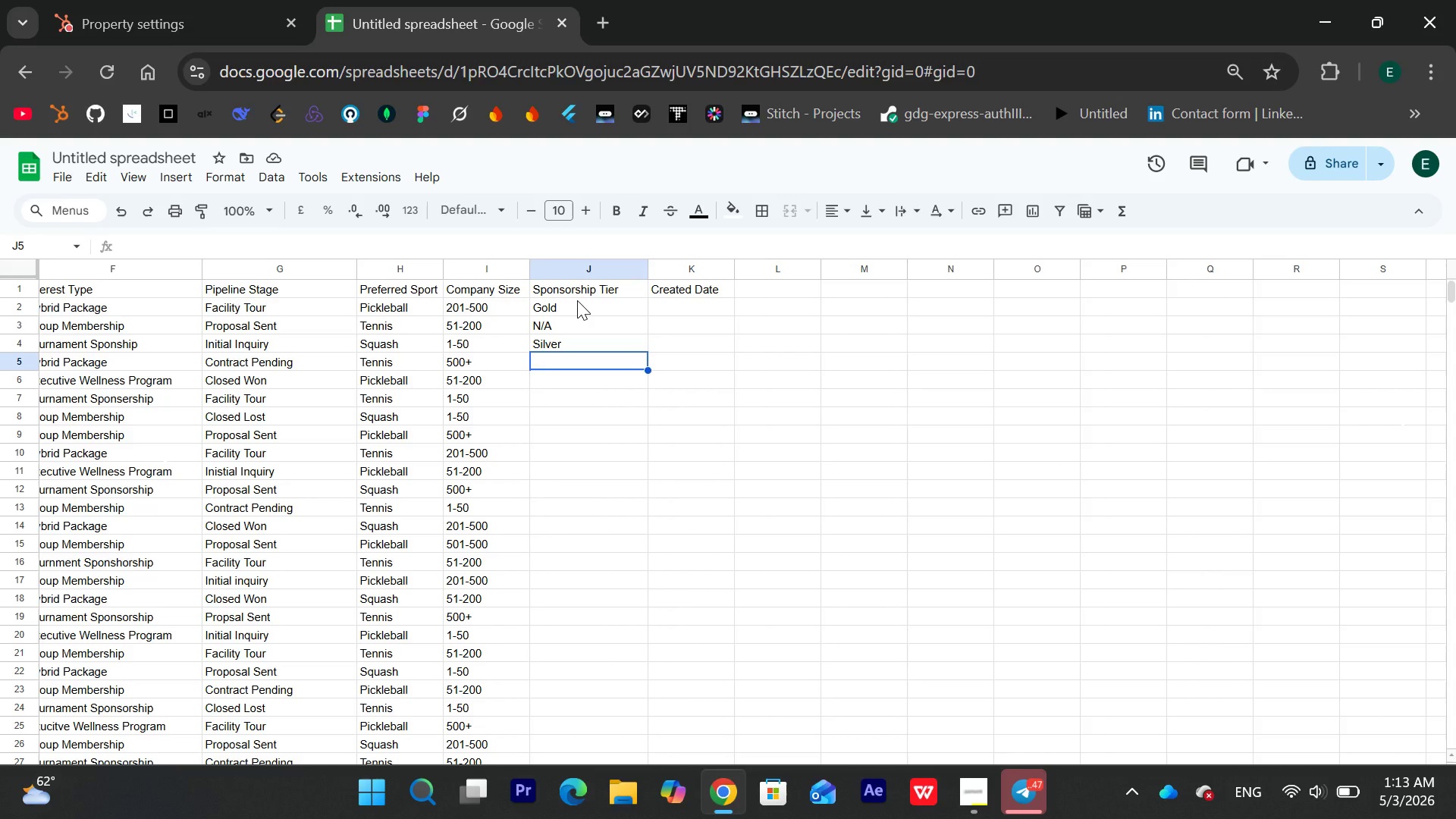 
wait(13.08)
 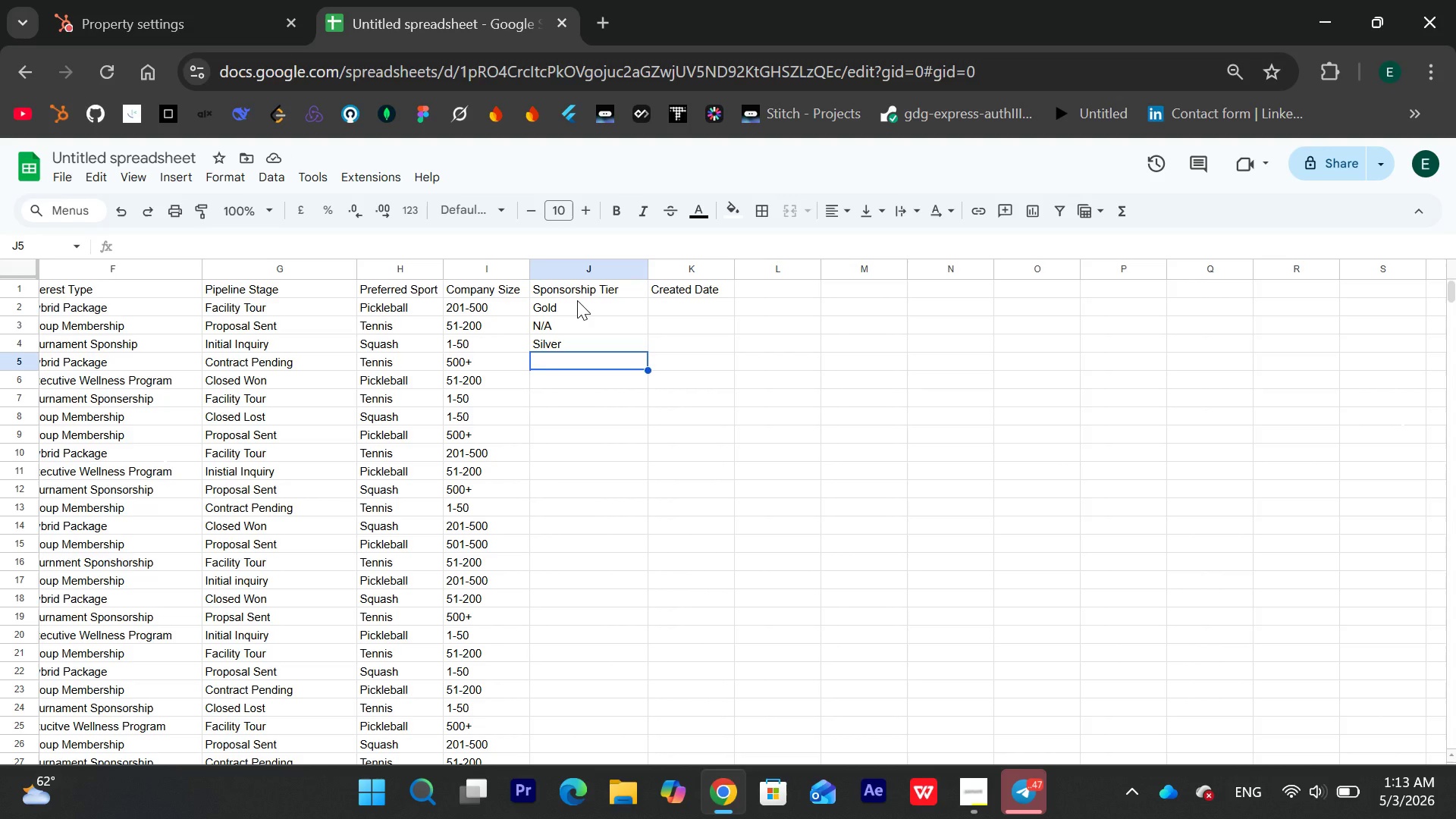 
left_click([561, 357])
 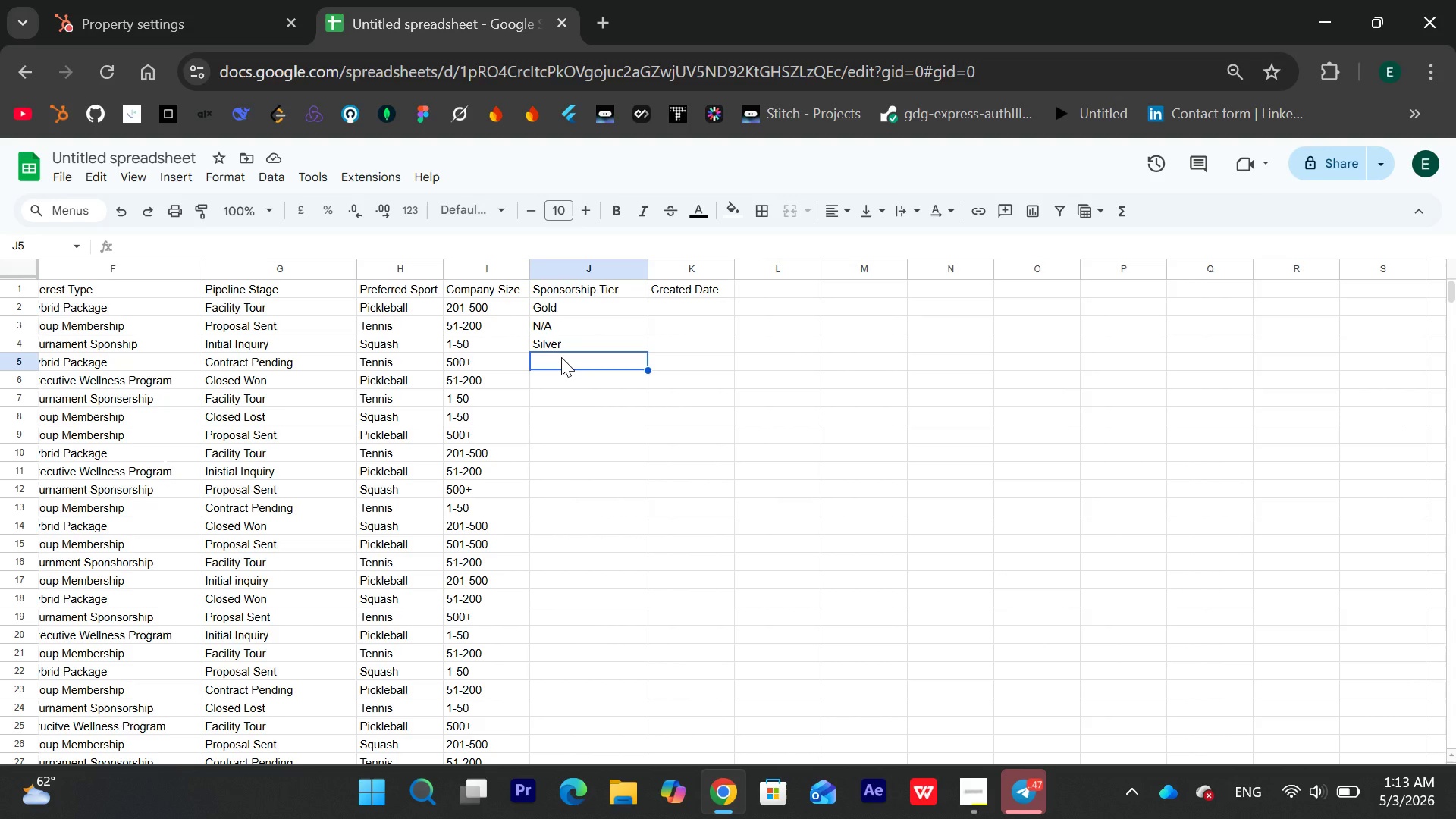 
type(Platinum)
 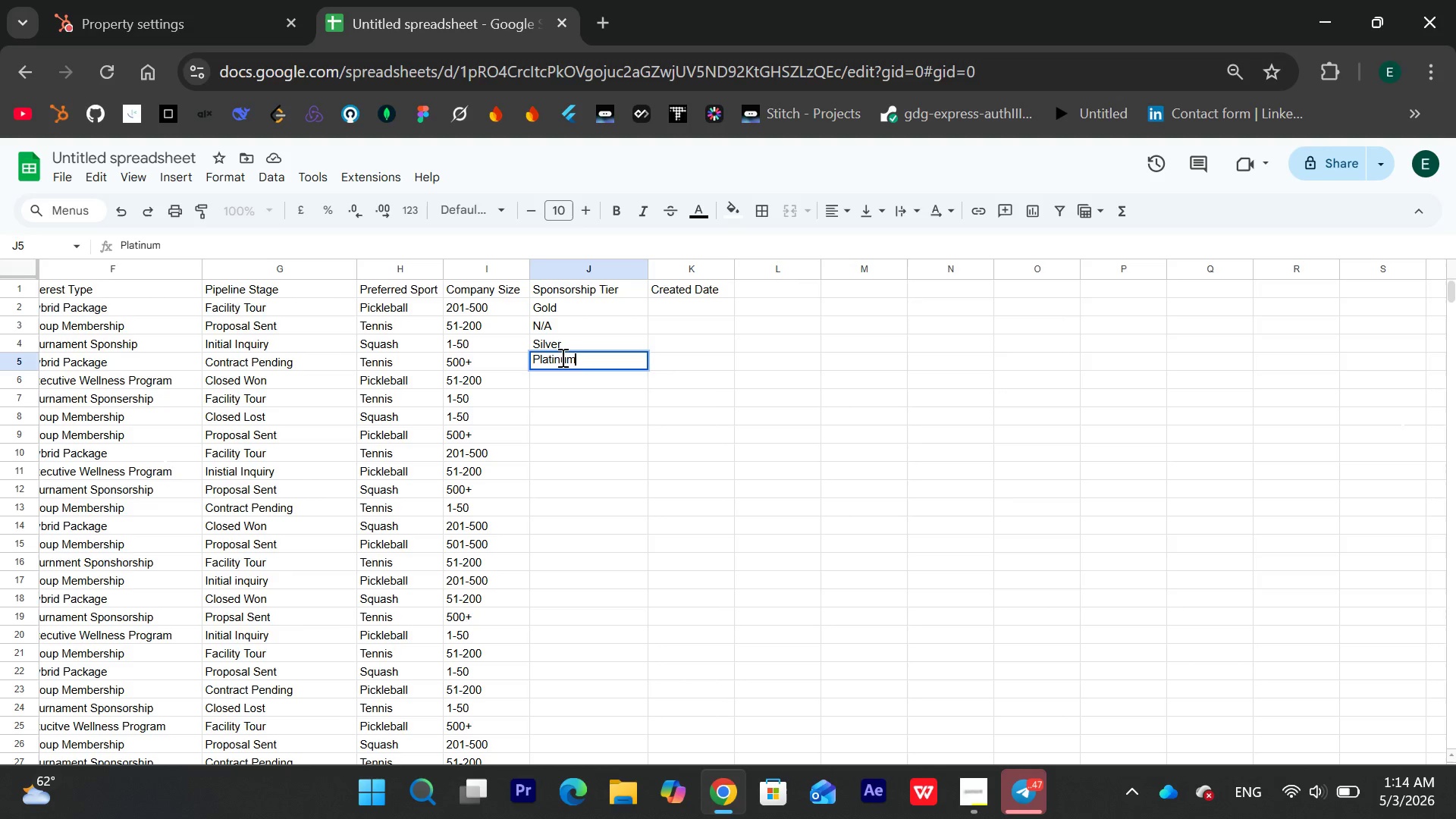 
key(Enter)
 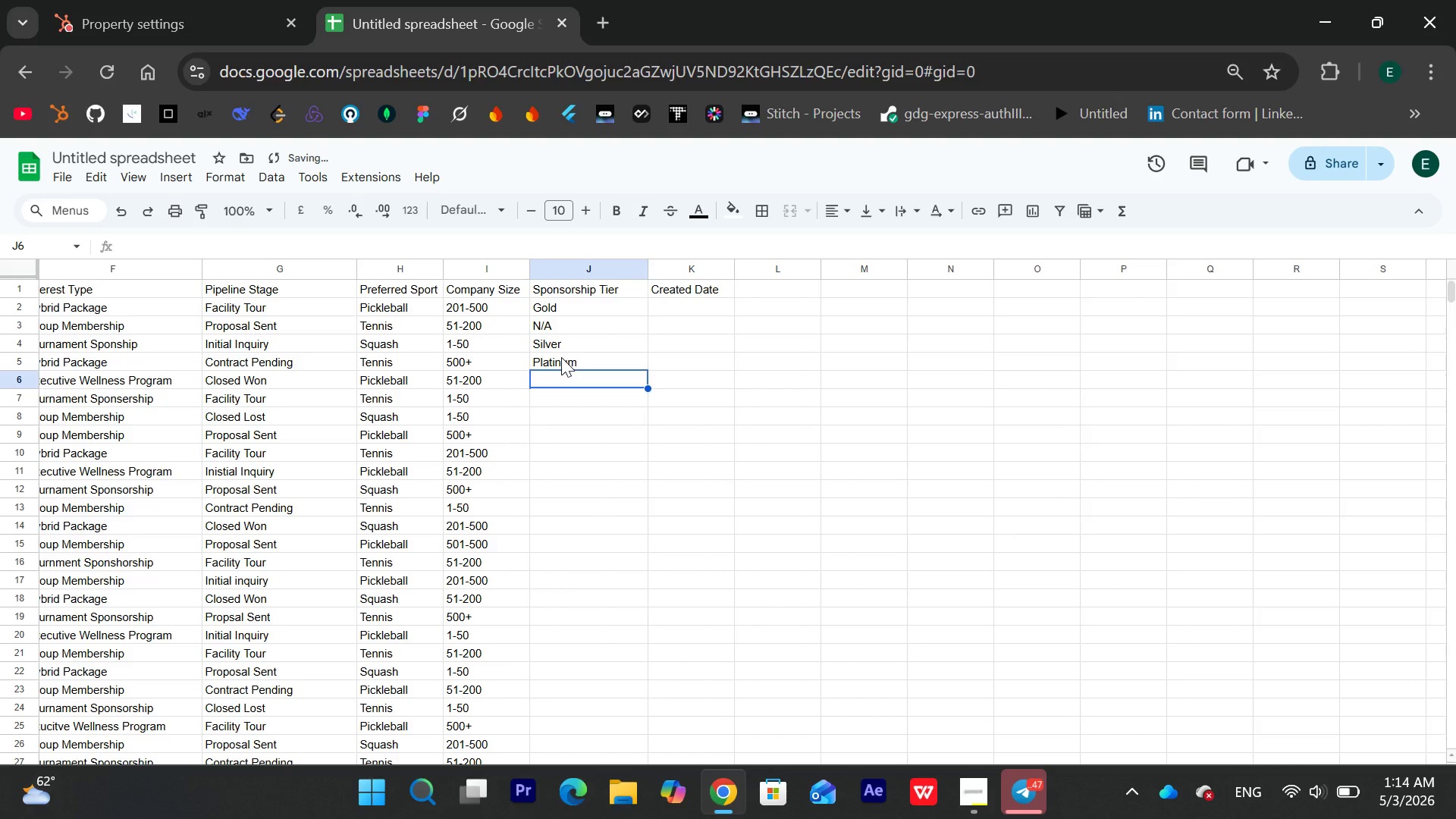 
key(Shift+ShiftLeft)
 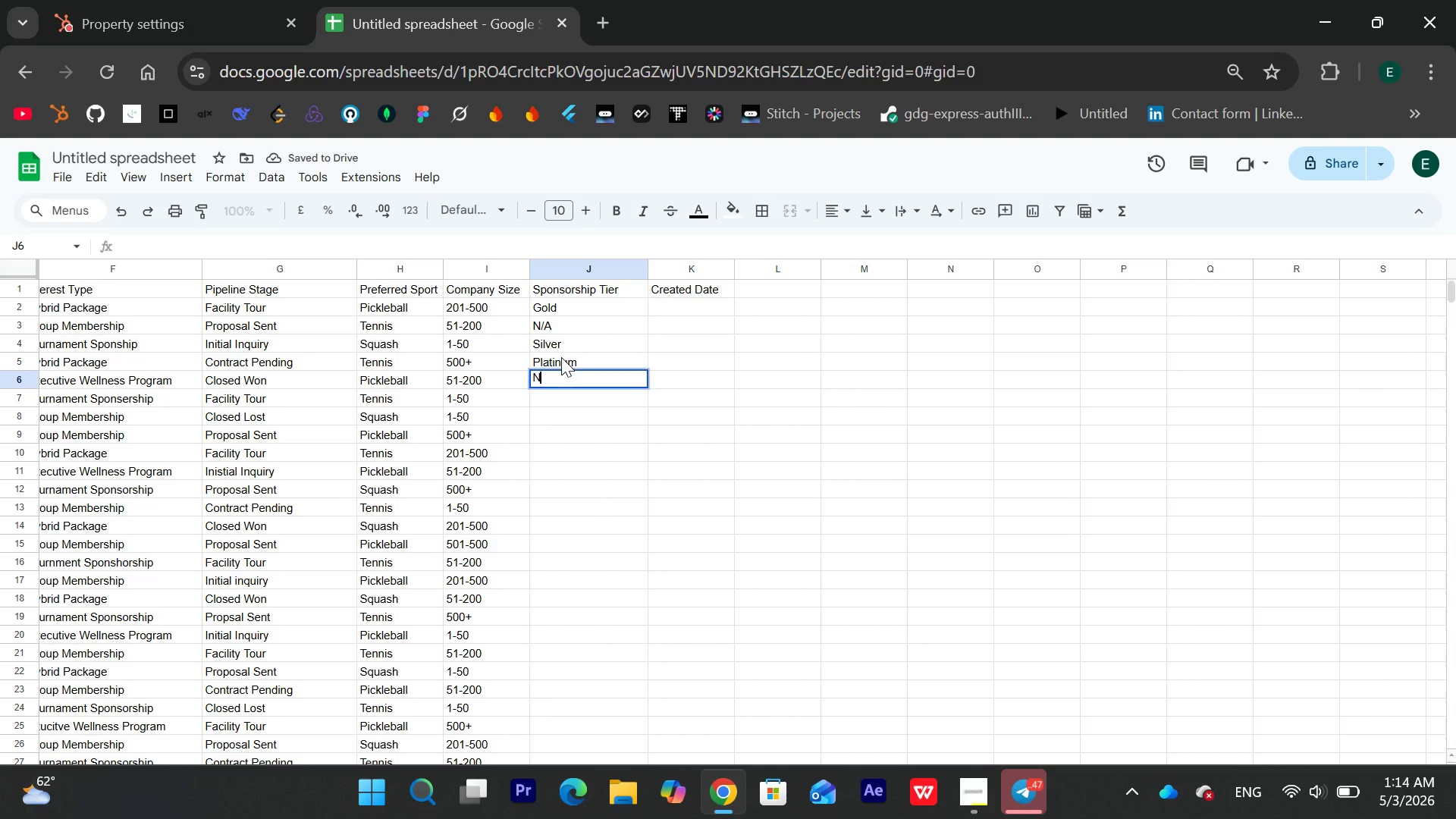 
key(Shift+N)
 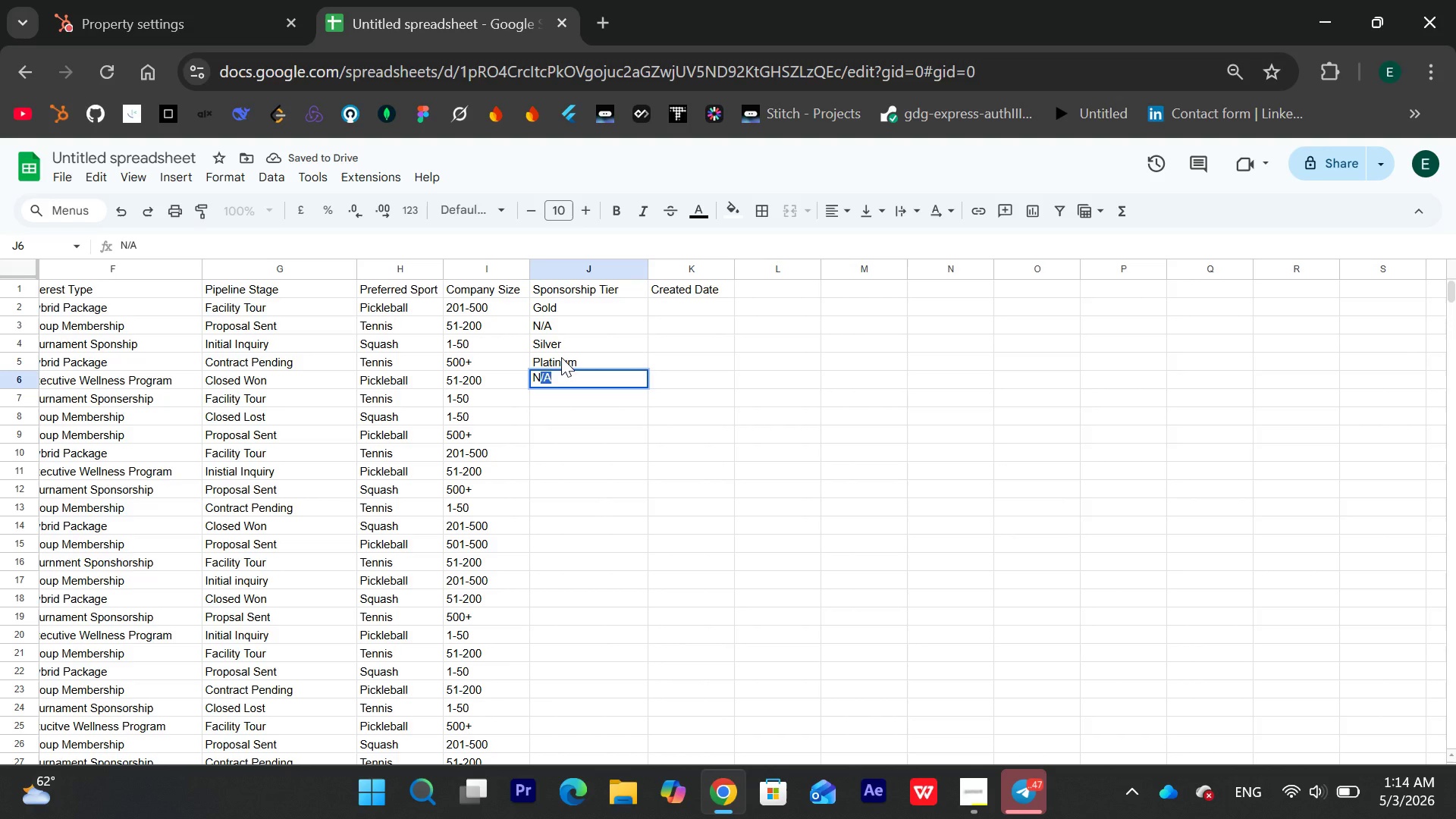 
key(Slash)
 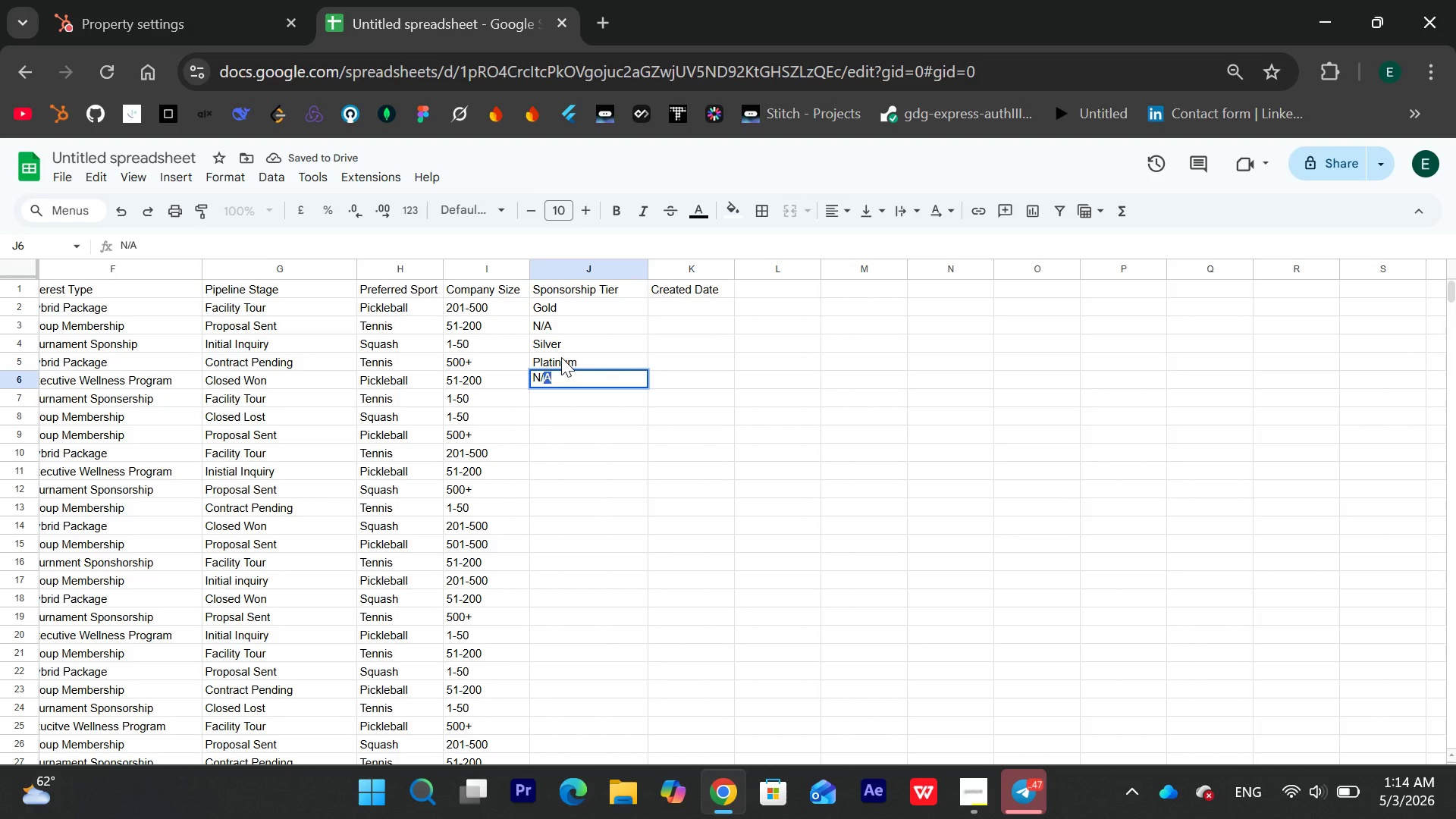 
key(Shift+A)
 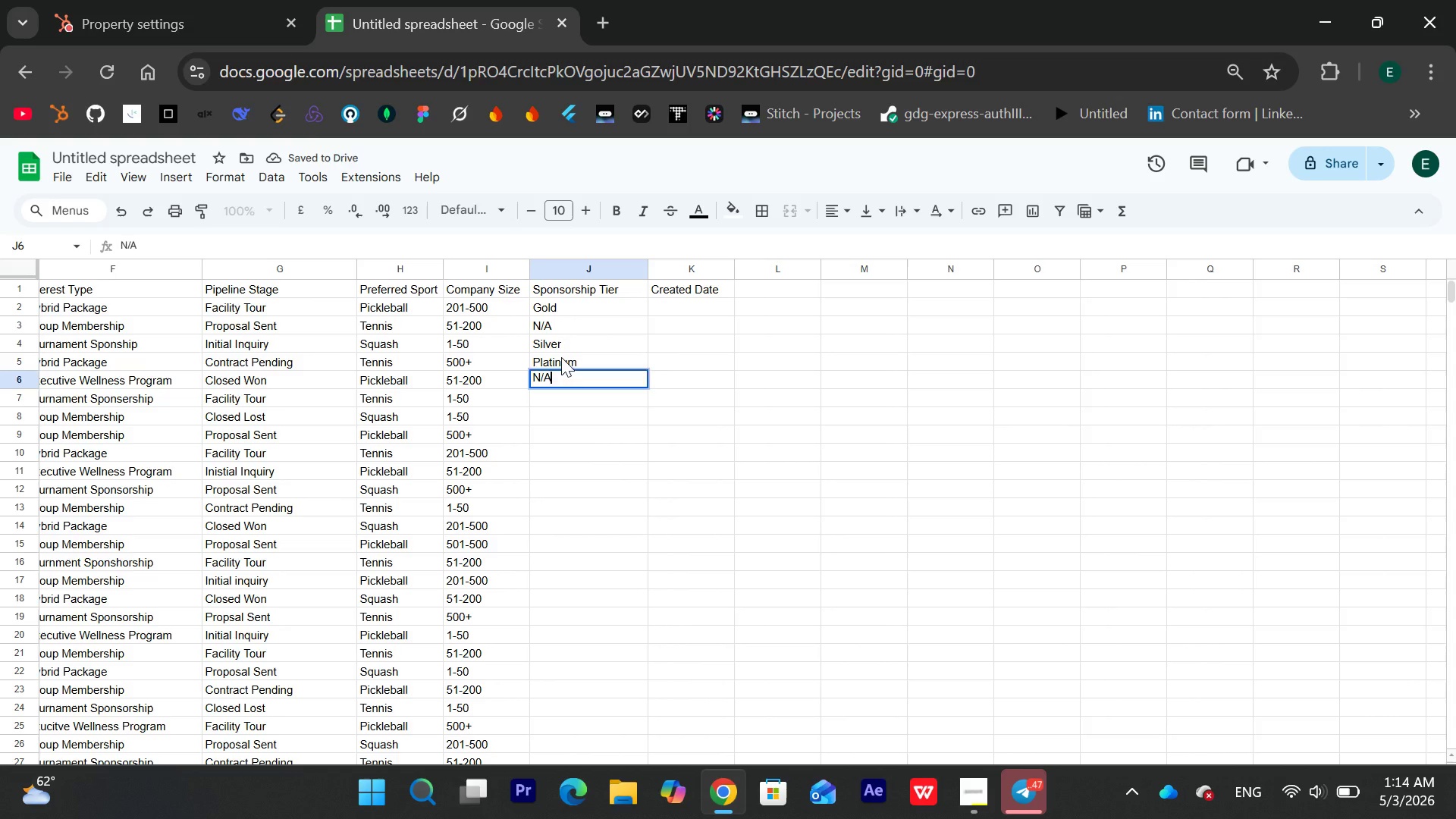 
key(Enter)
 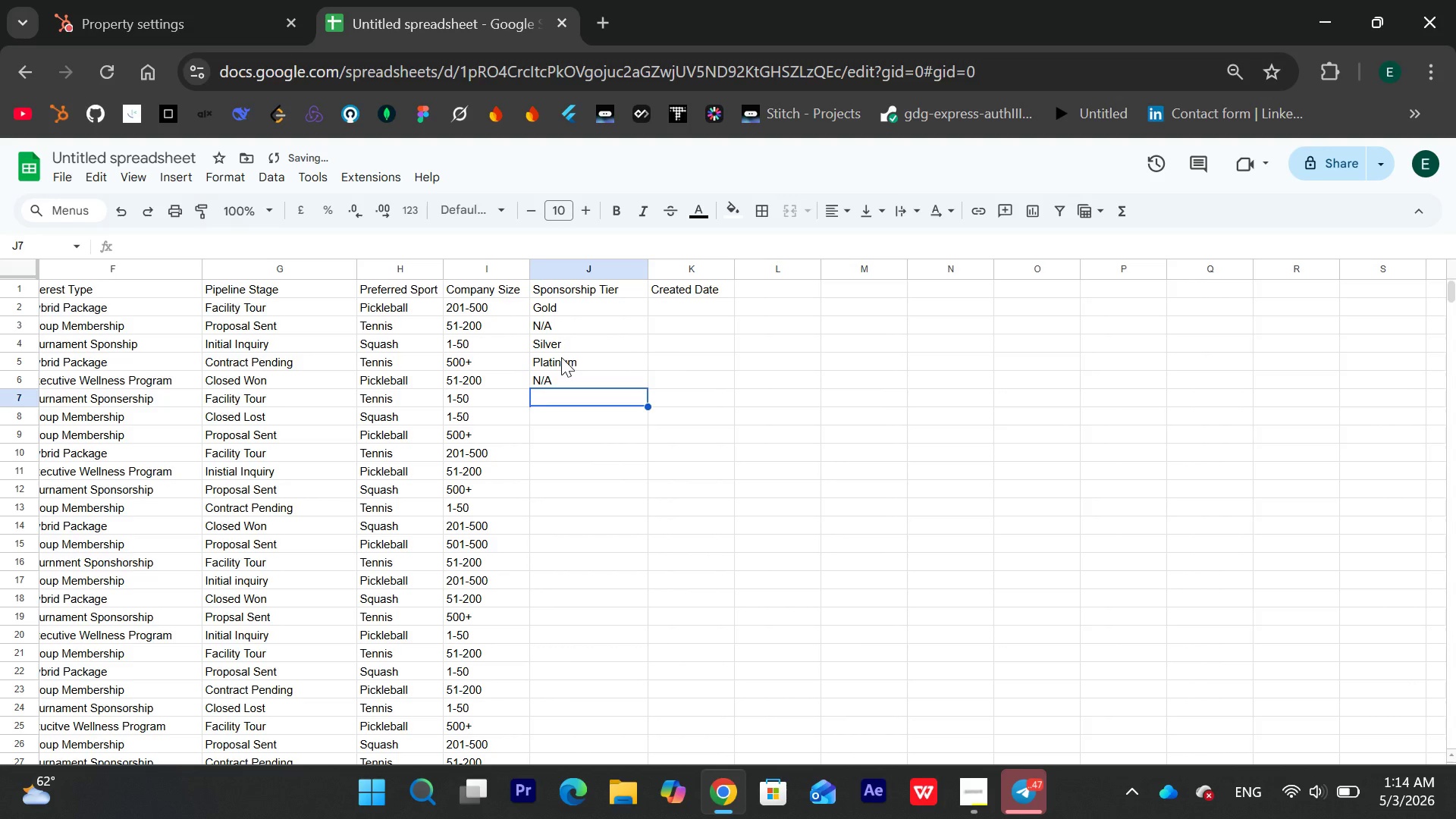 
type(Gold)
 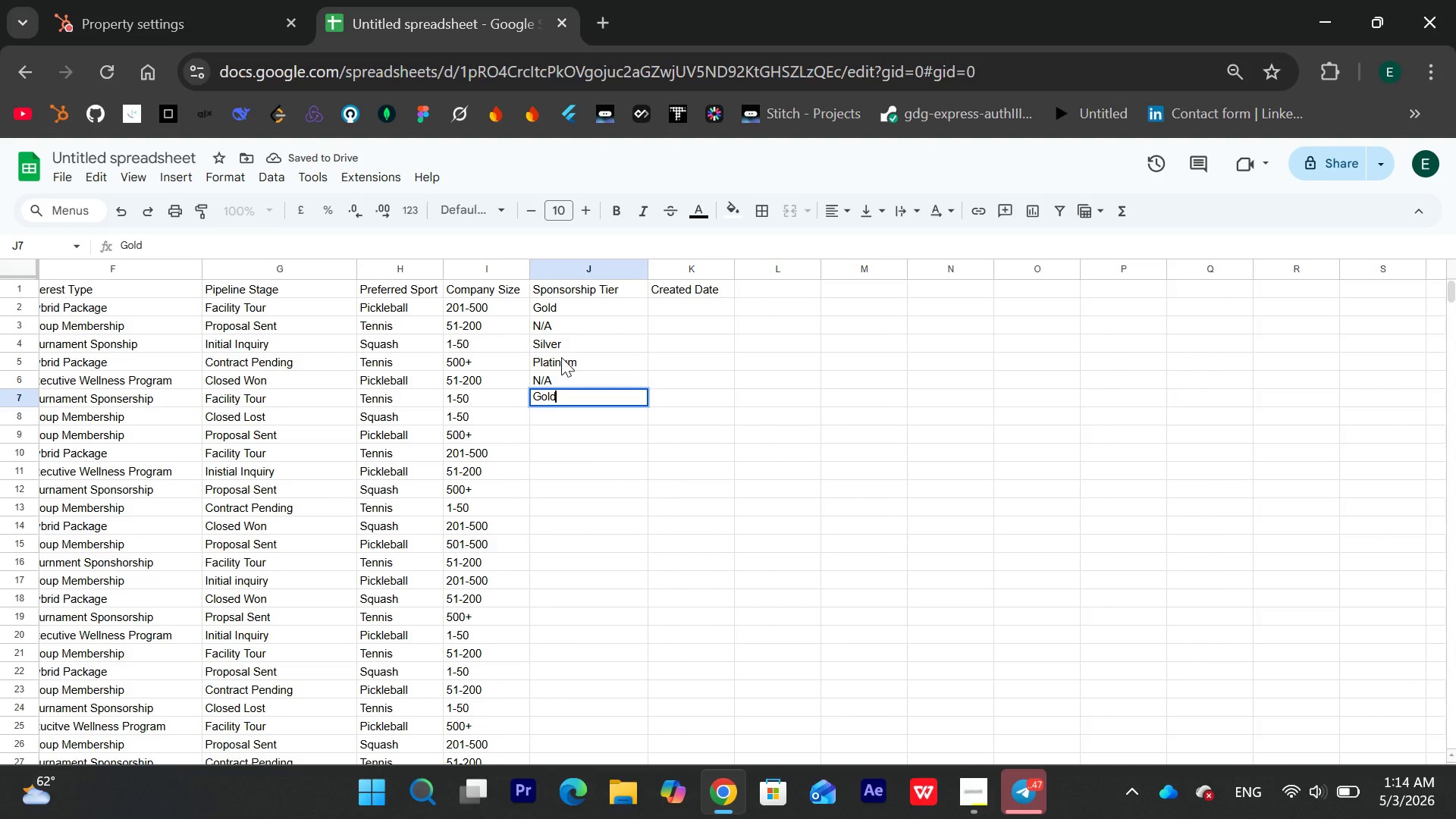 
key(Enter)
 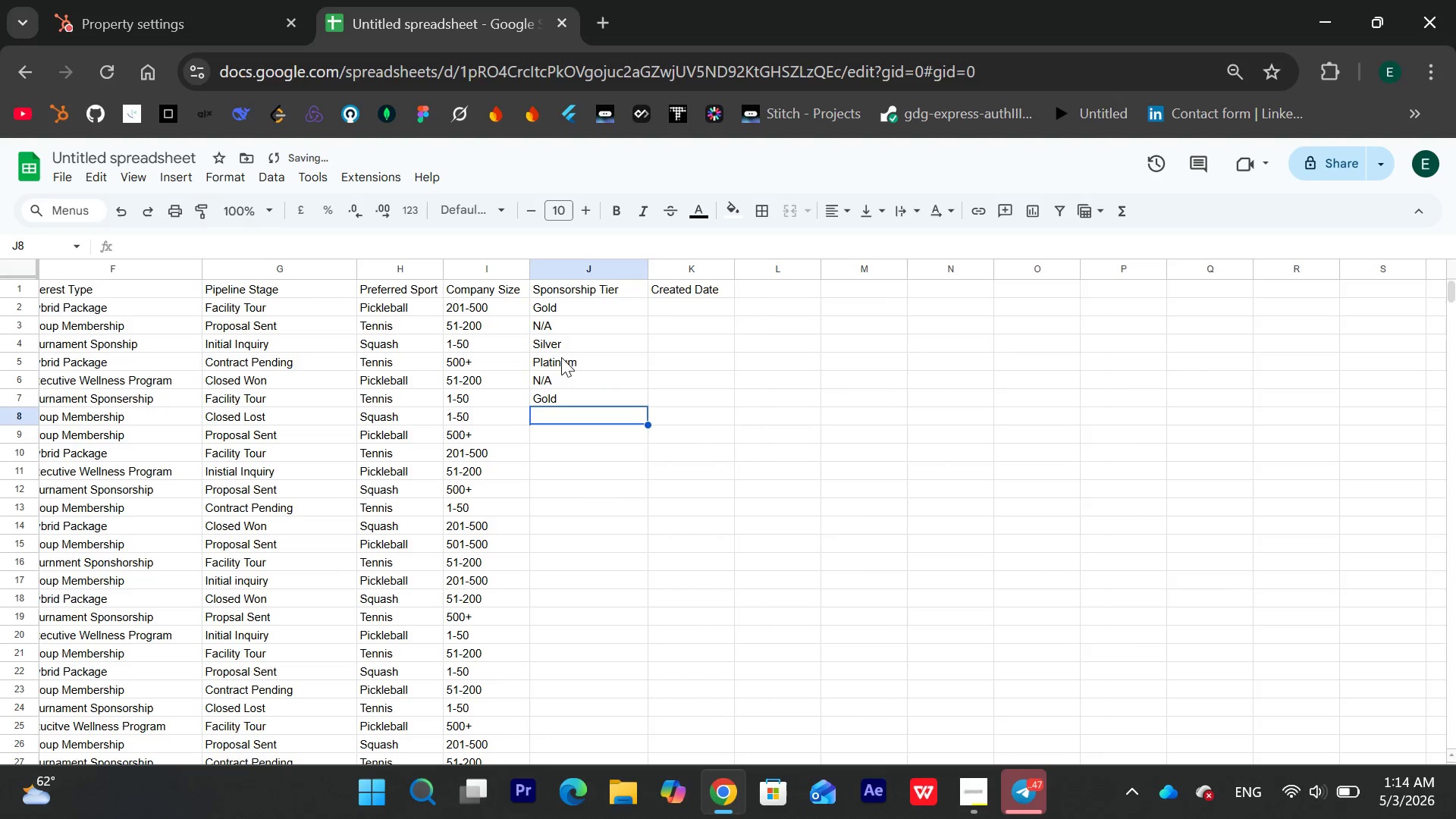 
key(Shift+ShiftLeft)
 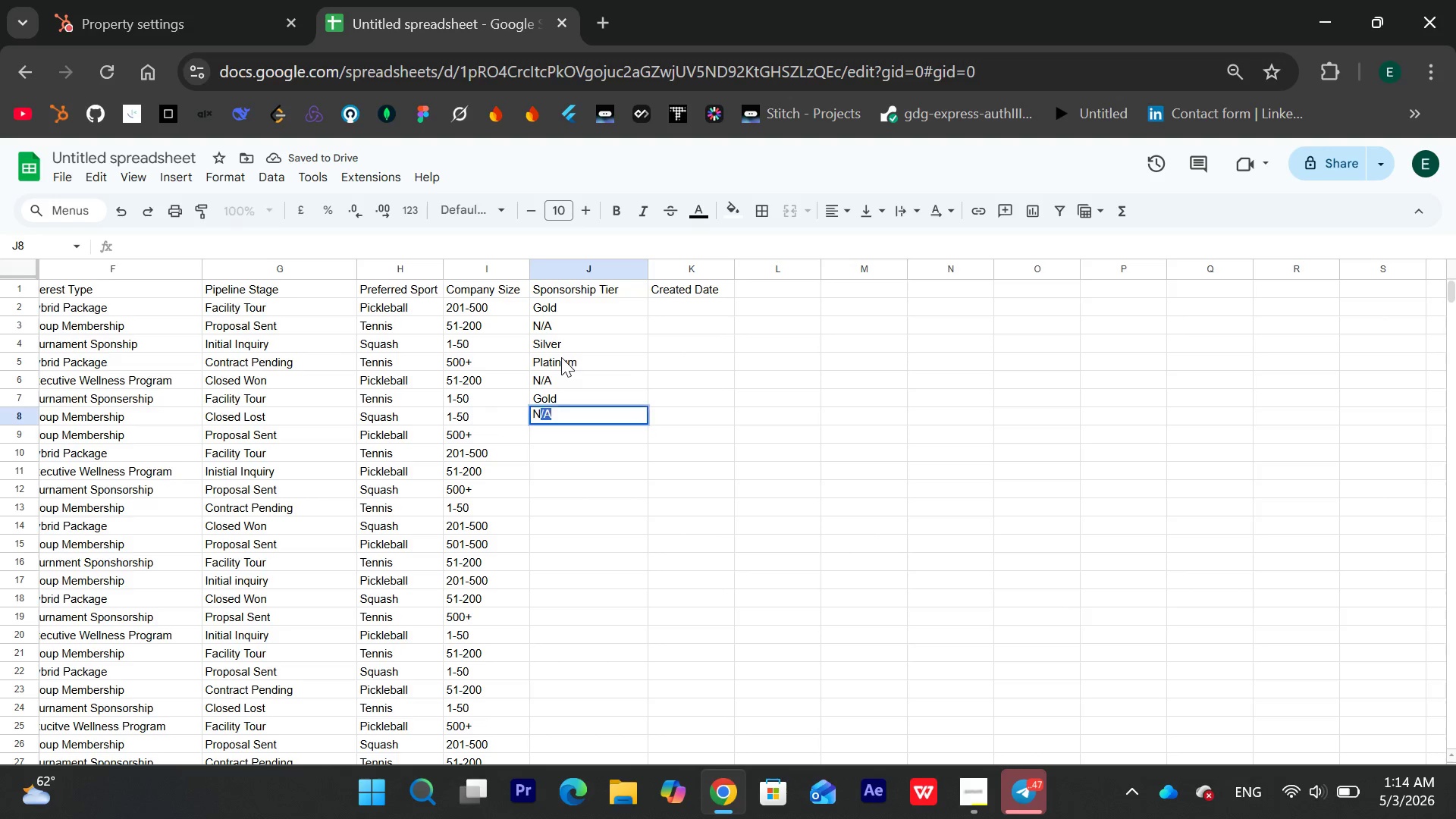 
key(Shift+N)
 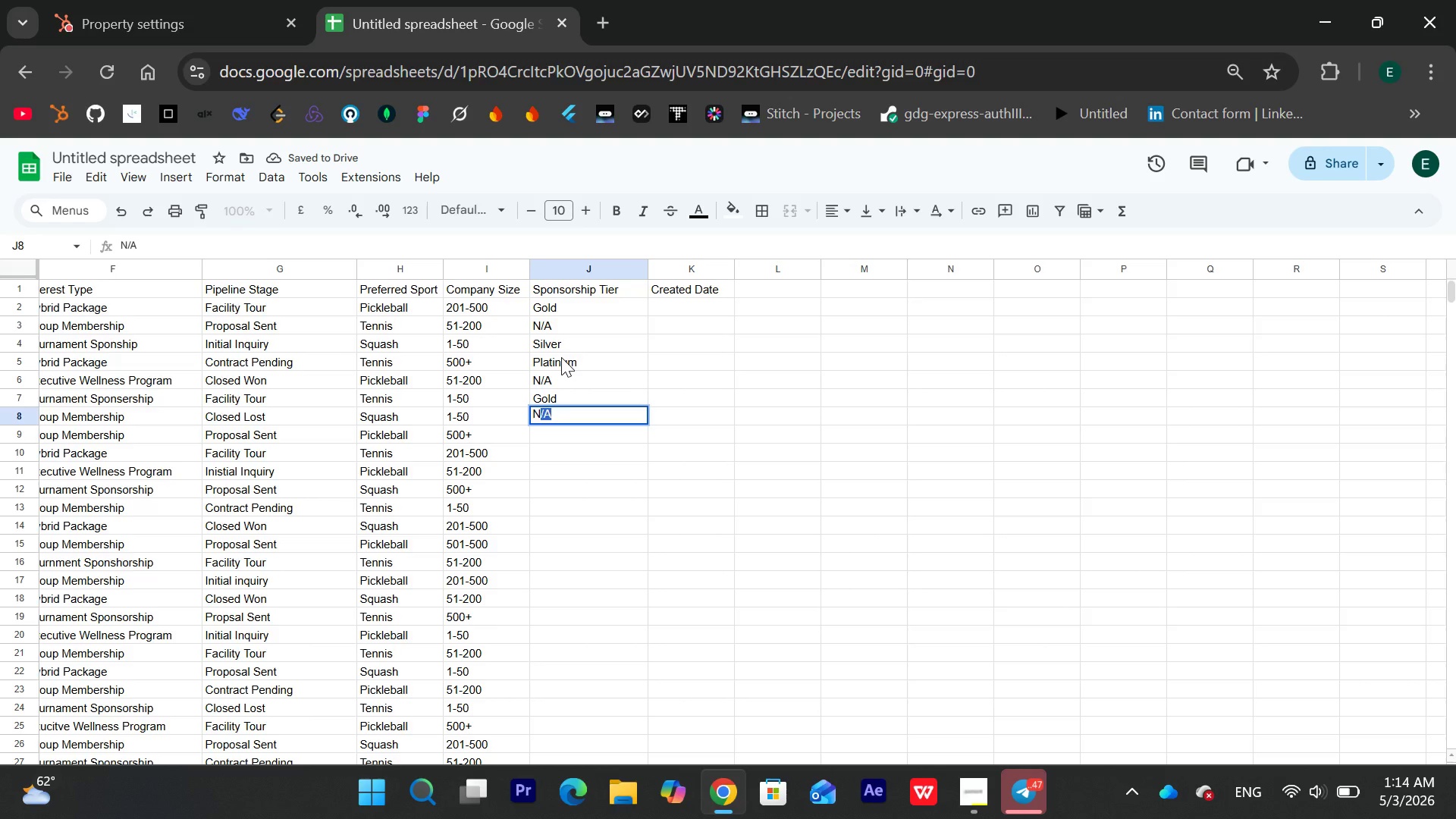 
key(Slash)
 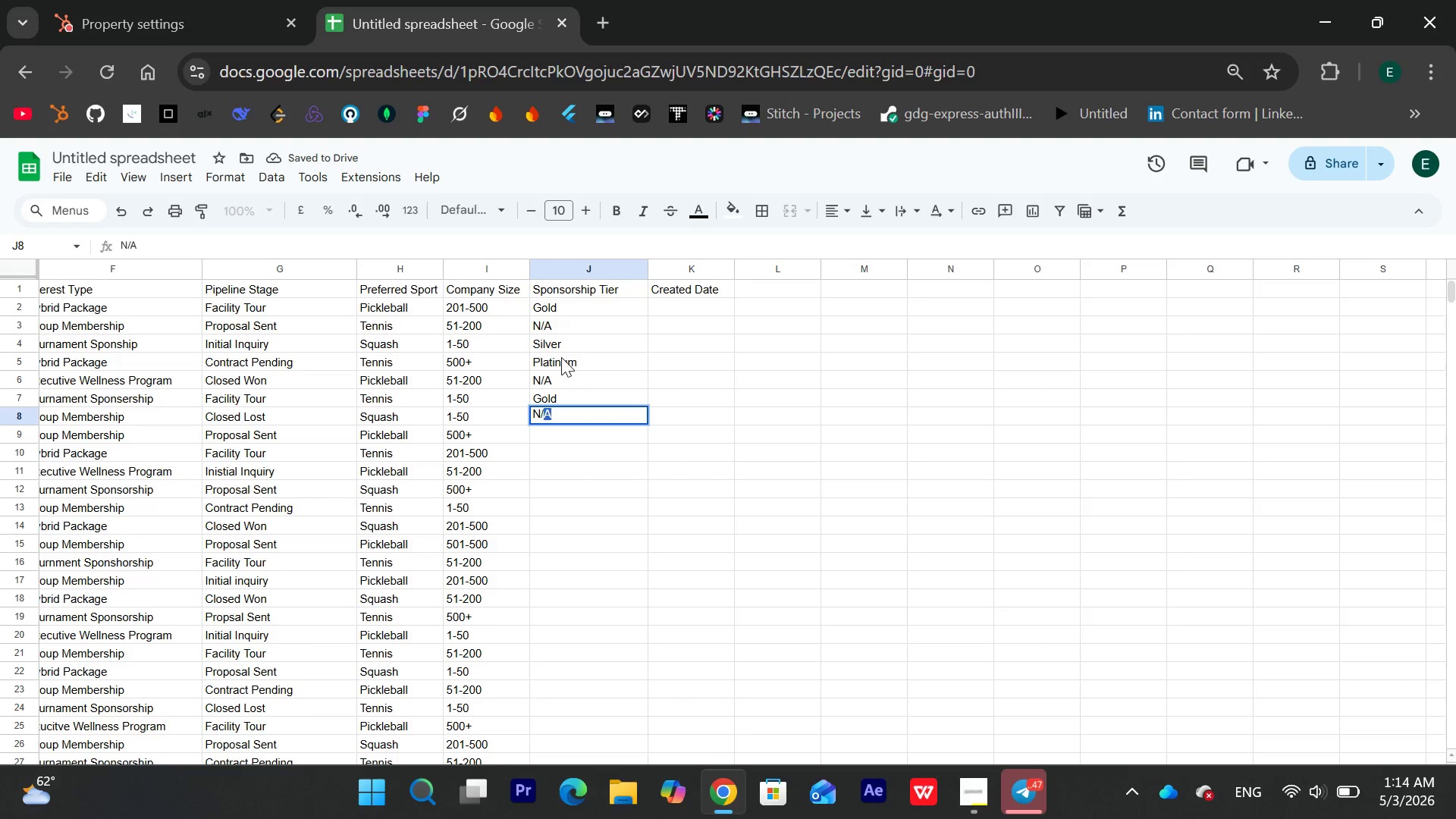 
key(Shift+A)
 